 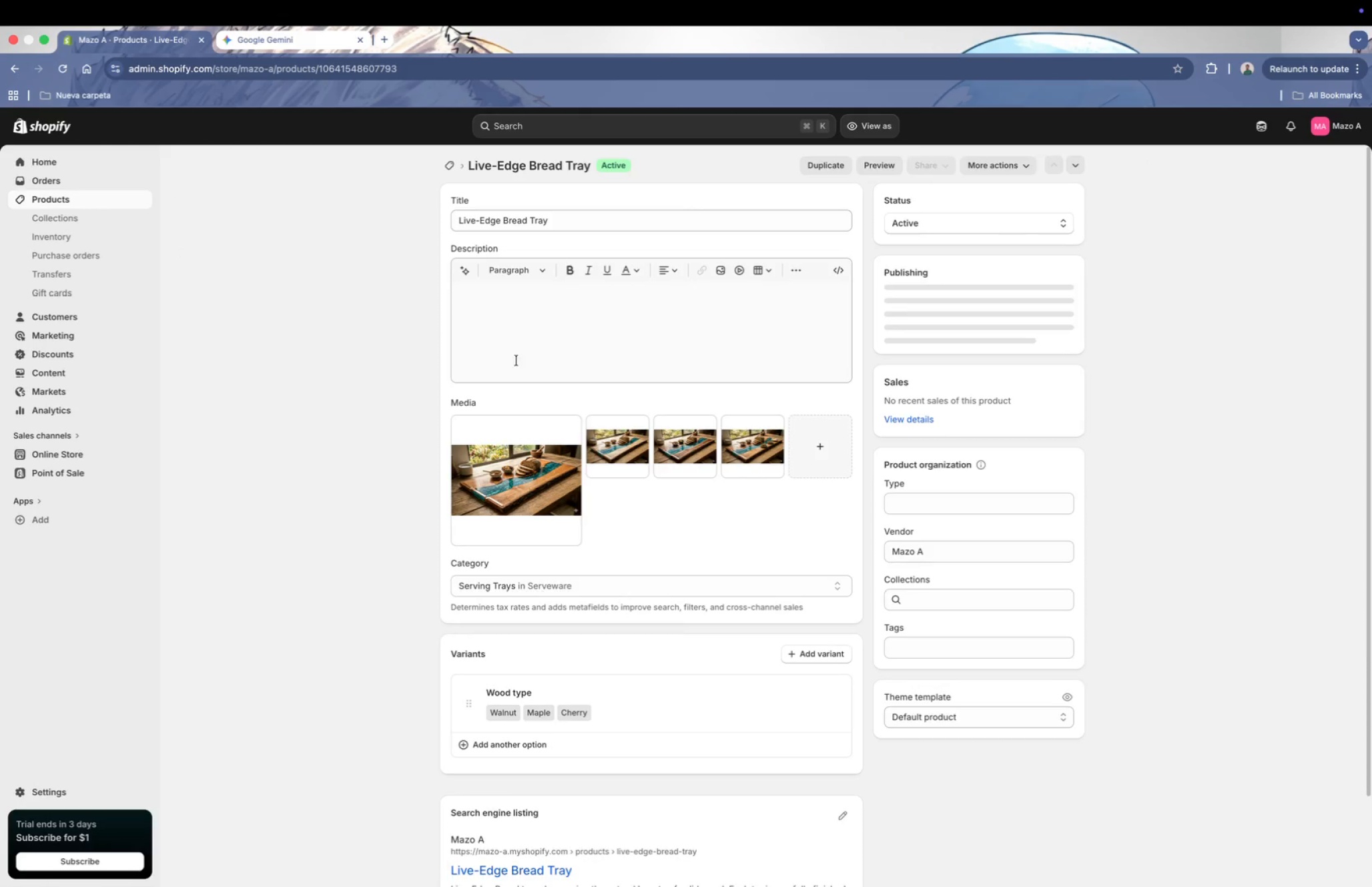 
left_click([529, 461])
 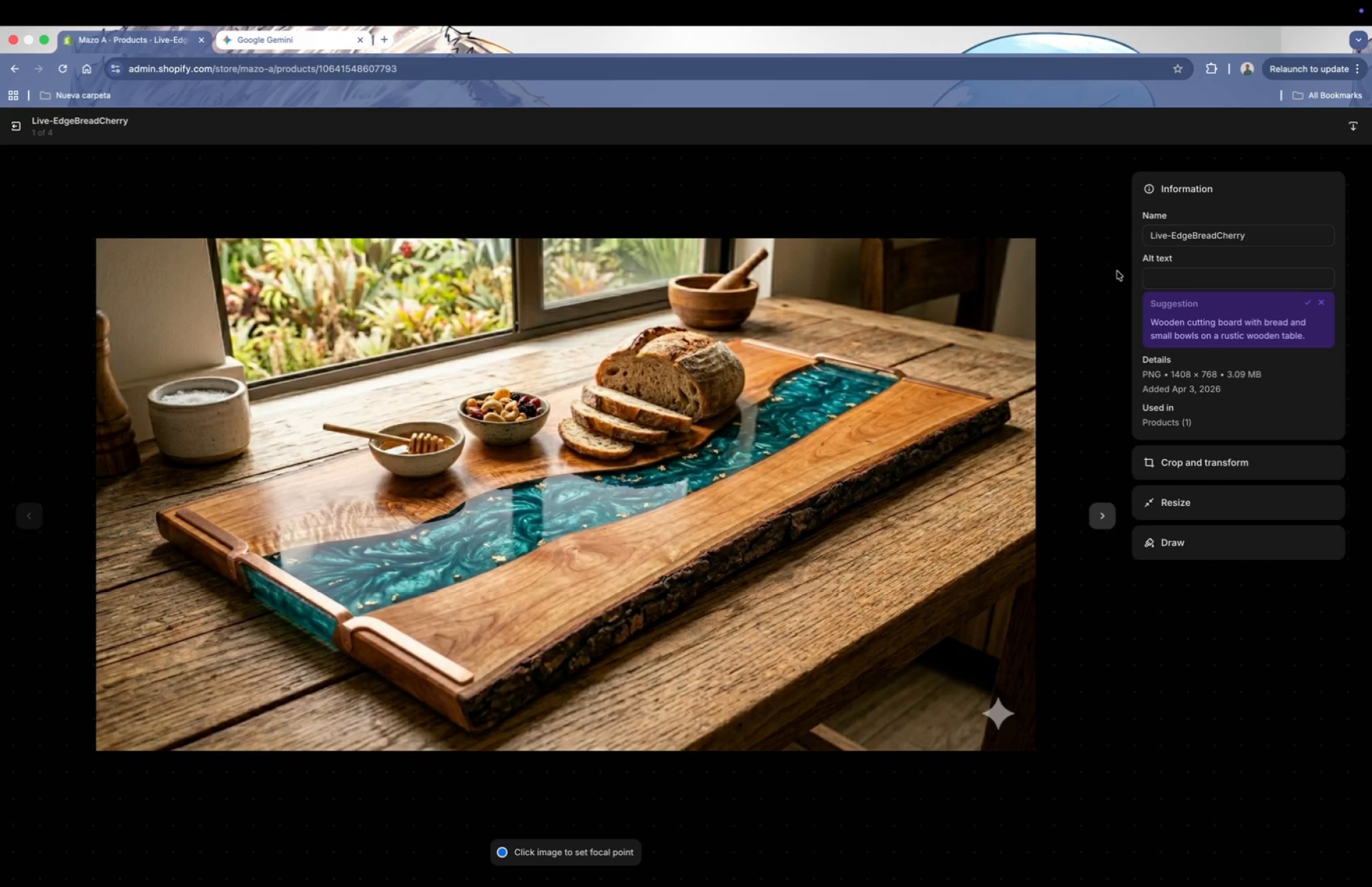 
wait(6.12)
 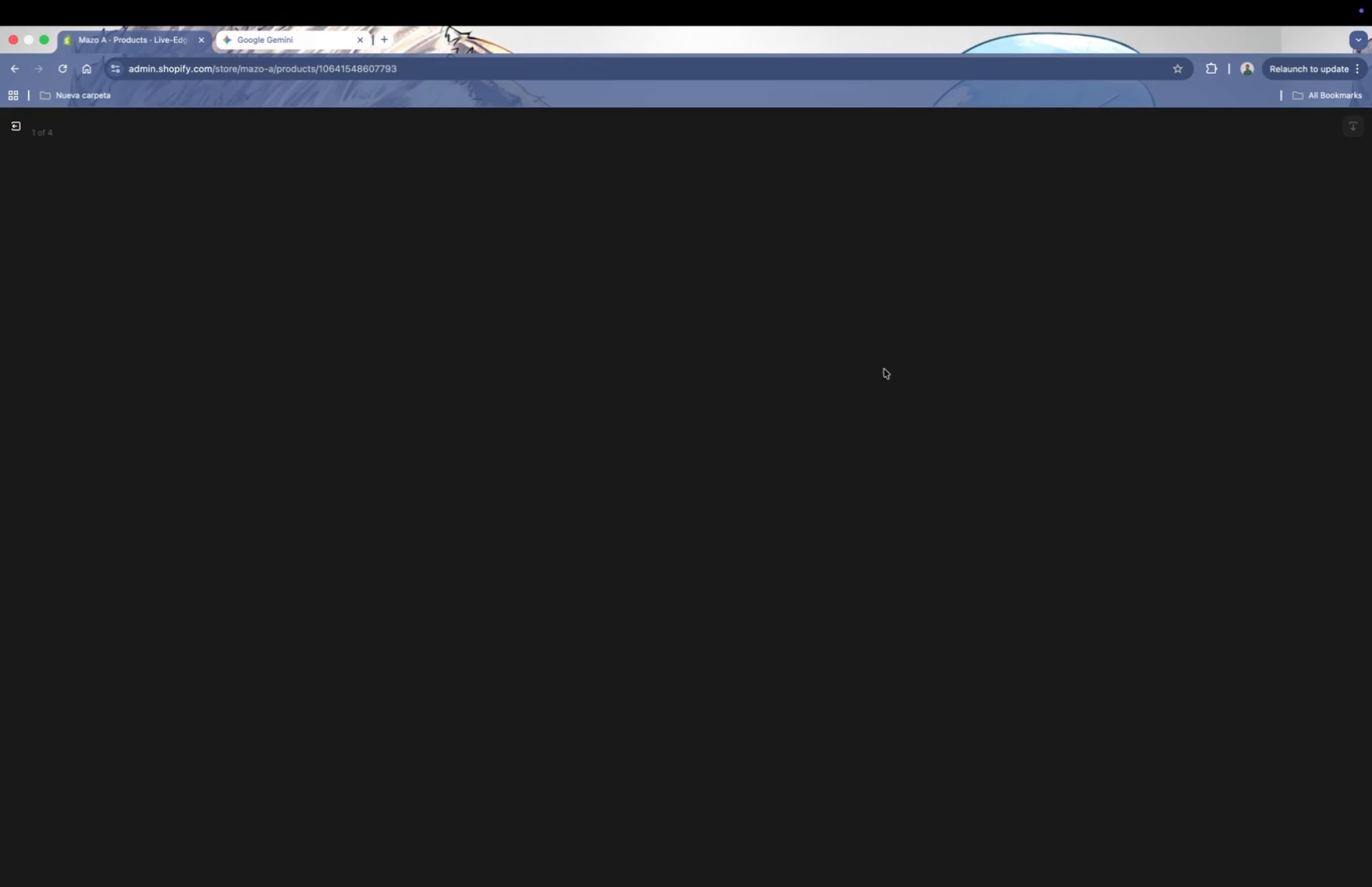 
left_click([1211, 278])
 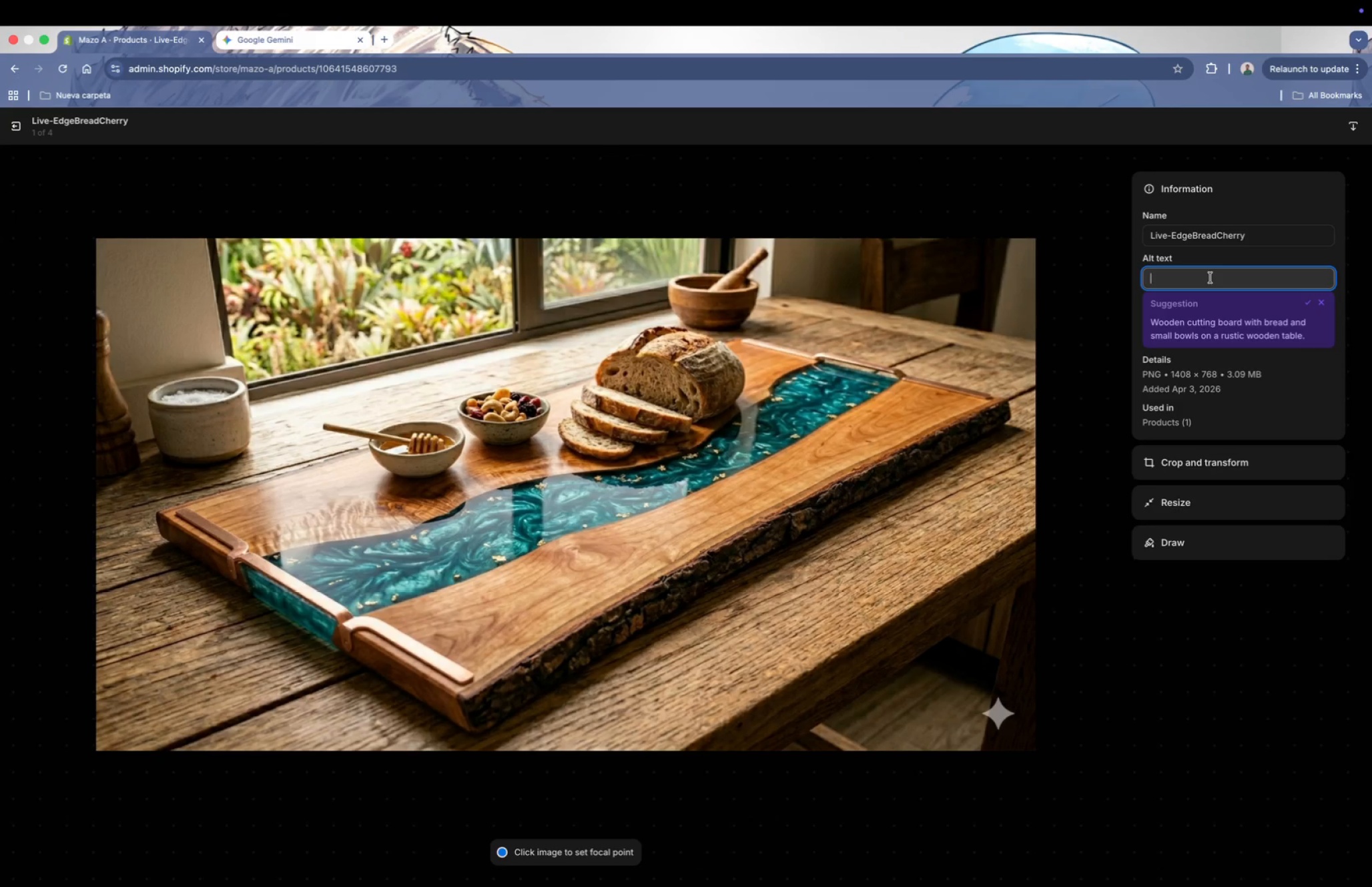 
wait(10.97)
 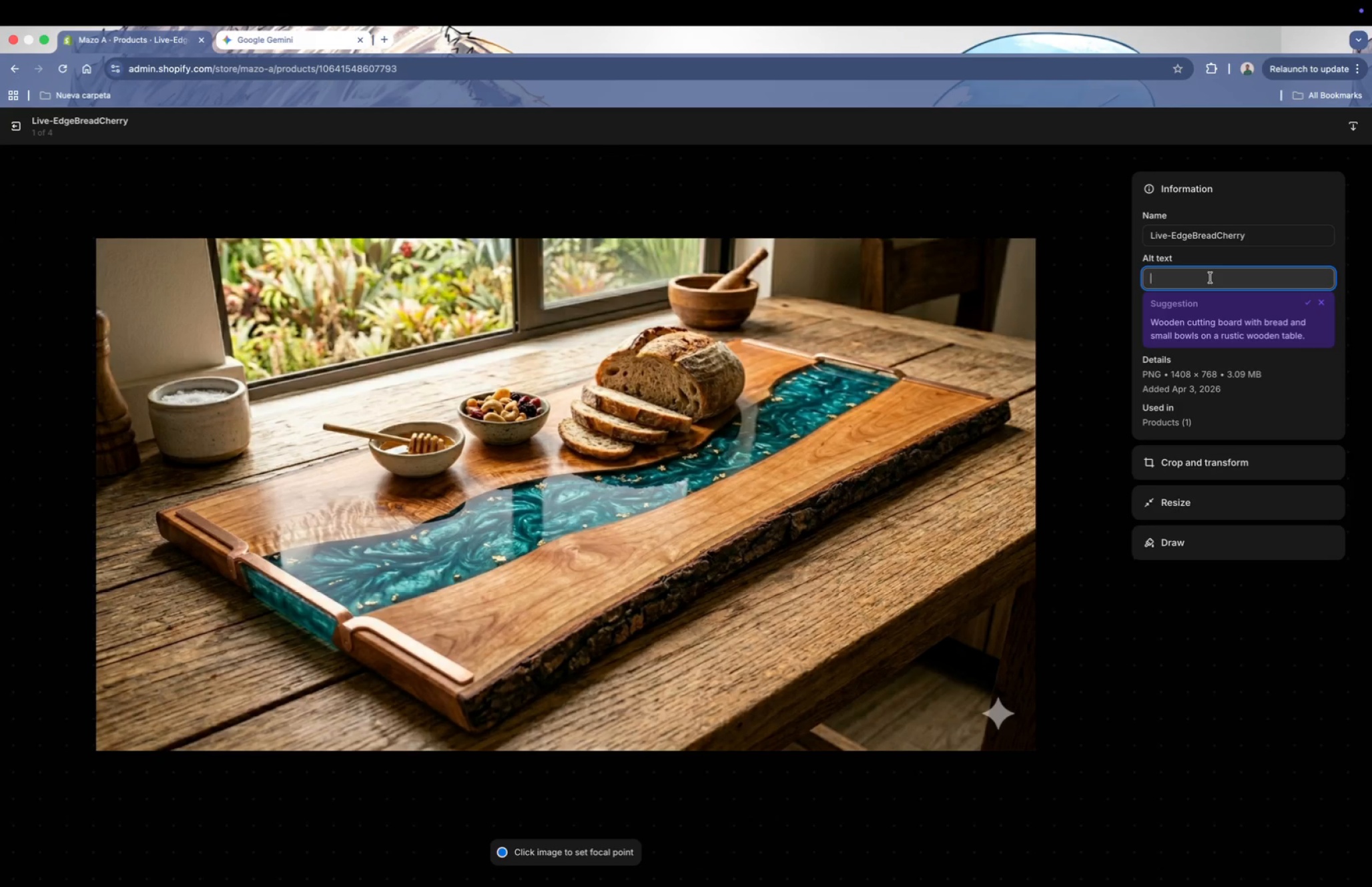 
left_click([1196, 272])
 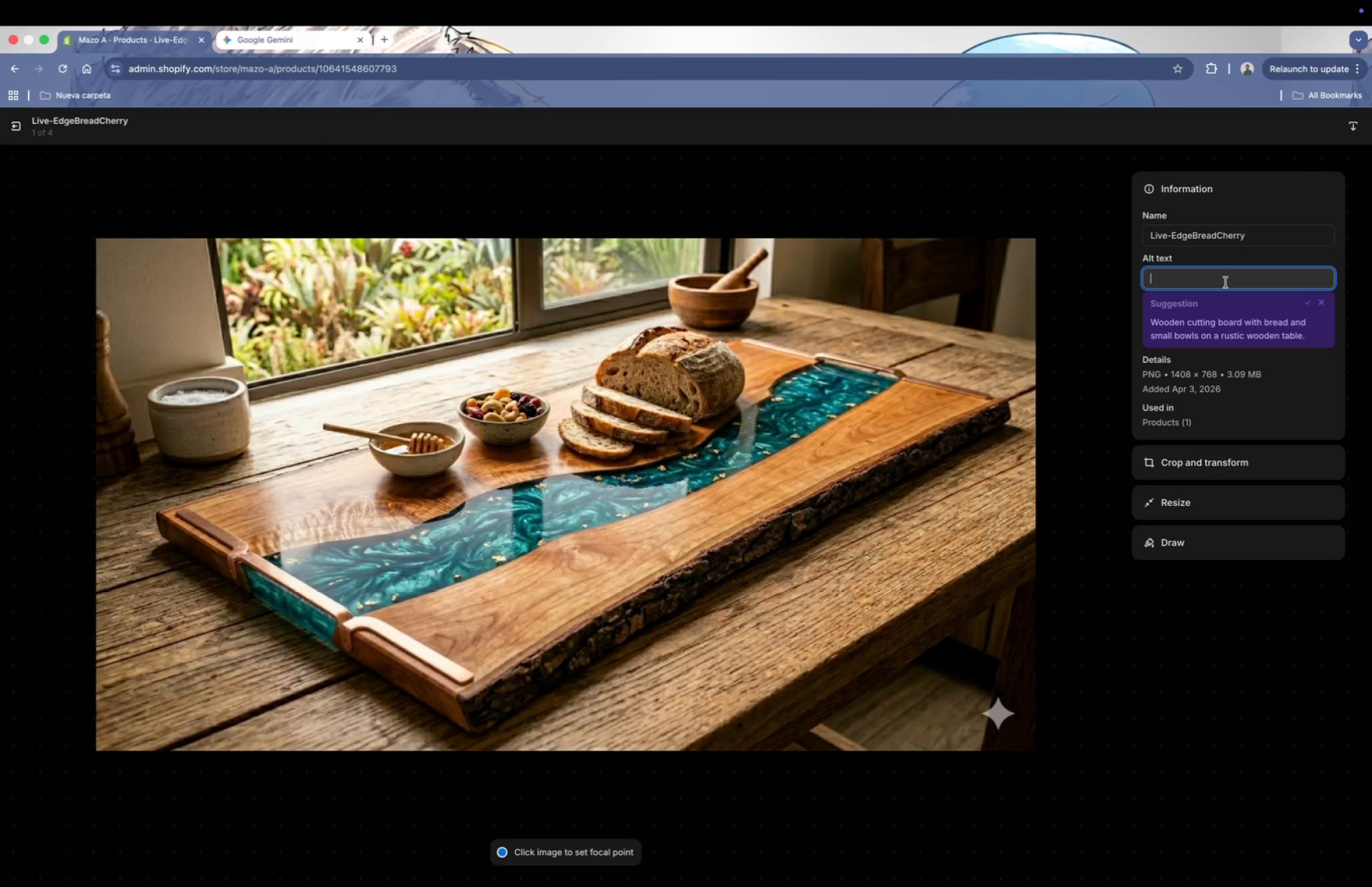 
wait(5.38)
 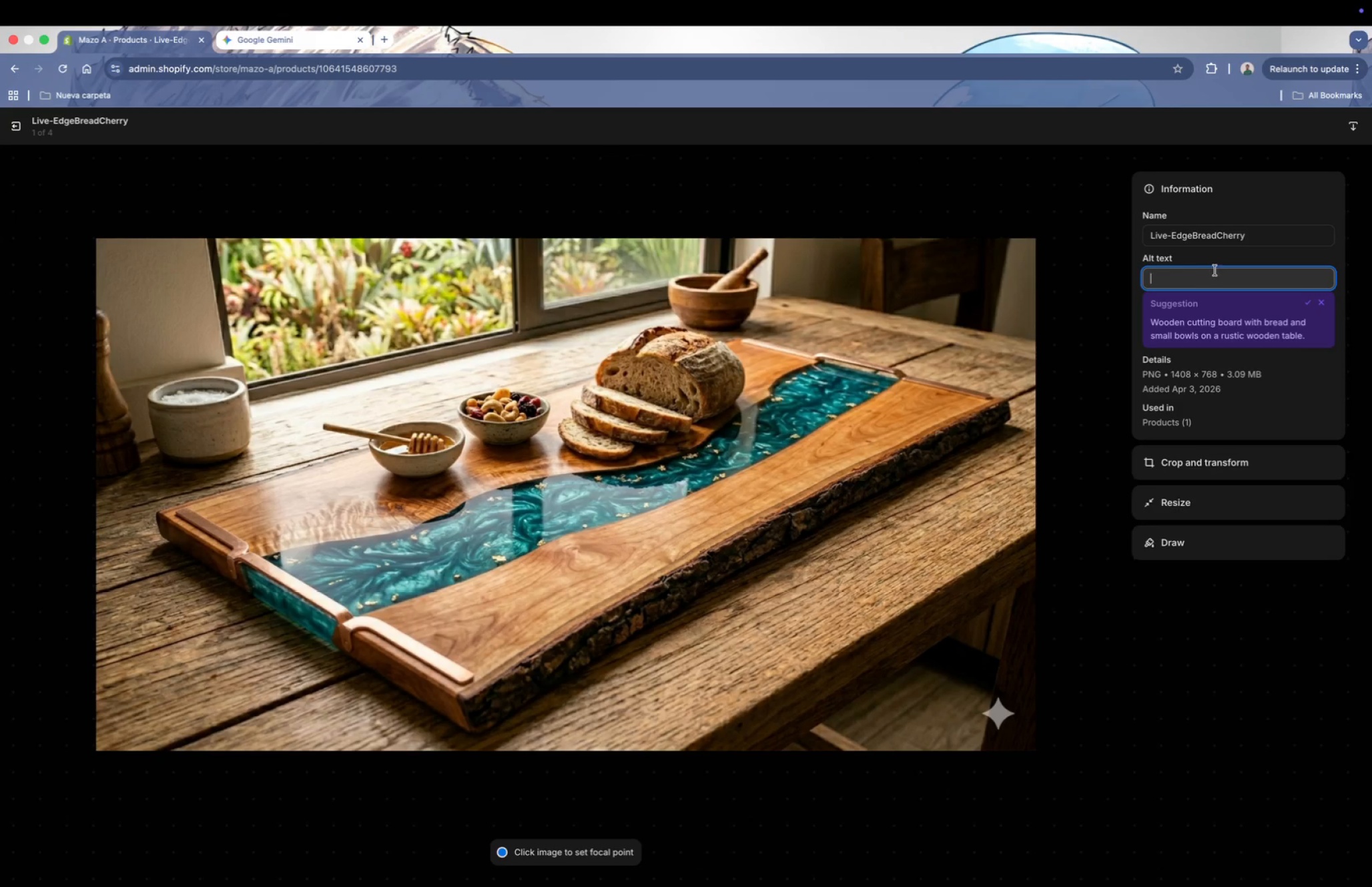 
left_click([1196, 279])
 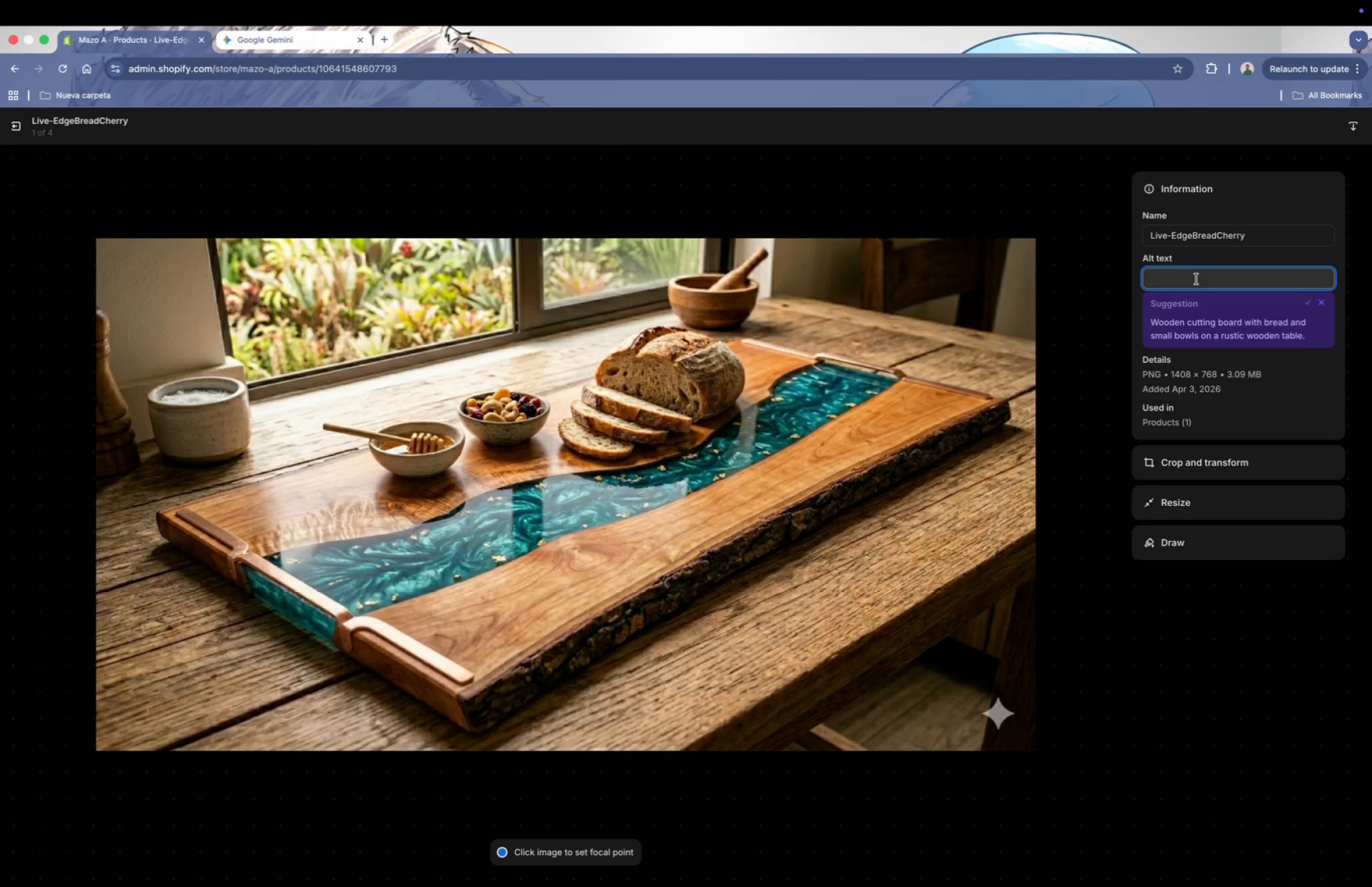 
type(Live?Edge?main)
 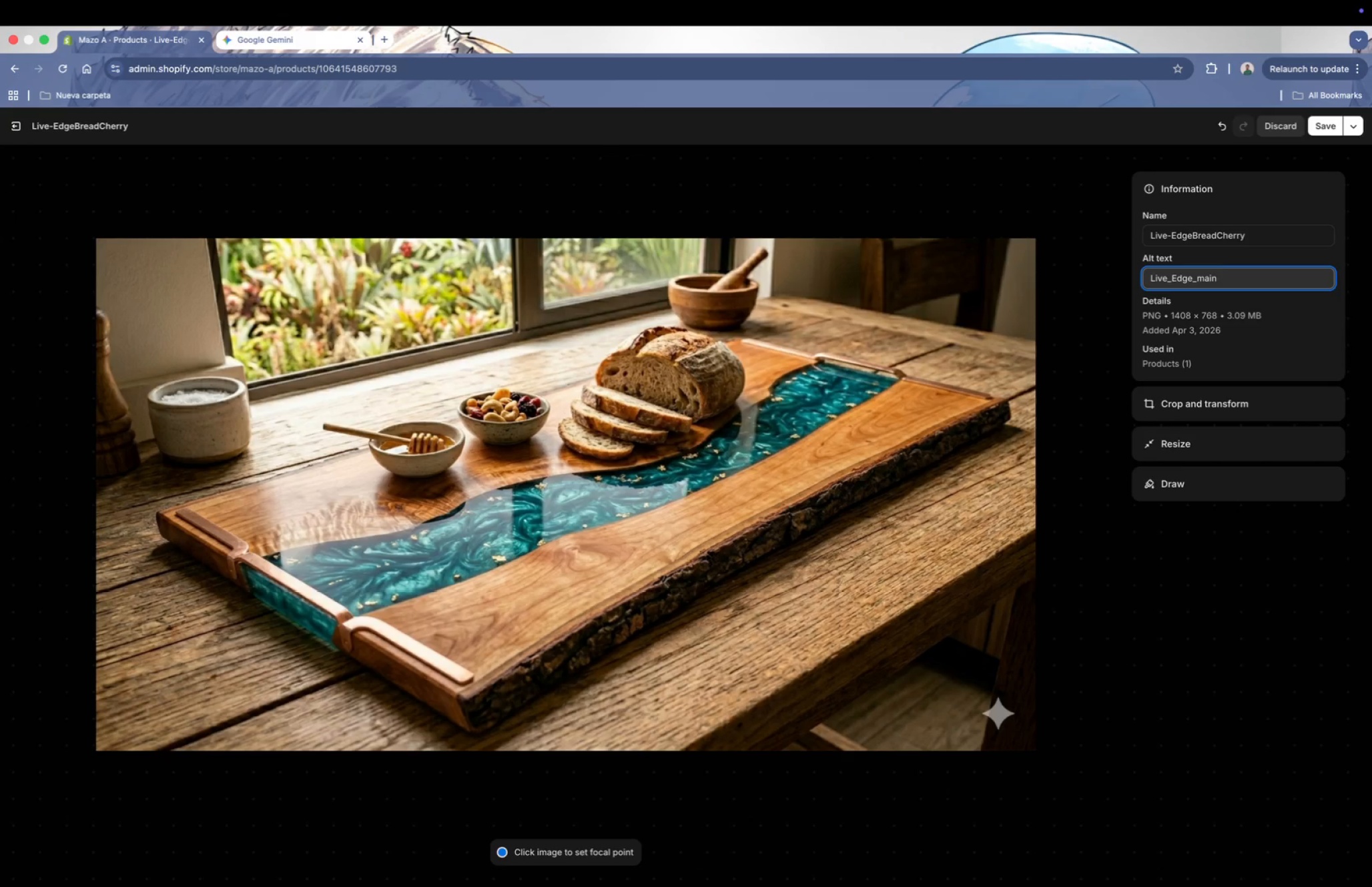 
left_click([1202, 277])
 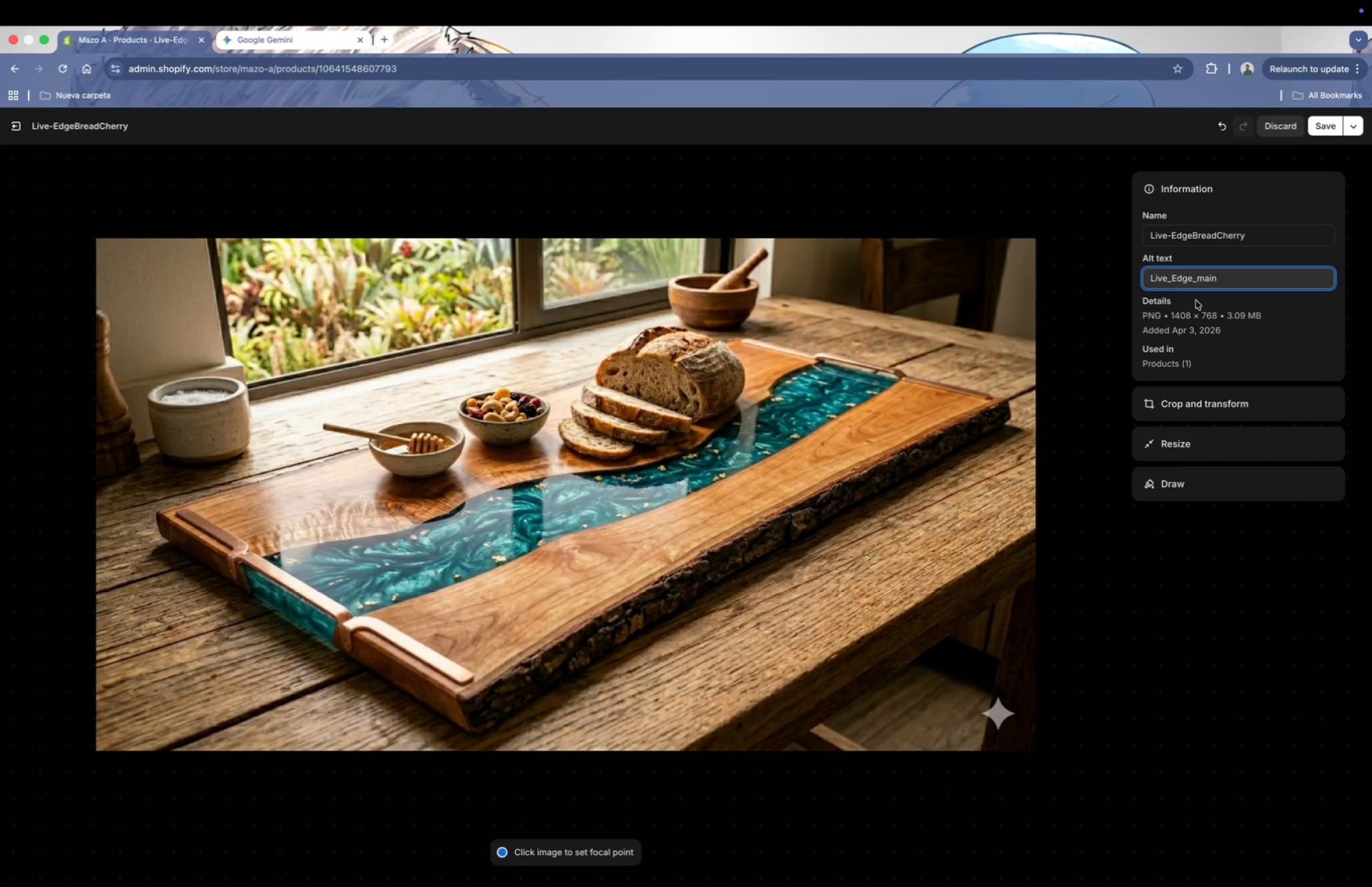 
key(Backspace)
 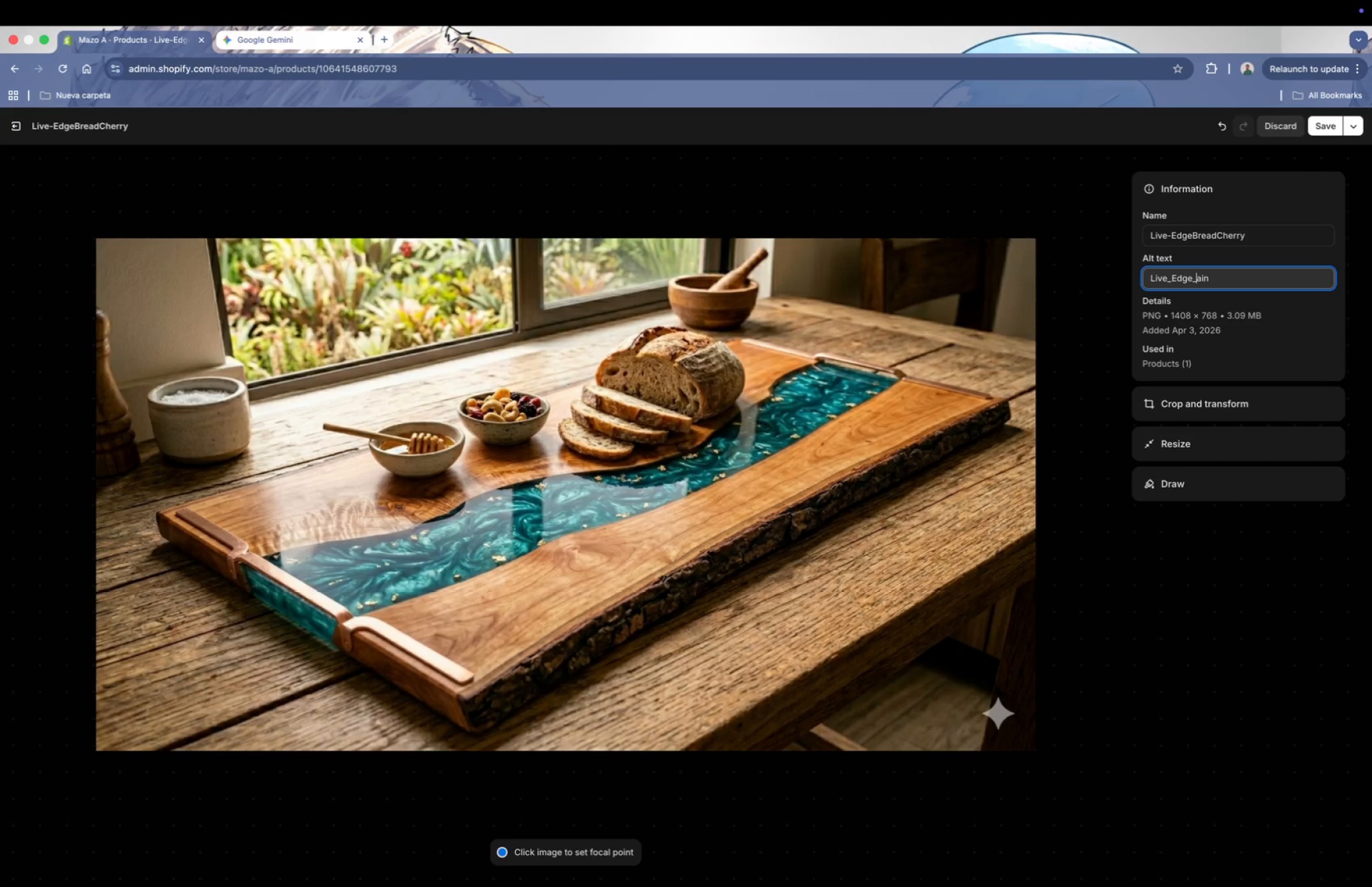 
key(Shift+M)
 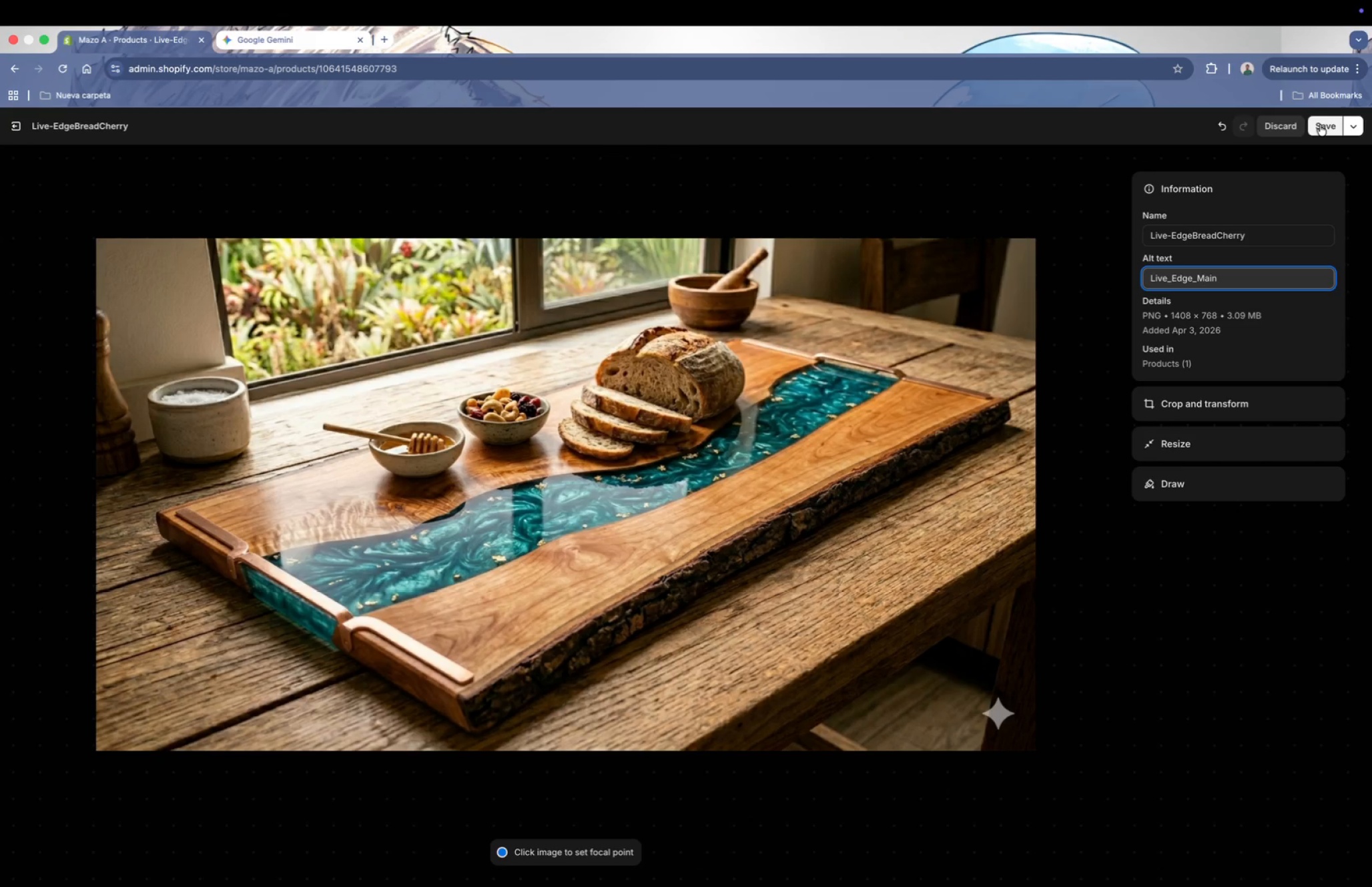 
left_click([1320, 125])
 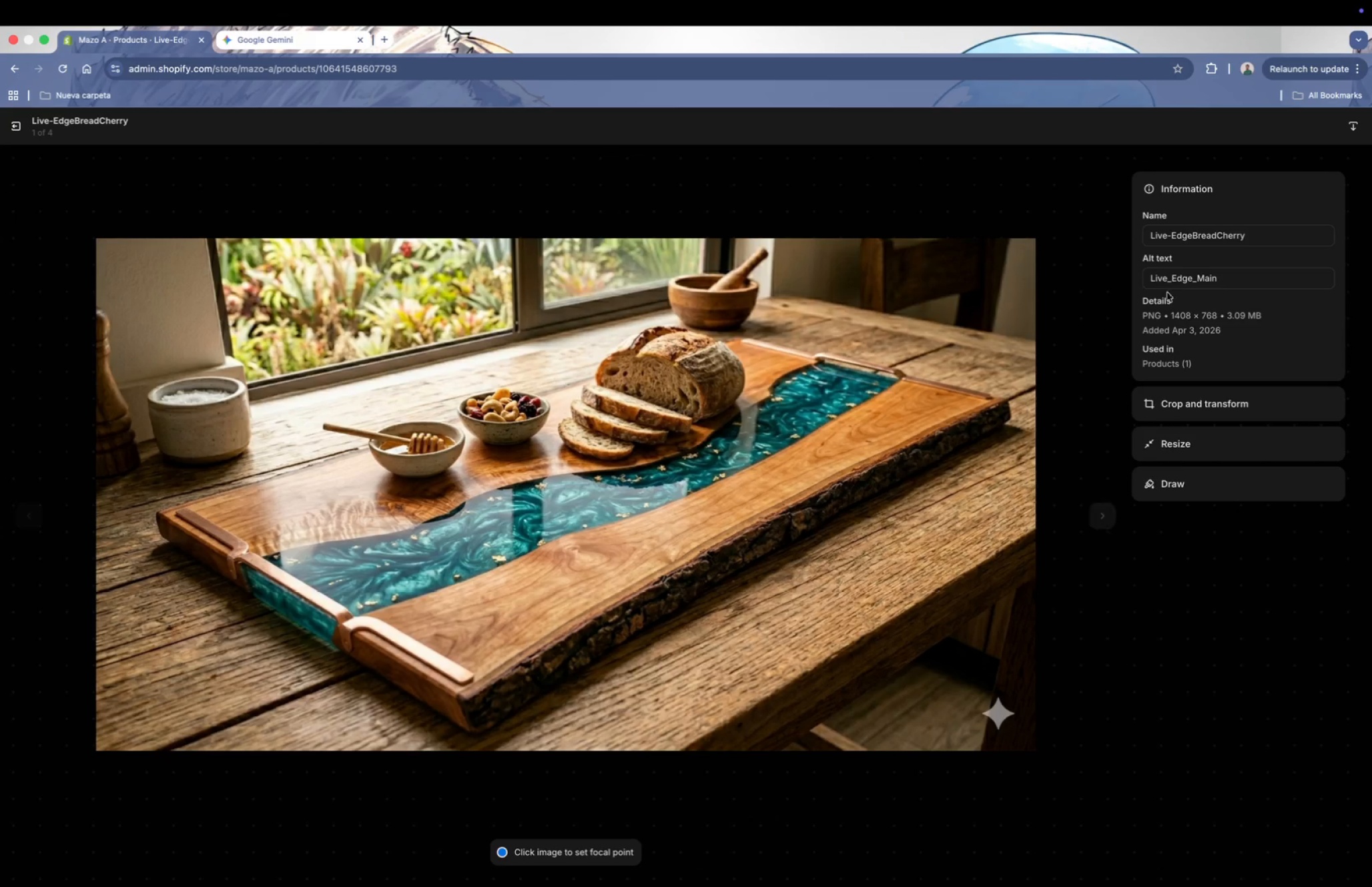 
left_click_drag(start_coordinate=[1231, 278], to_coordinate=[1110, 279])
 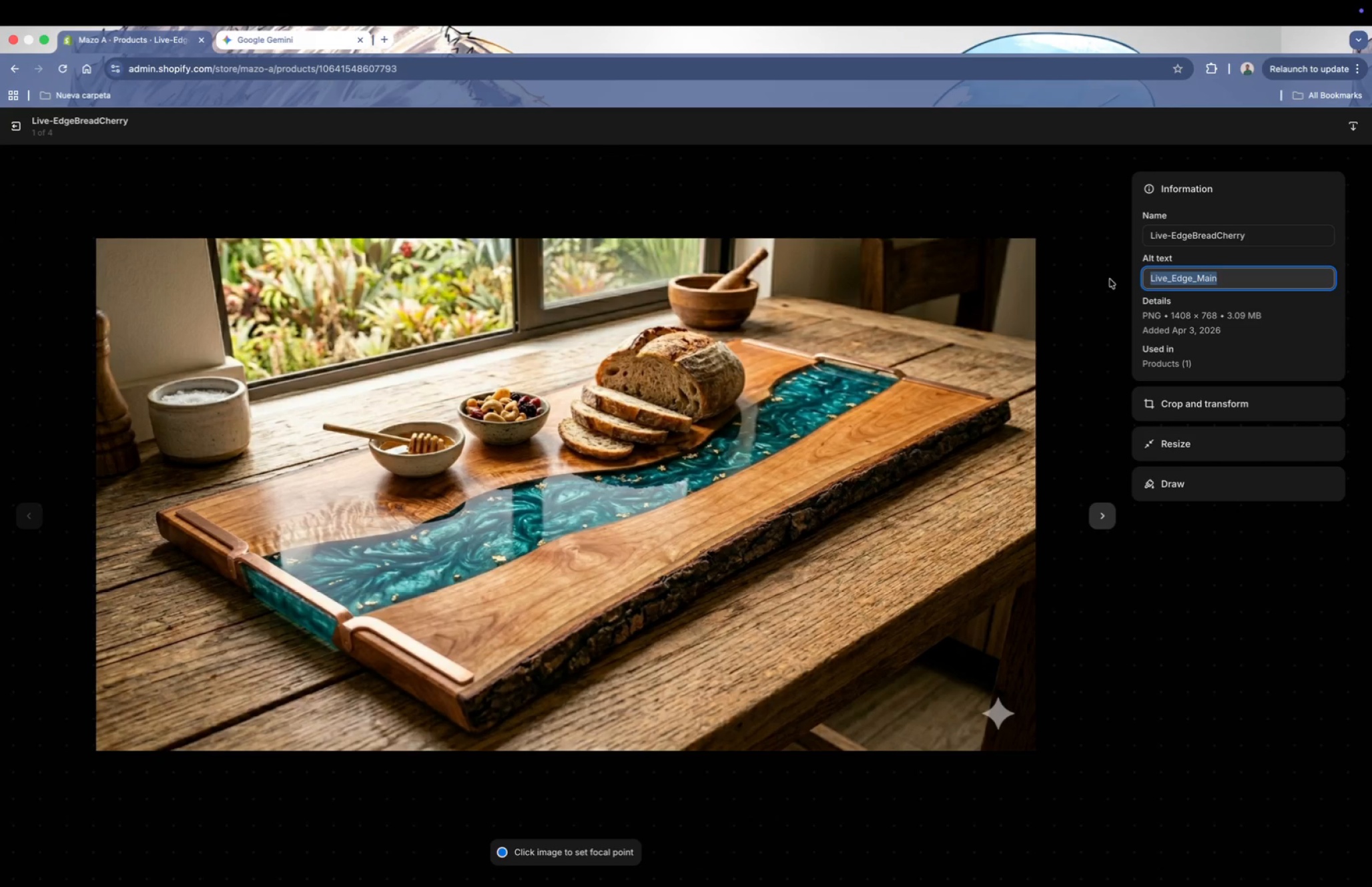 
key(Meta+C)
 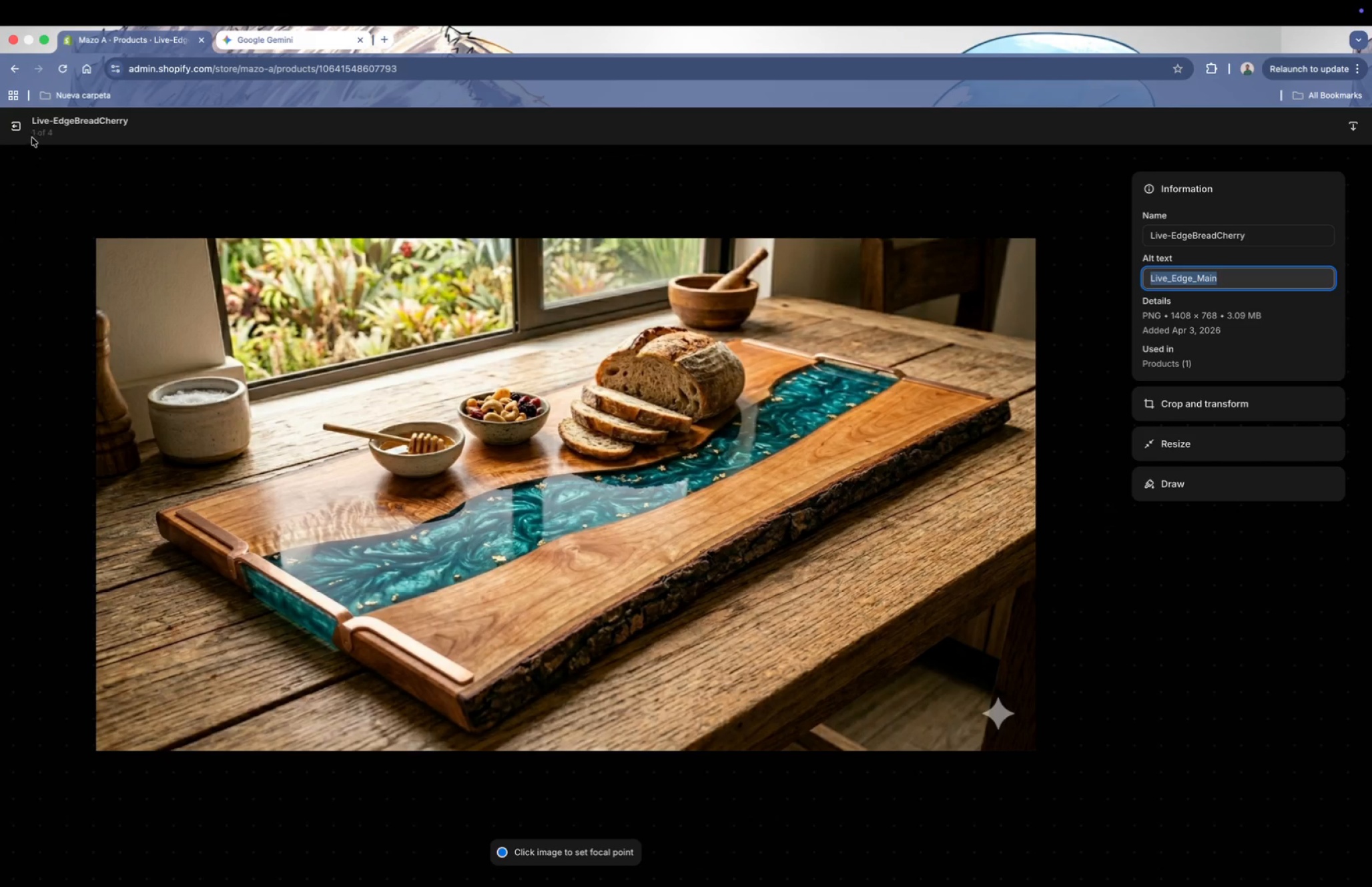 
left_click([21, 127])
 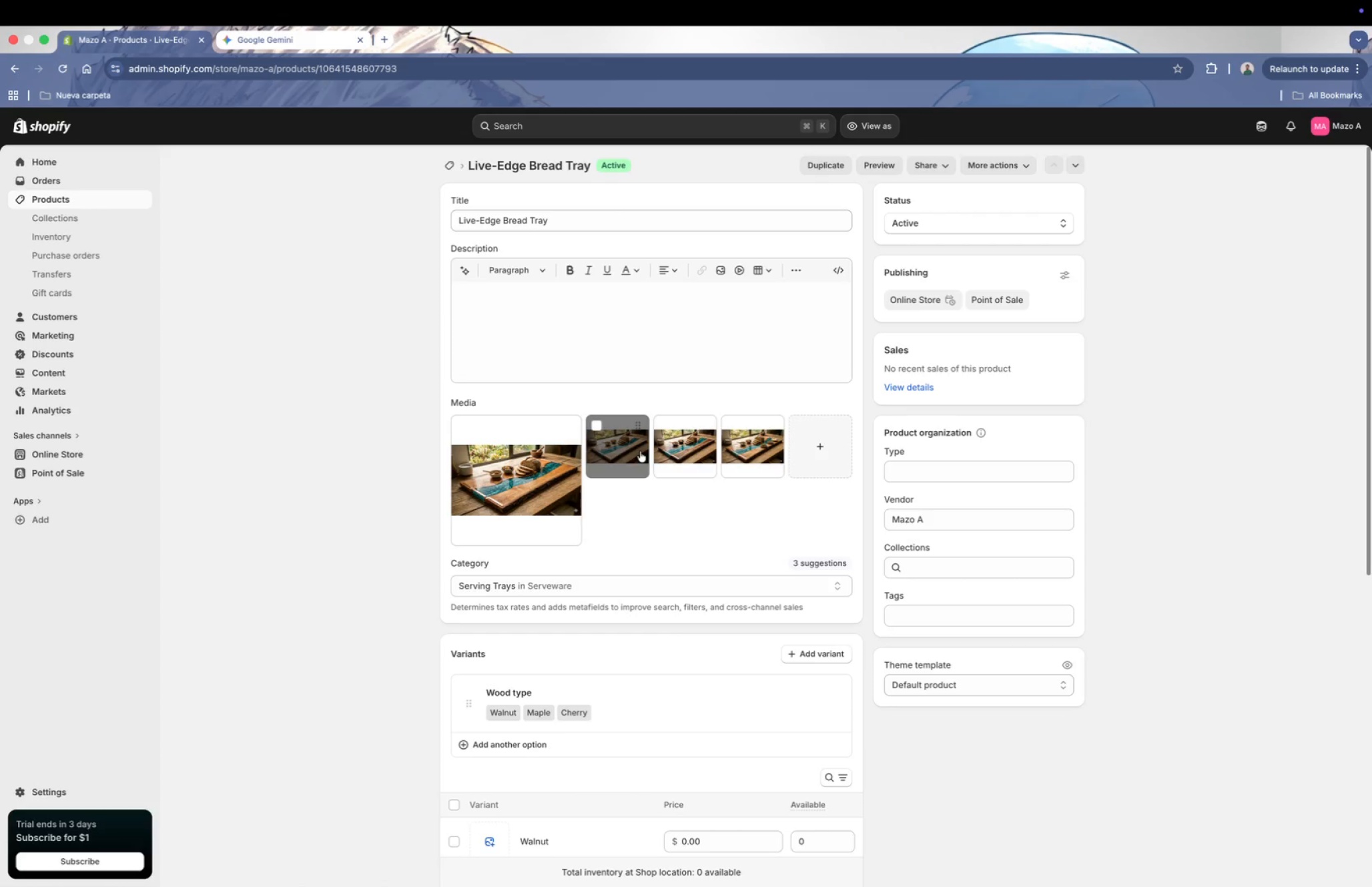 
left_click([609, 446])
 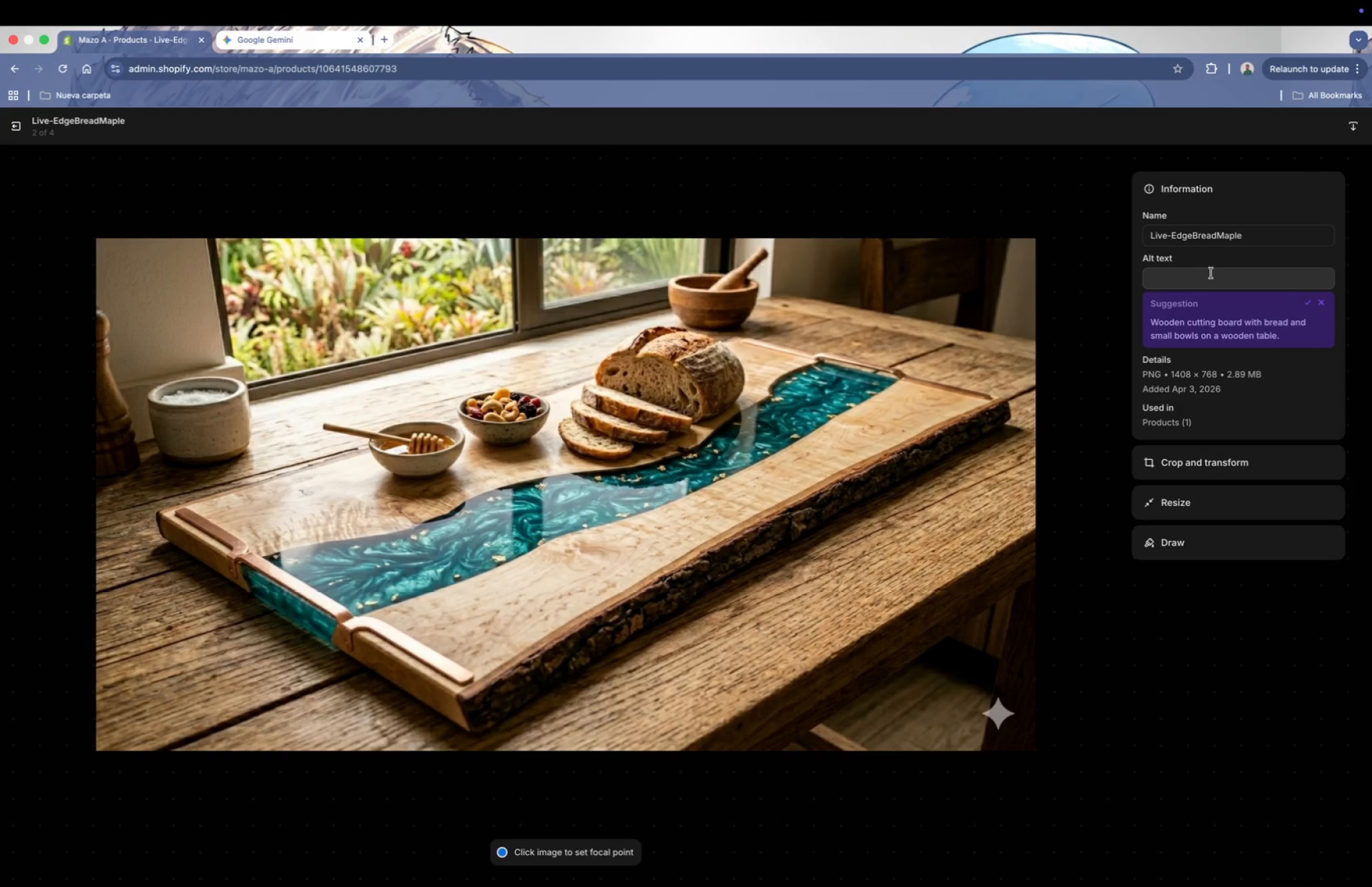 
wait(7.95)
 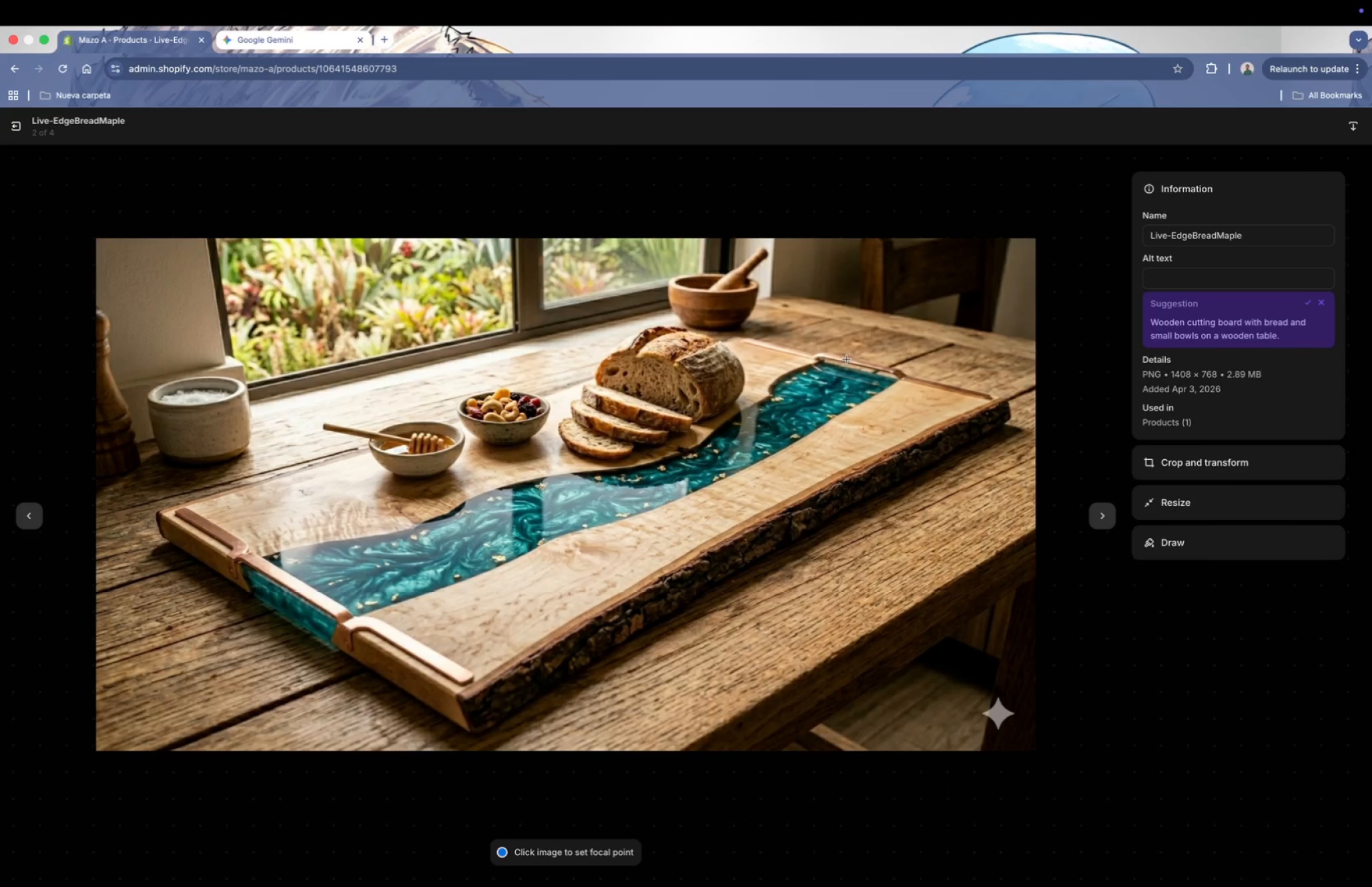 
left_click([1199, 277])
 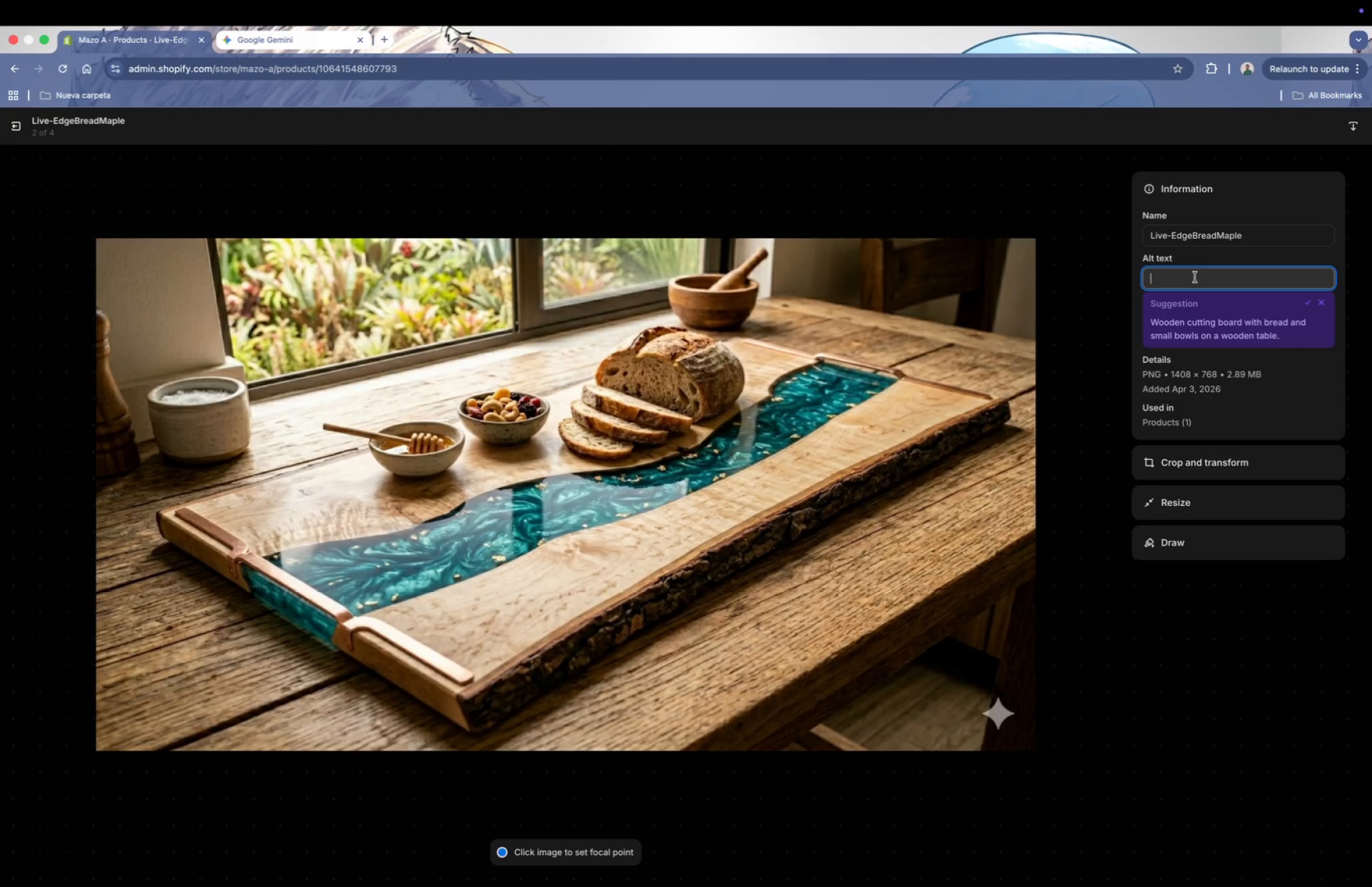 
key(Meta+V)
 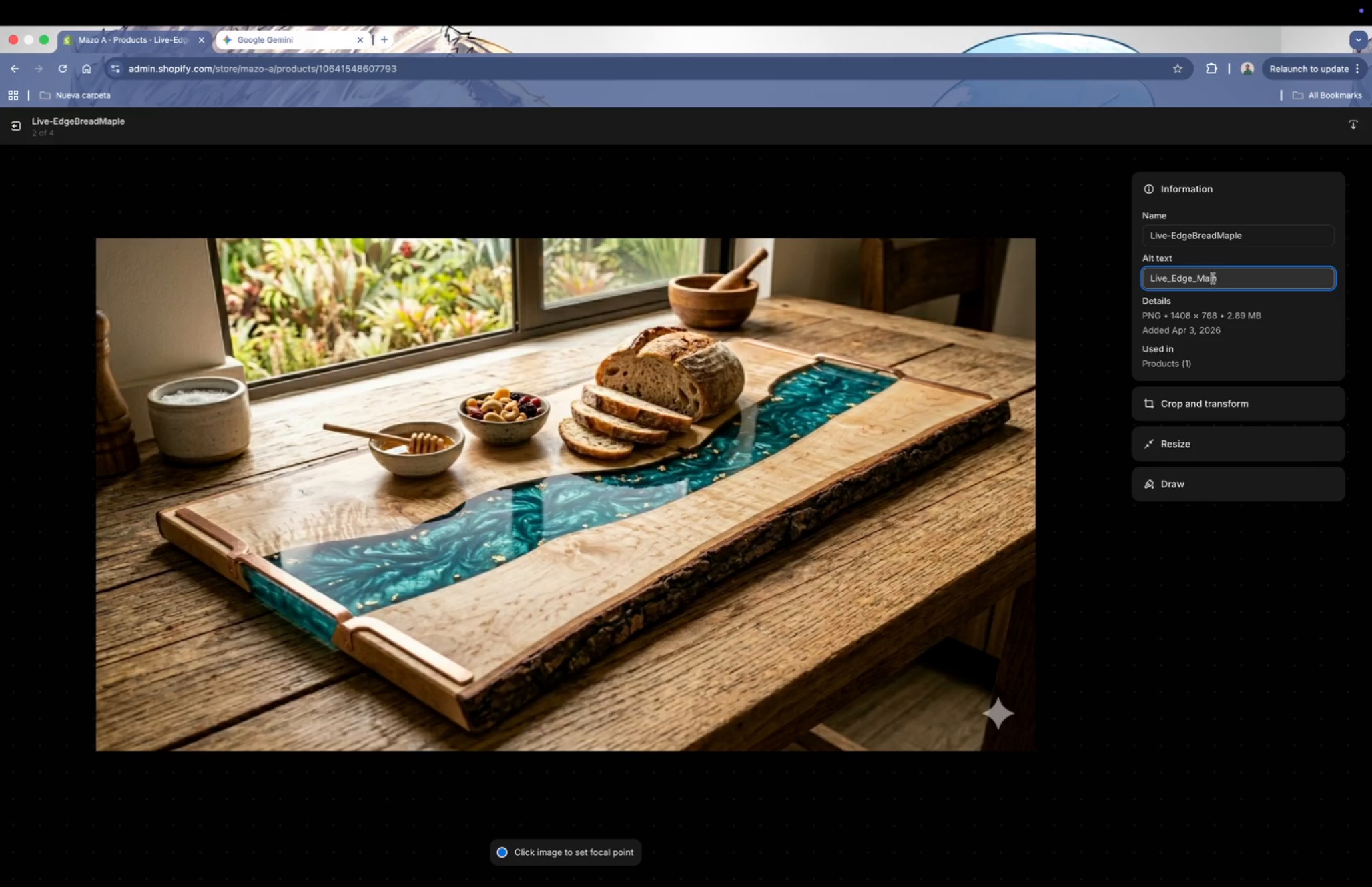 
left_click([1227, 277])
 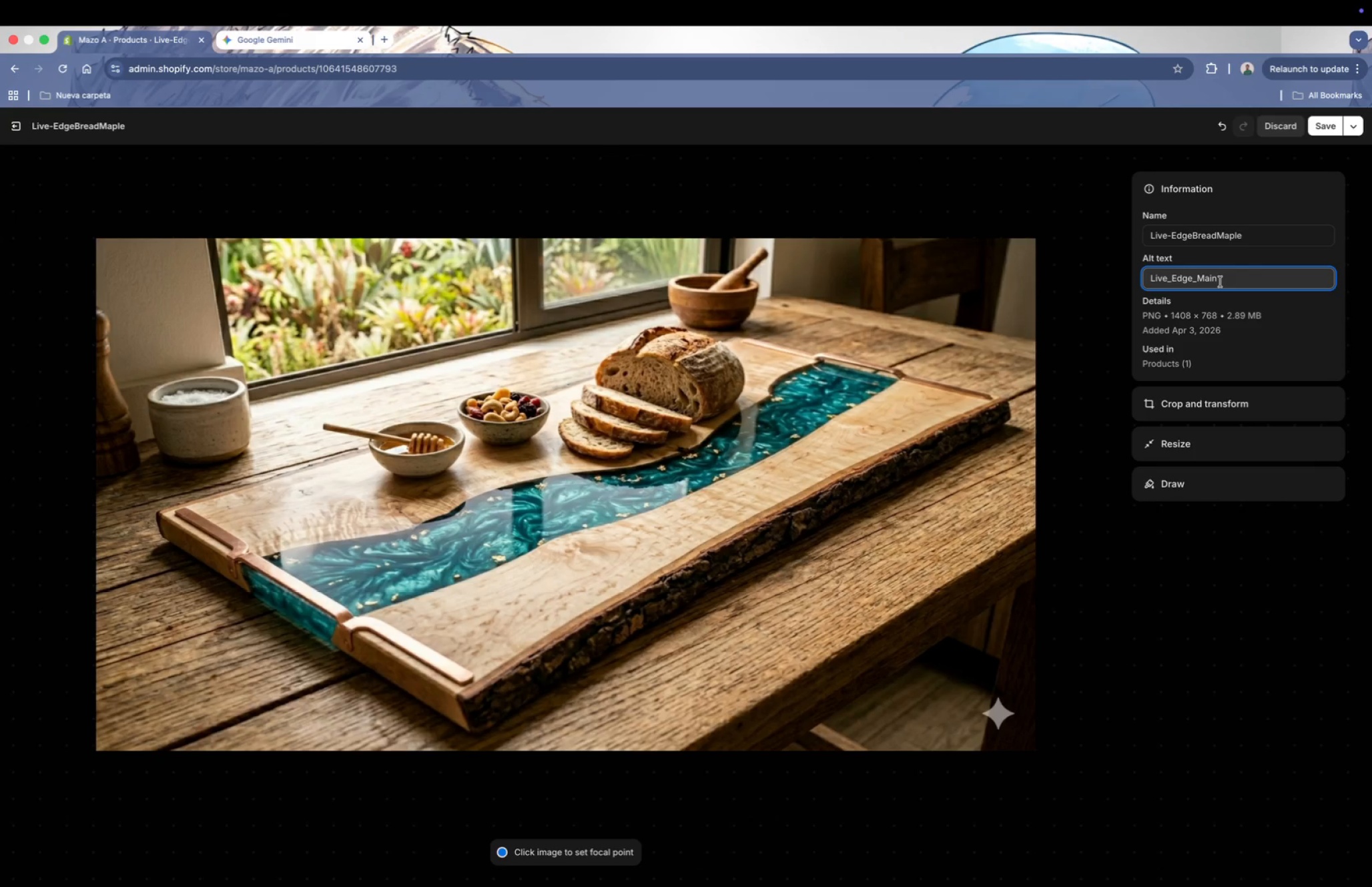 
key(Backspace)
 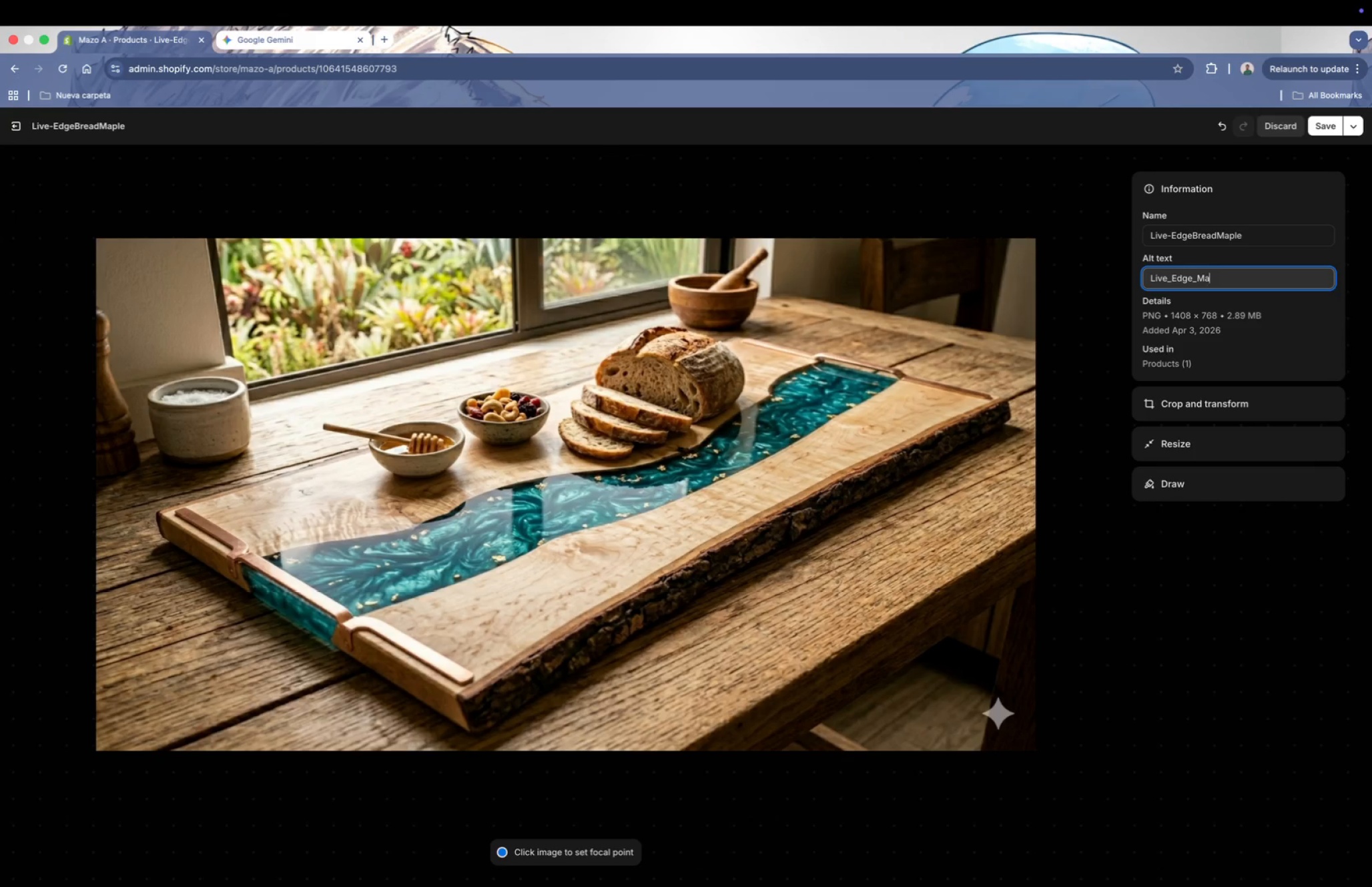 
key(Backspace)
 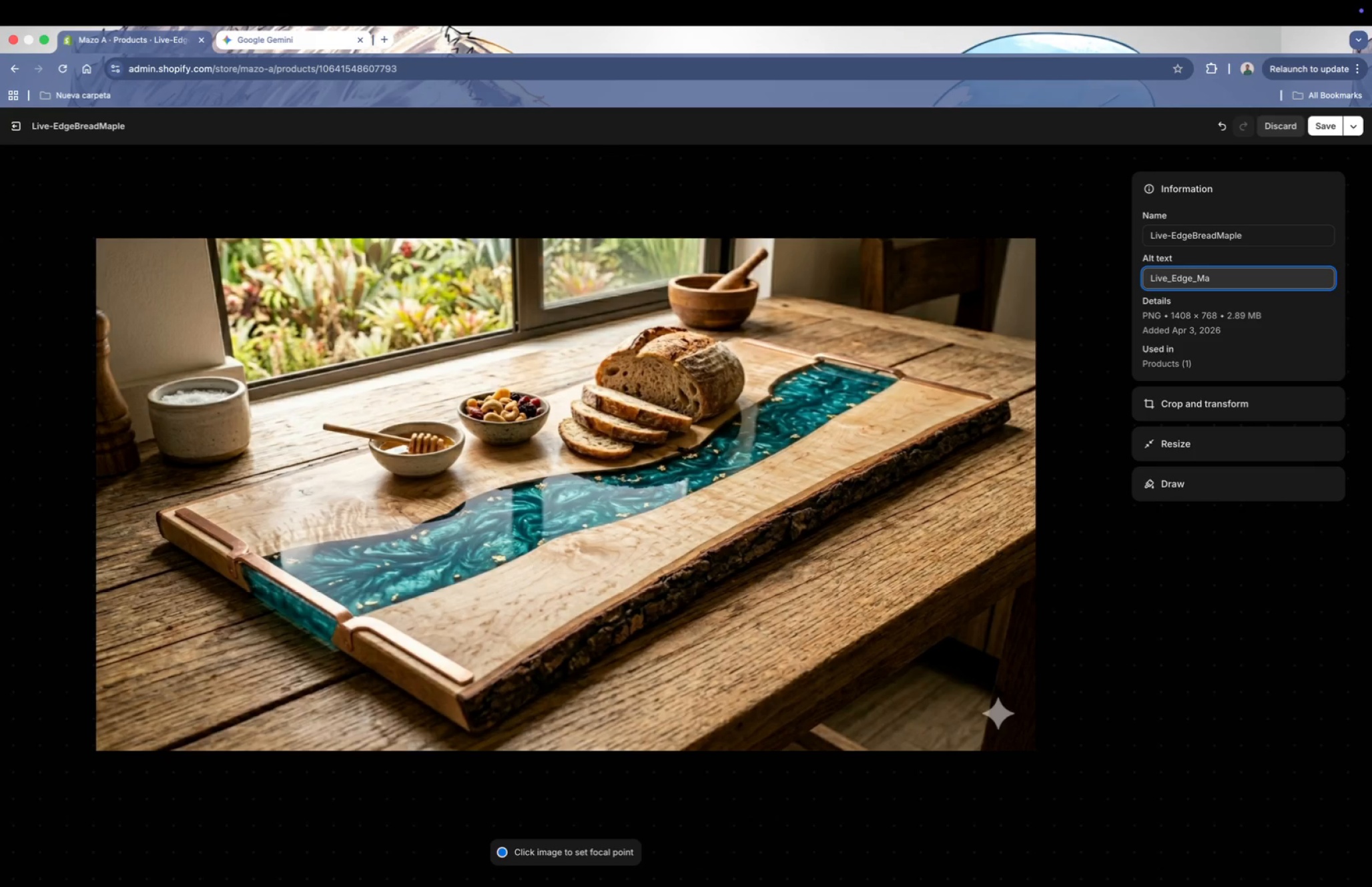 
key(Meta+CommandLeft)
 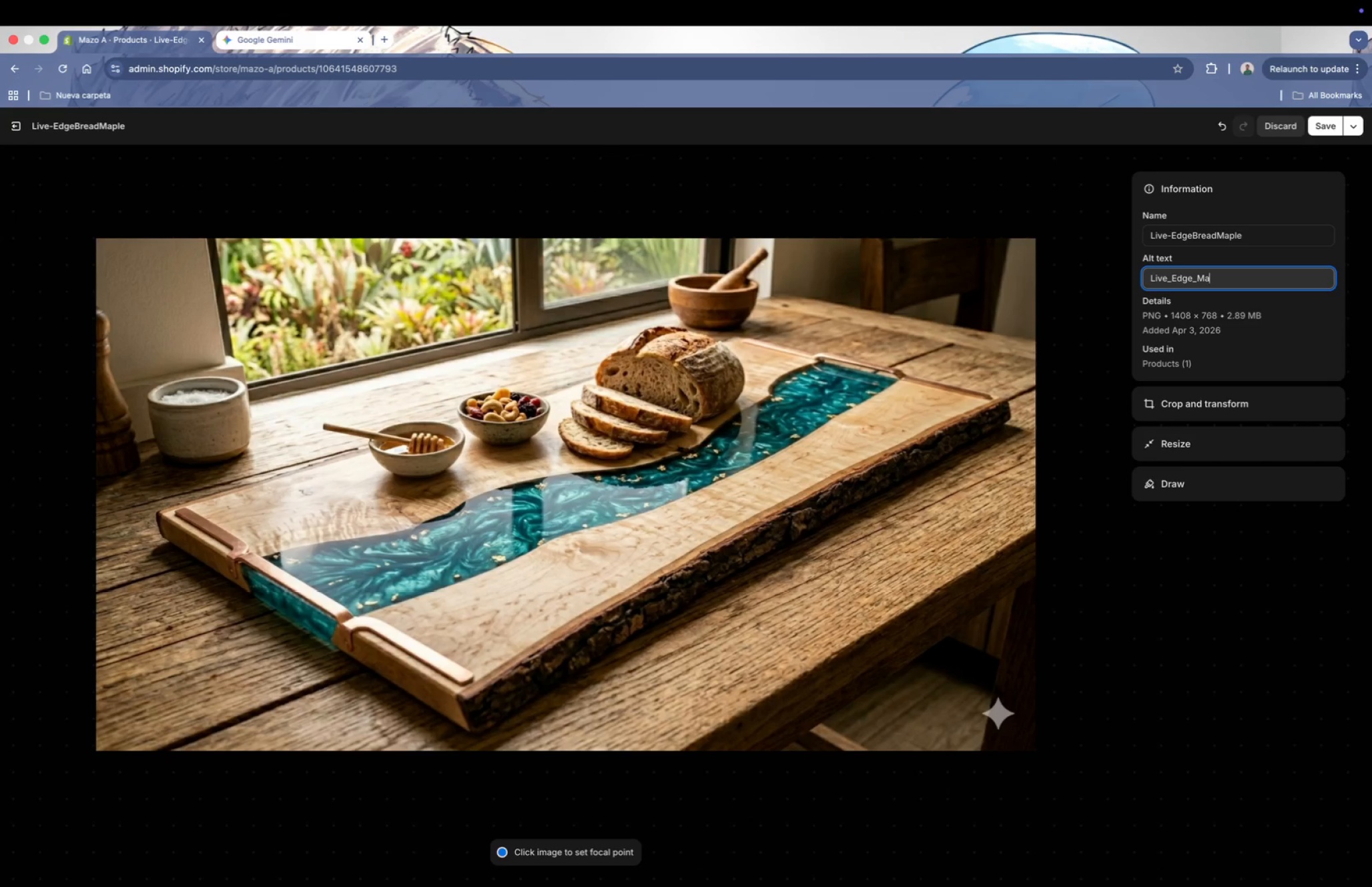 
key(Meta+Z)
 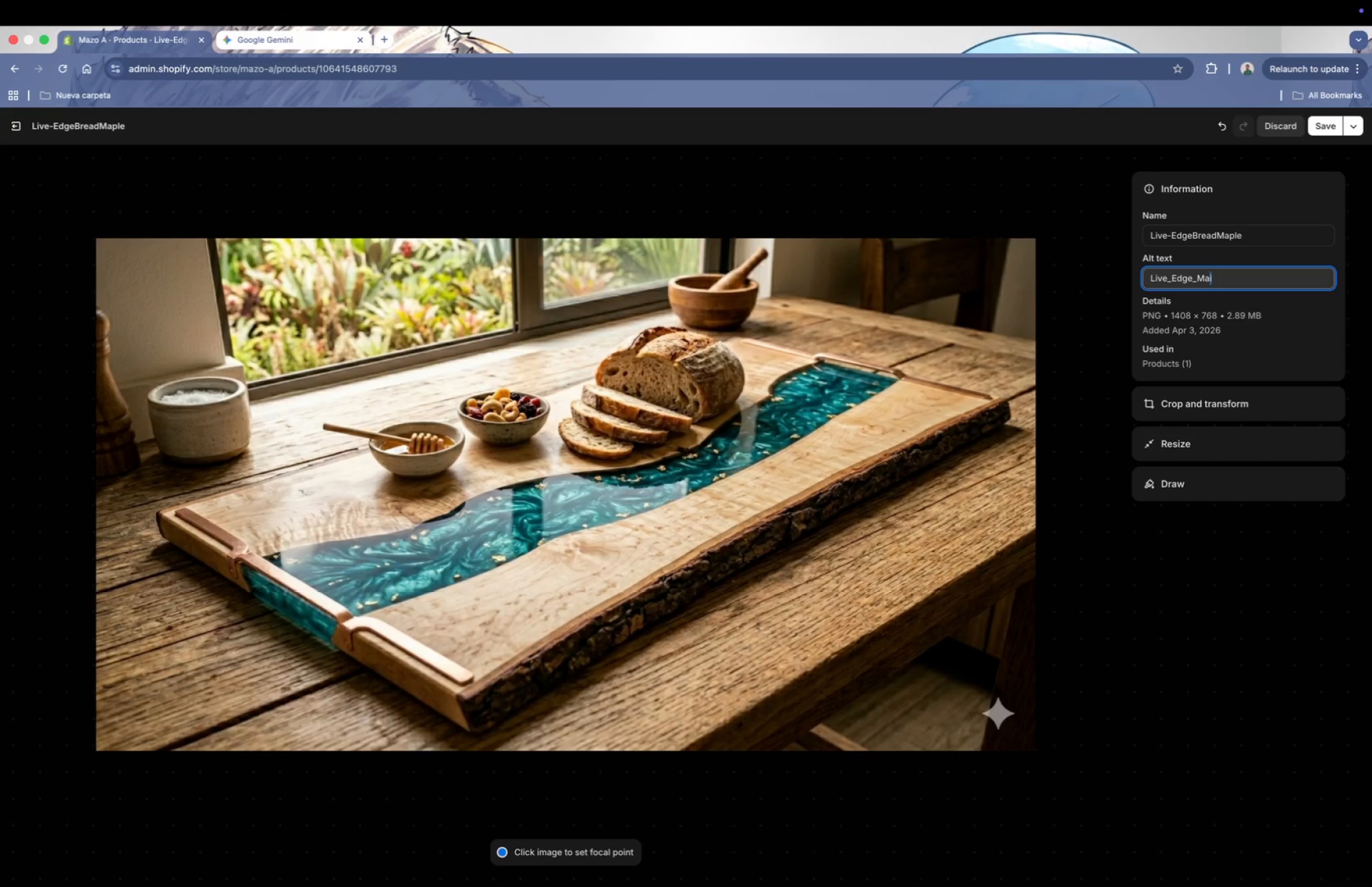 
key(Meta+Z)
 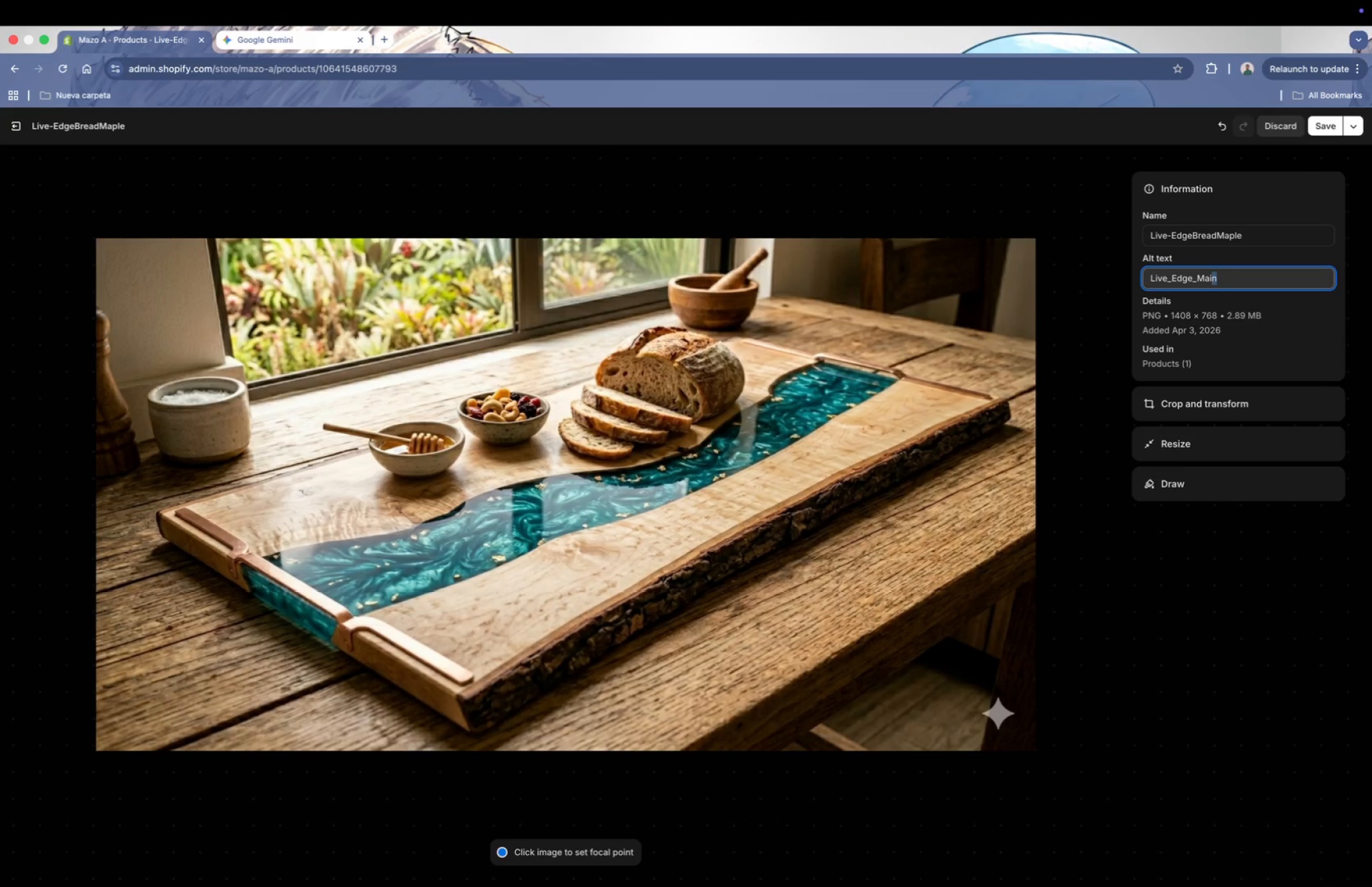 
key(Backspace)
key(Backspace)
key(Backspace)
type(aple)
 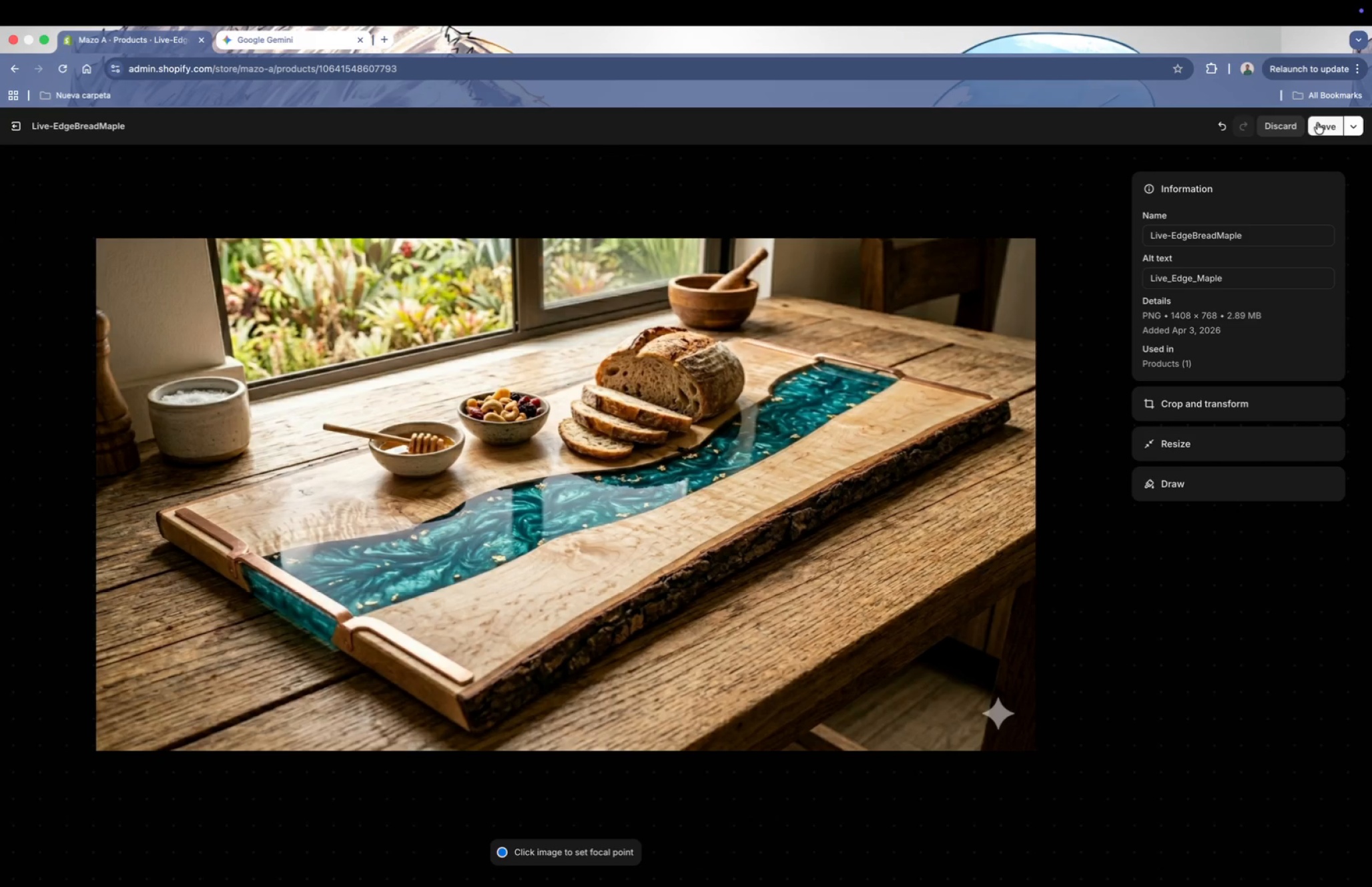 
left_click([1317, 123])
 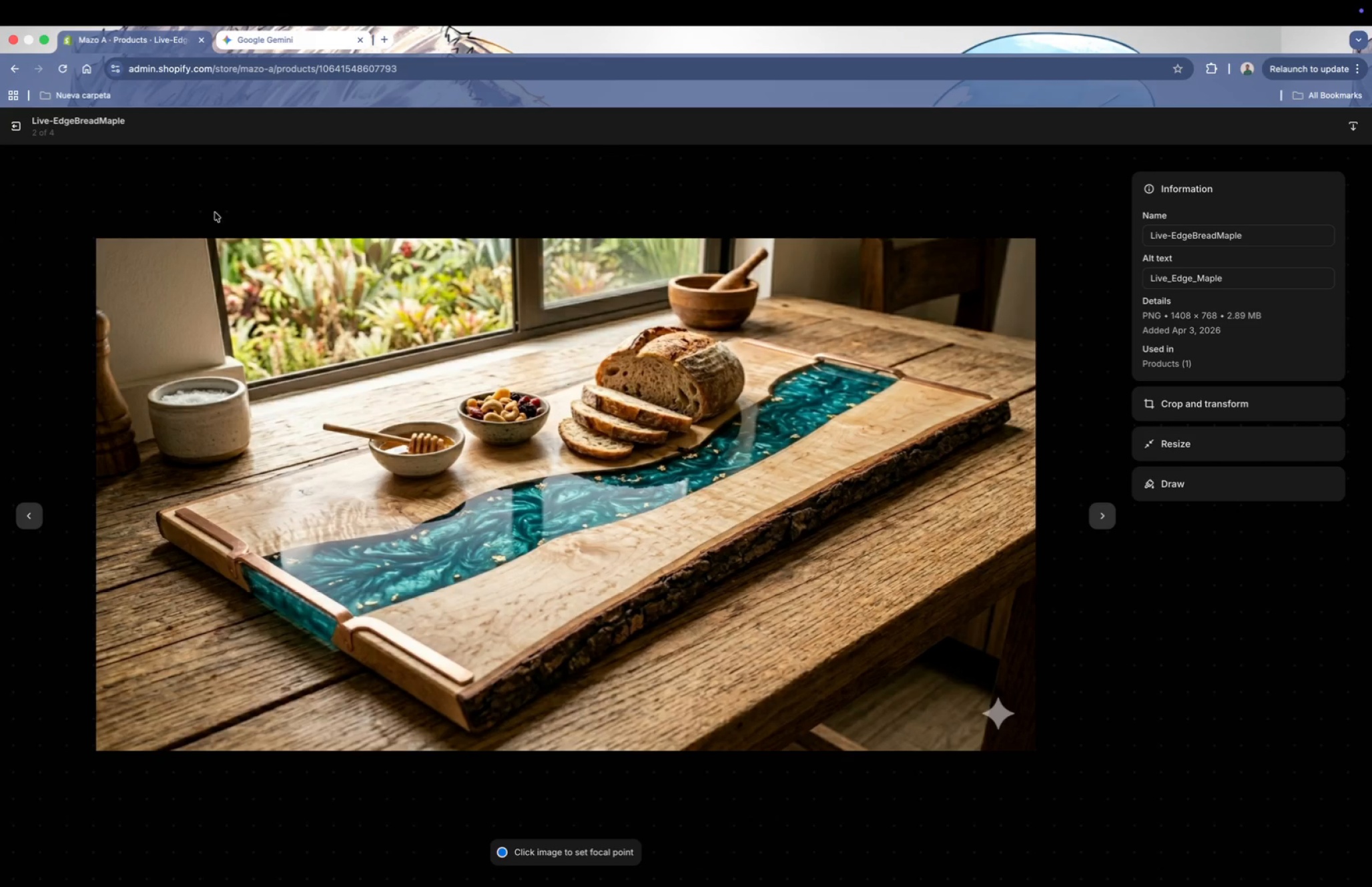 
left_click([6, 128])
 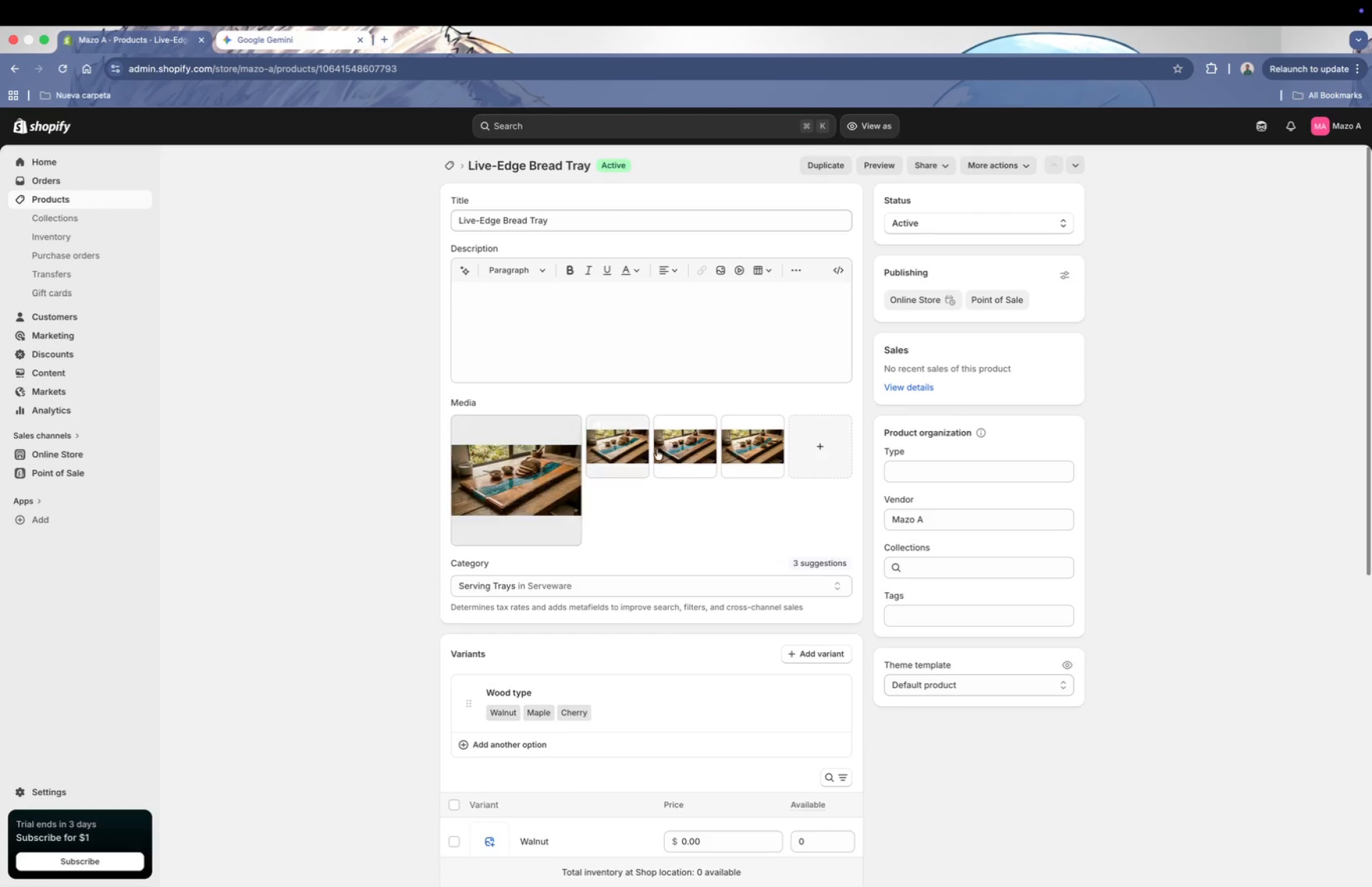 
left_click([676, 446])
 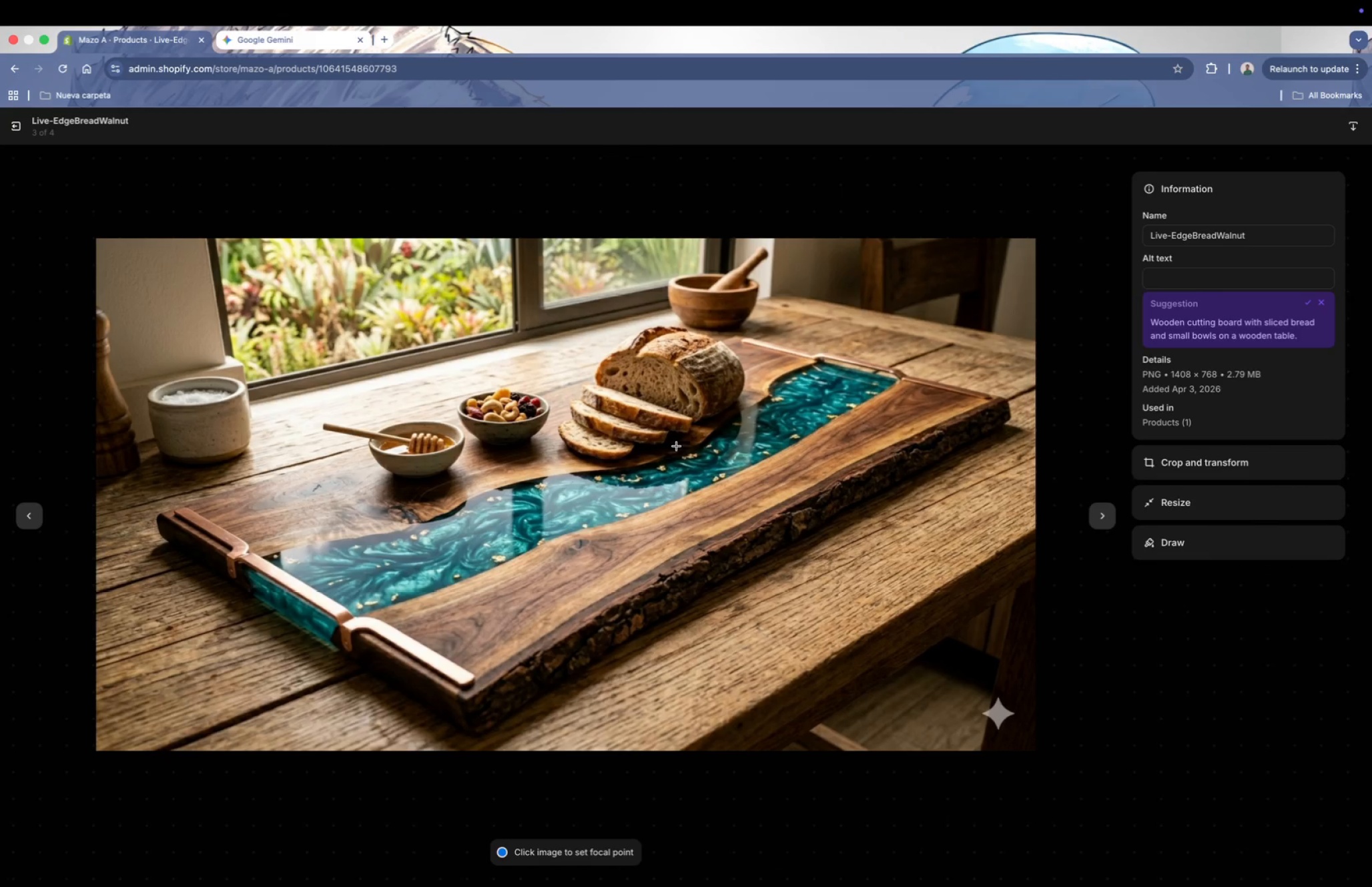 
left_click([1202, 273])
 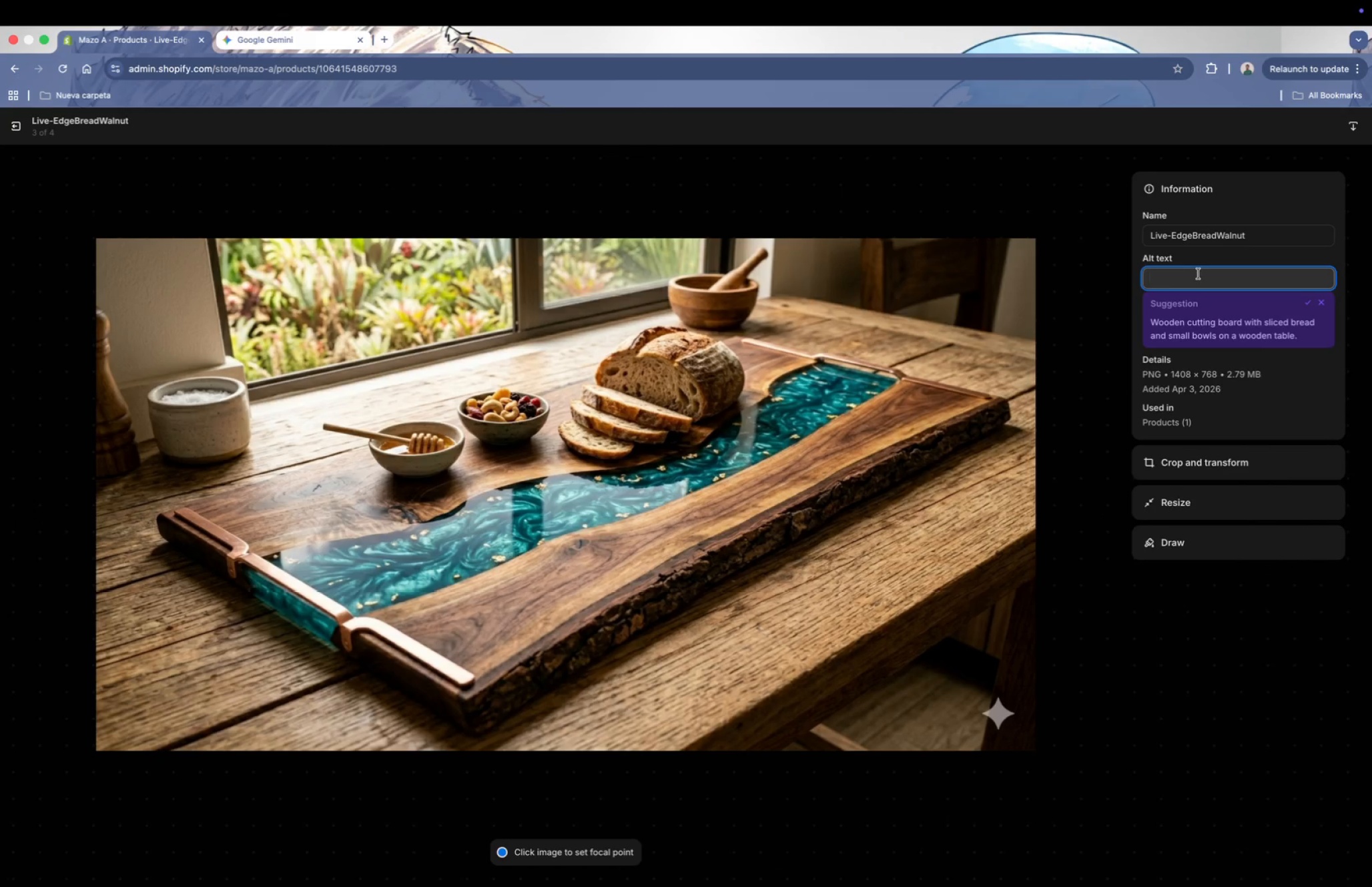 
key(Meta+CommandLeft)
 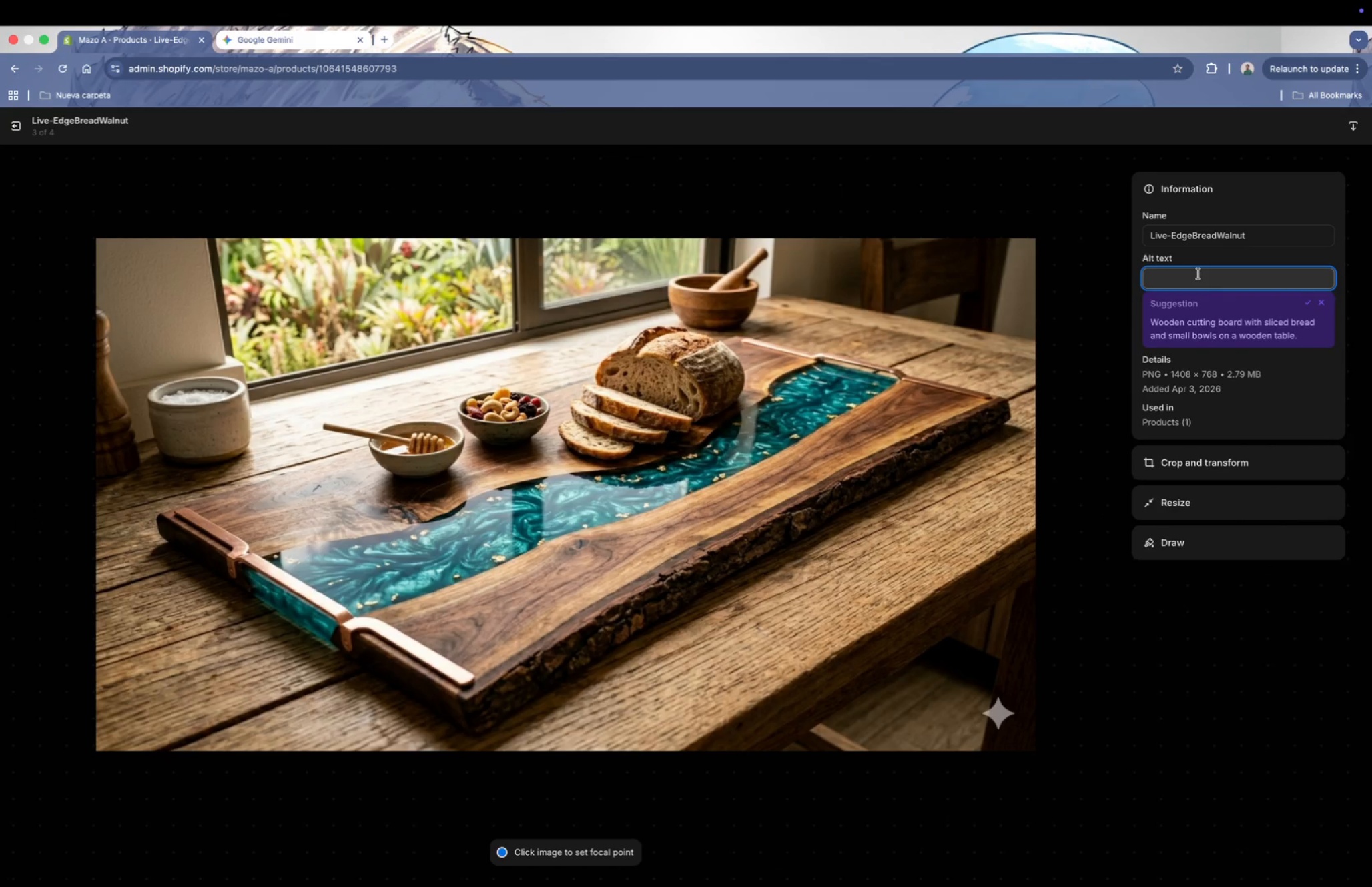 
key(Meta+V)
 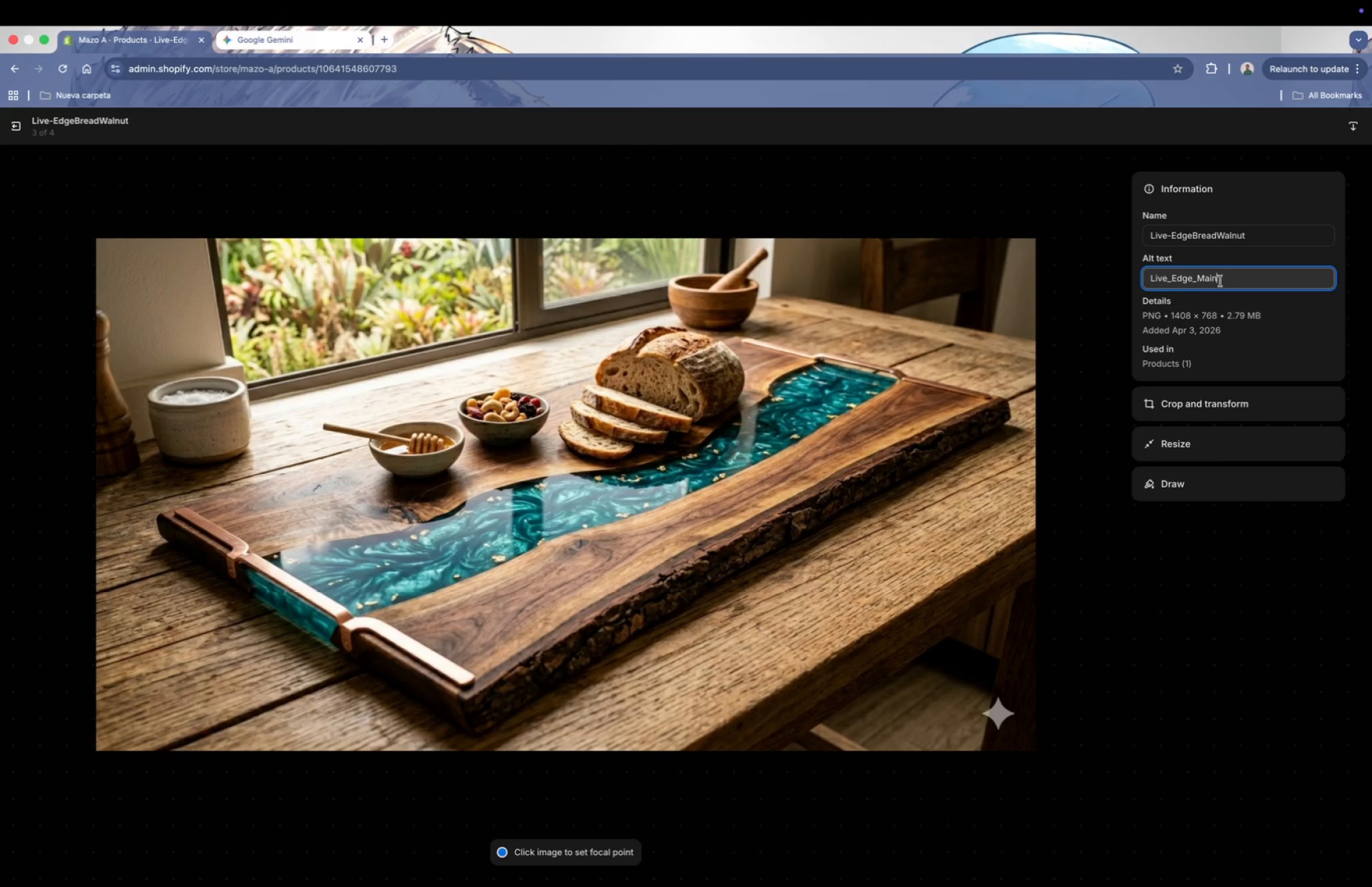 
left_click([1224, 281])
 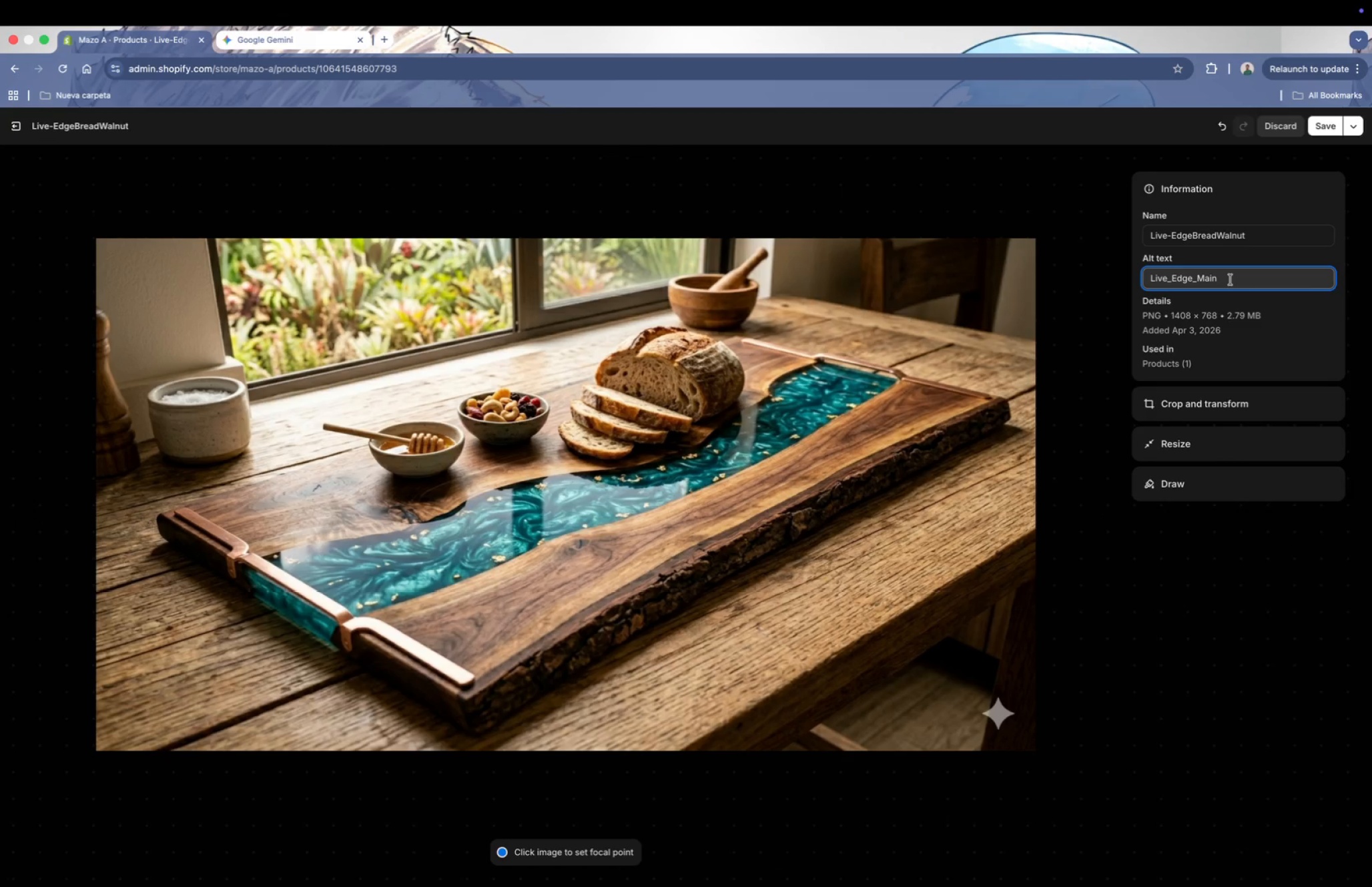 
key(Backspace)
key(Backspace)
key(Backspace)
key(Backspace)
type(Walnut)
 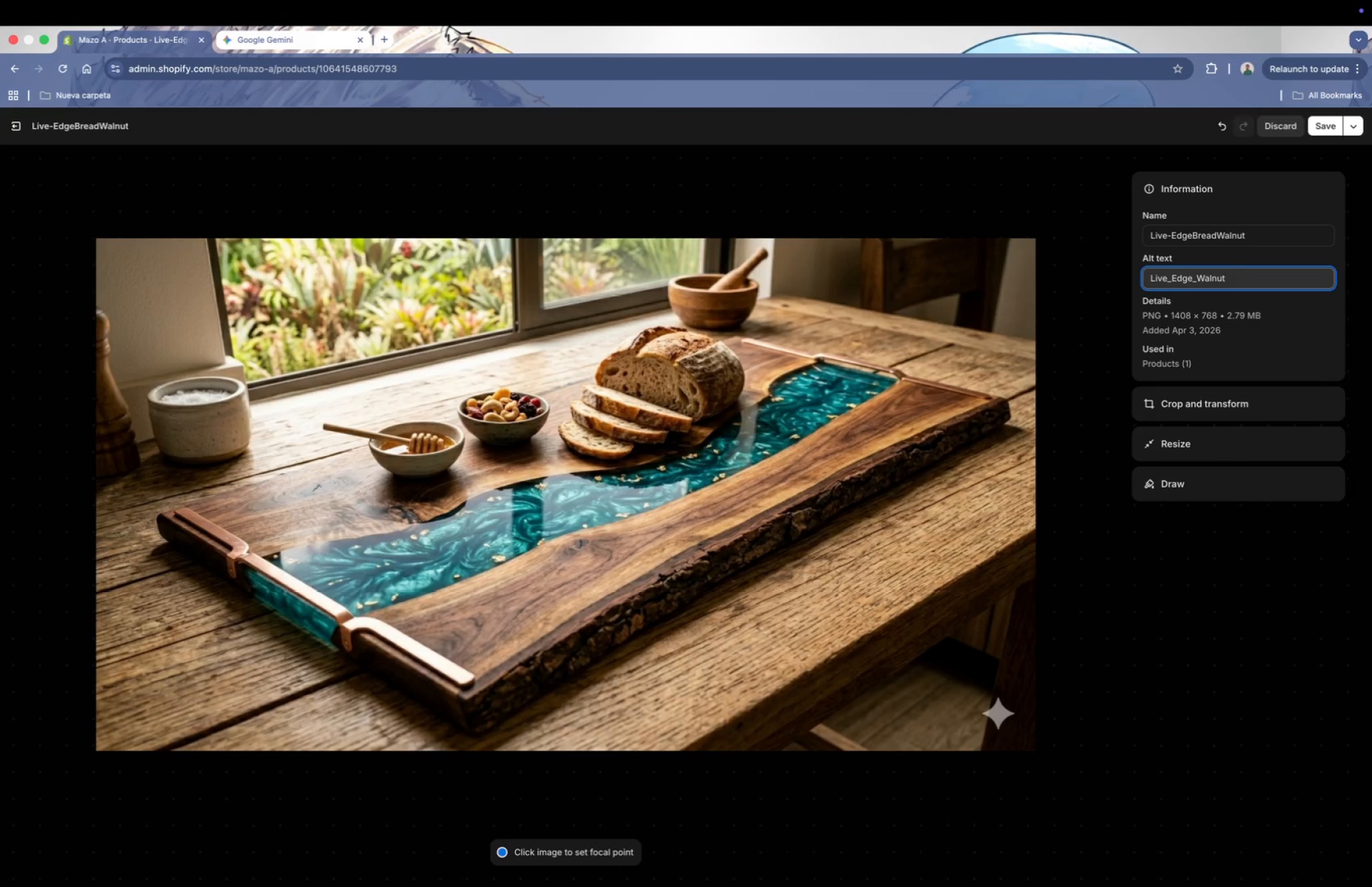 
left_click([1327, 127])
 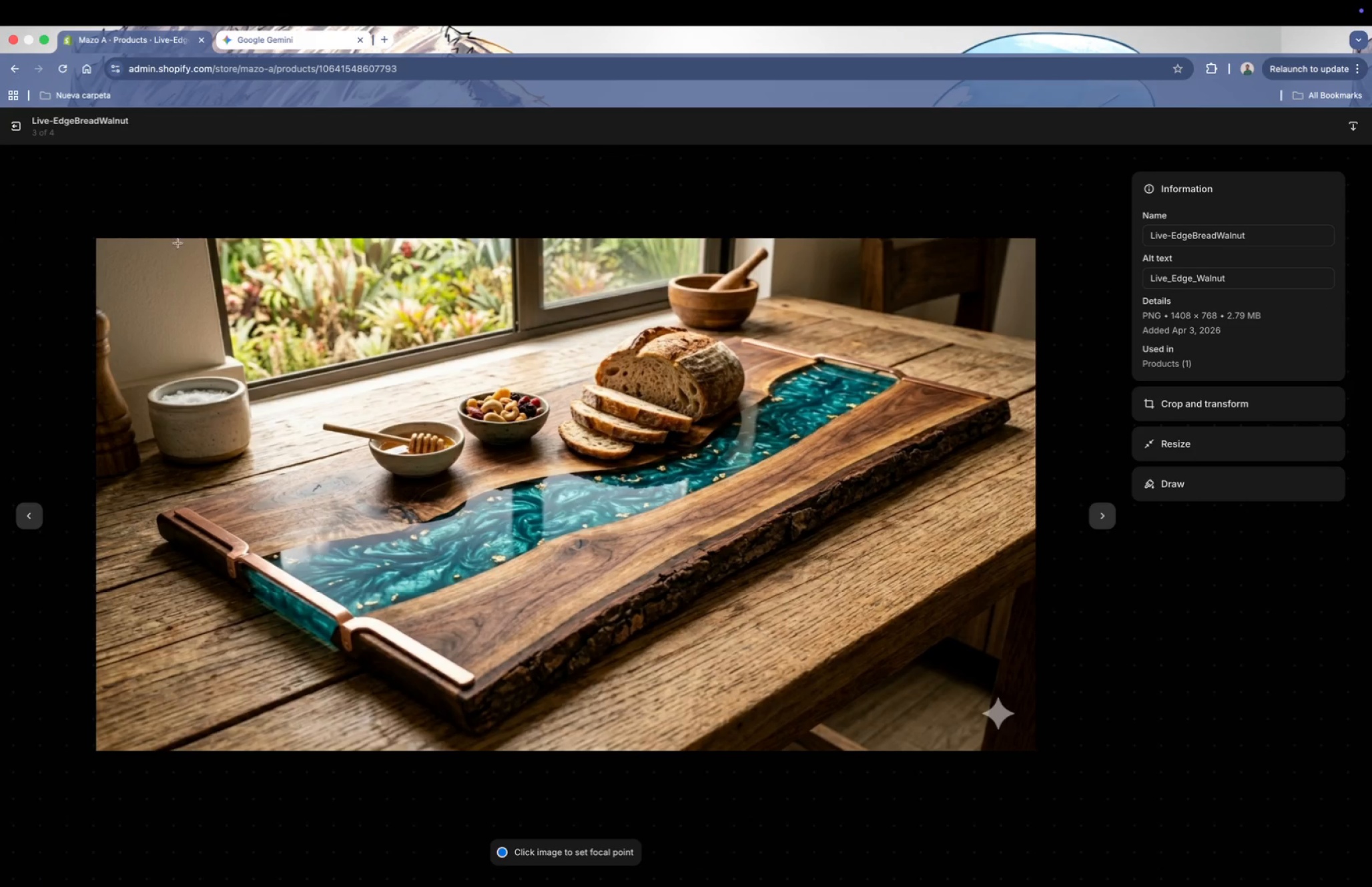 
left_click([7, 126])
 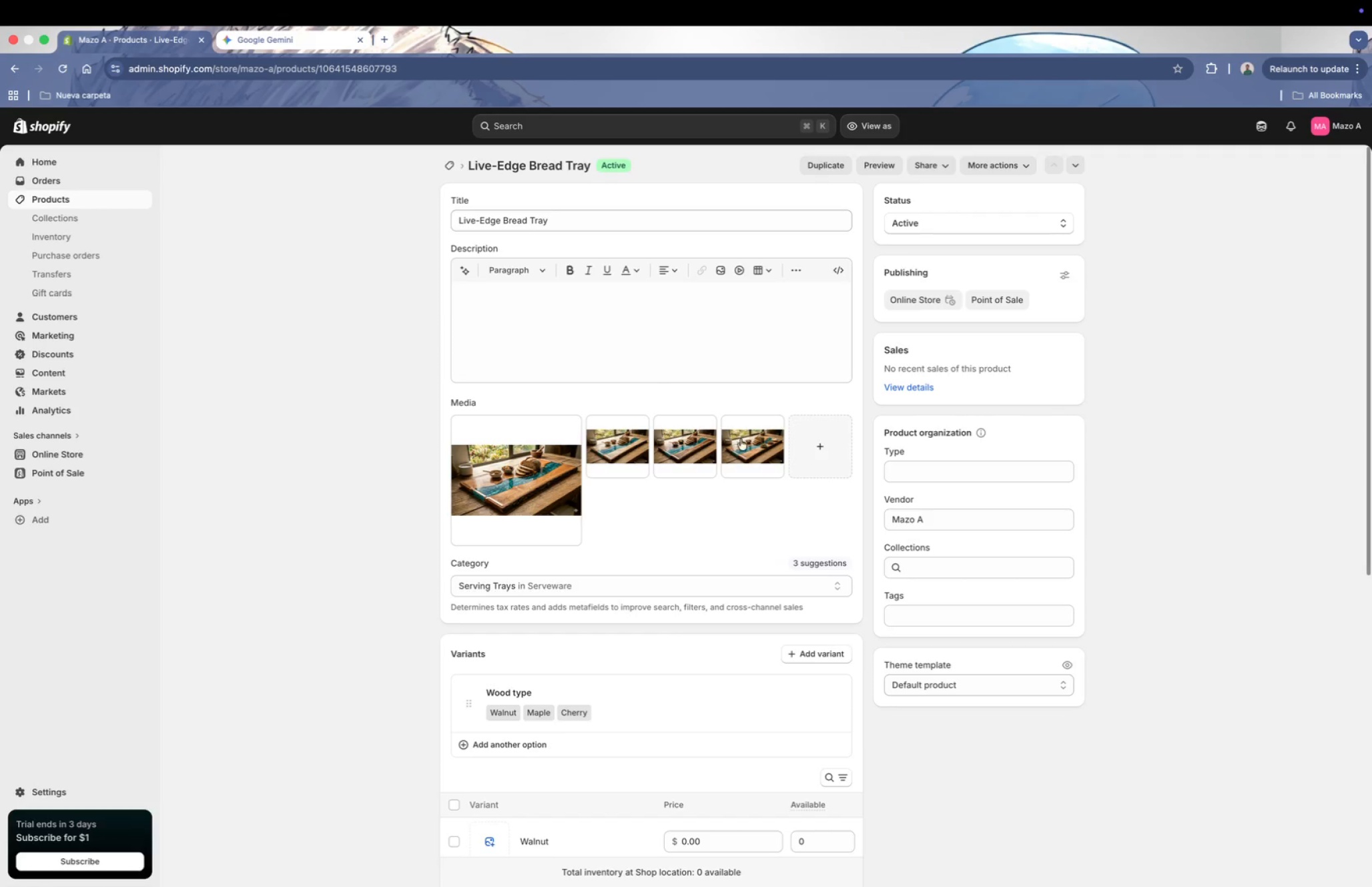 
left_click([737, 443])
 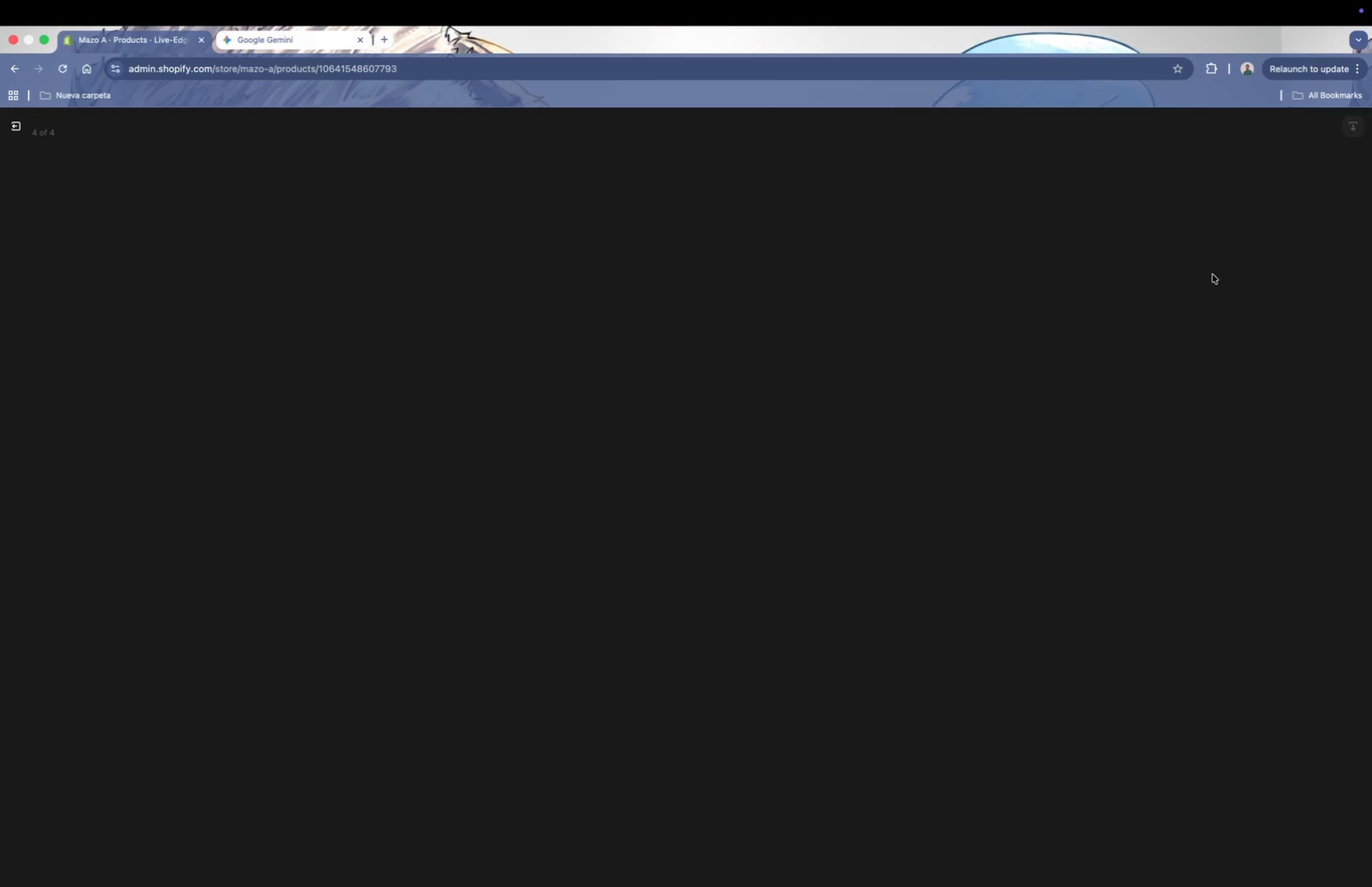 
left_click([1176, 274])
 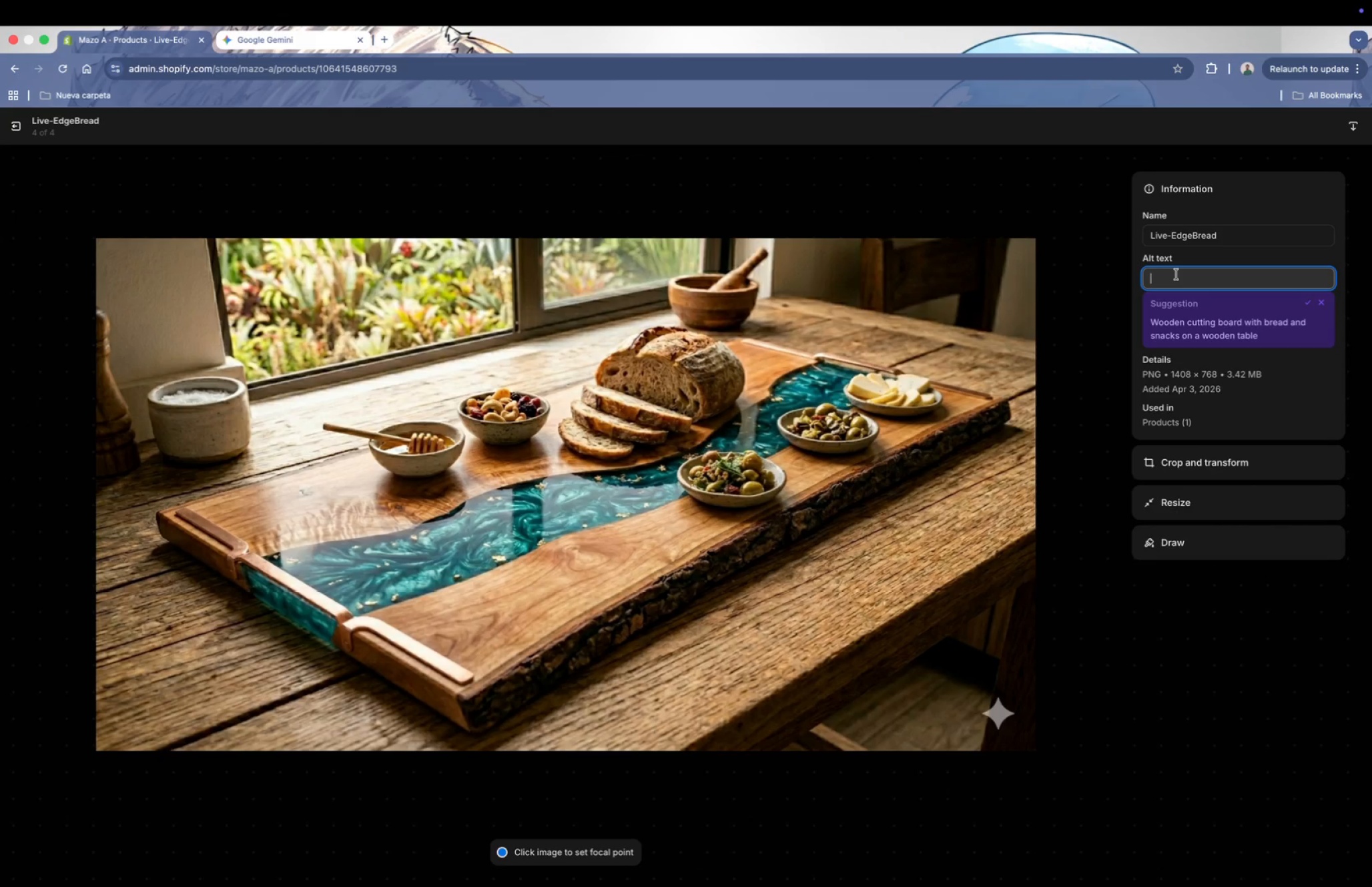 
key(Meta+V)
 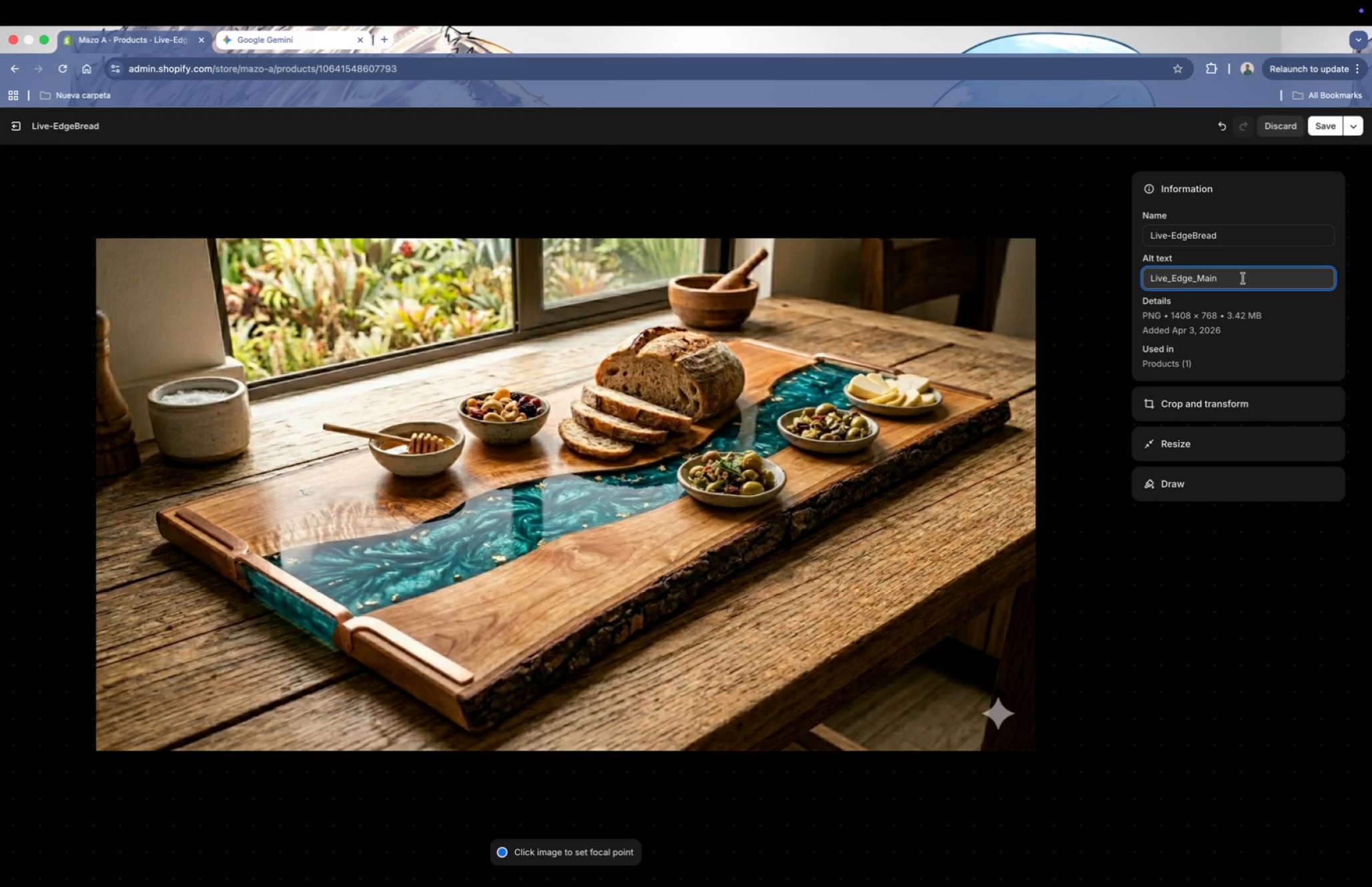 
key(Backspace)
key(Backspace)
key(Backspace)
key(Backspace)
type(Cherry)
 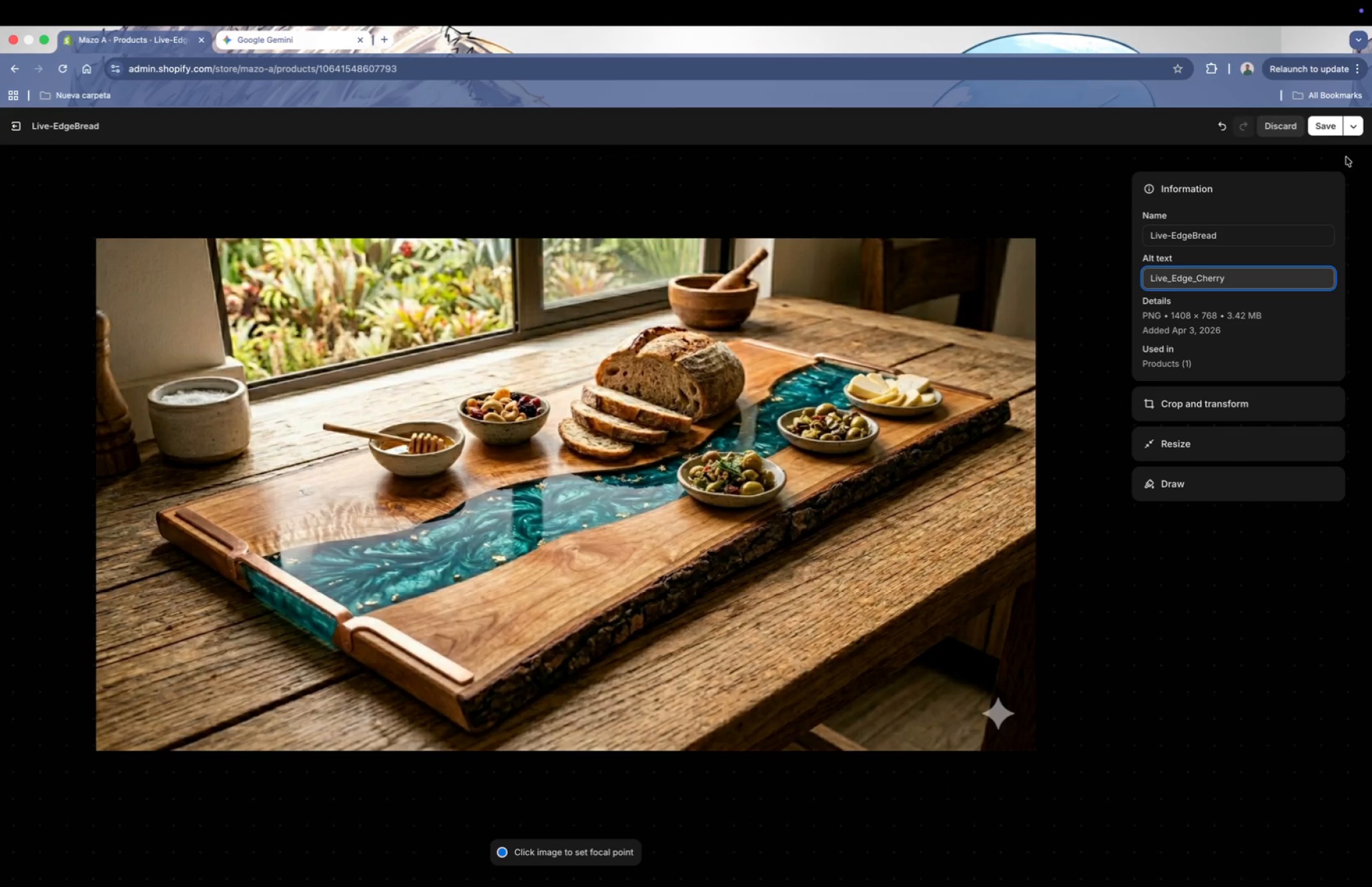 
left_click([1319, 128])
 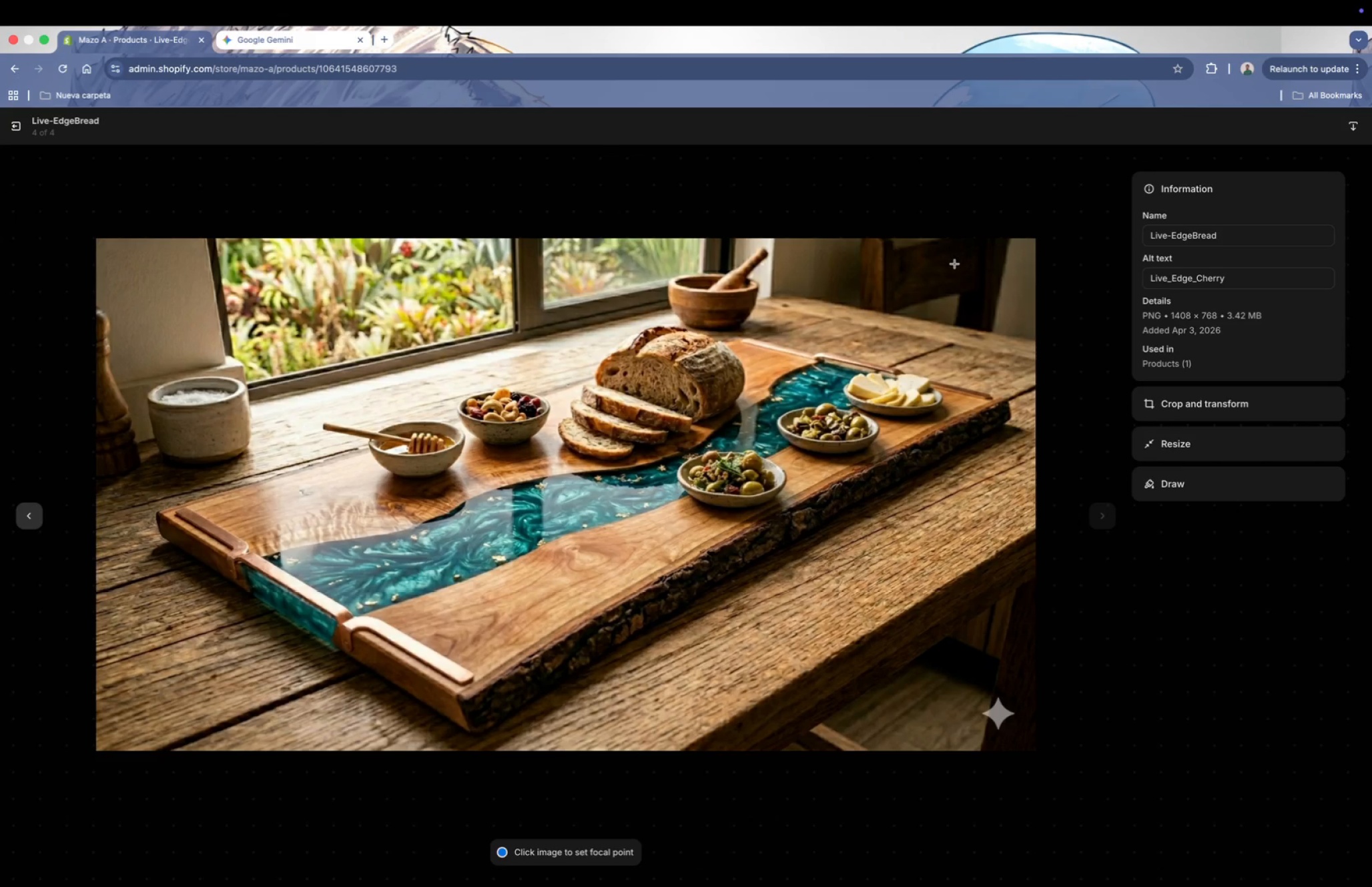 
wait(10.31)
 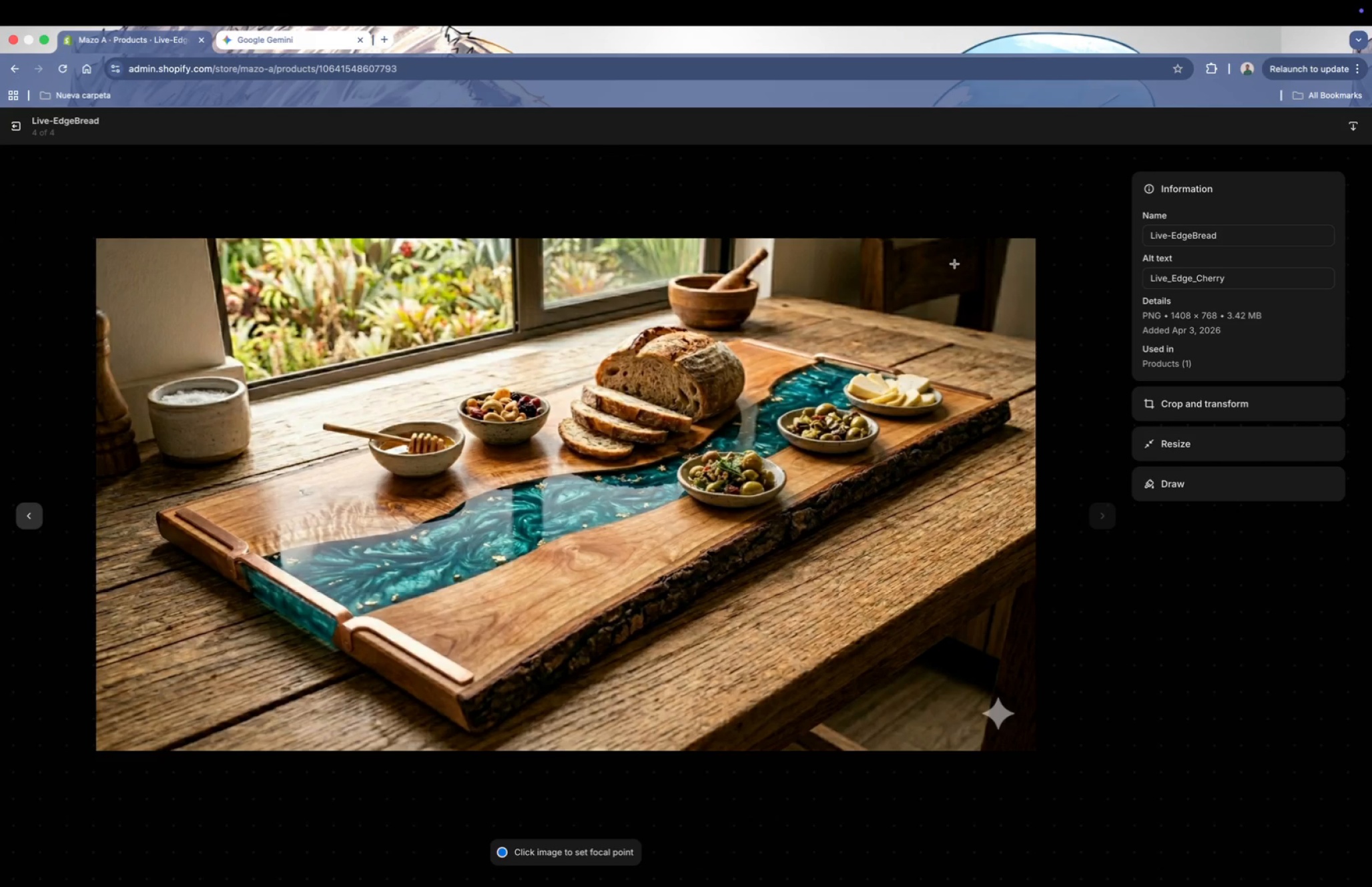 
left_click([20, 517])
 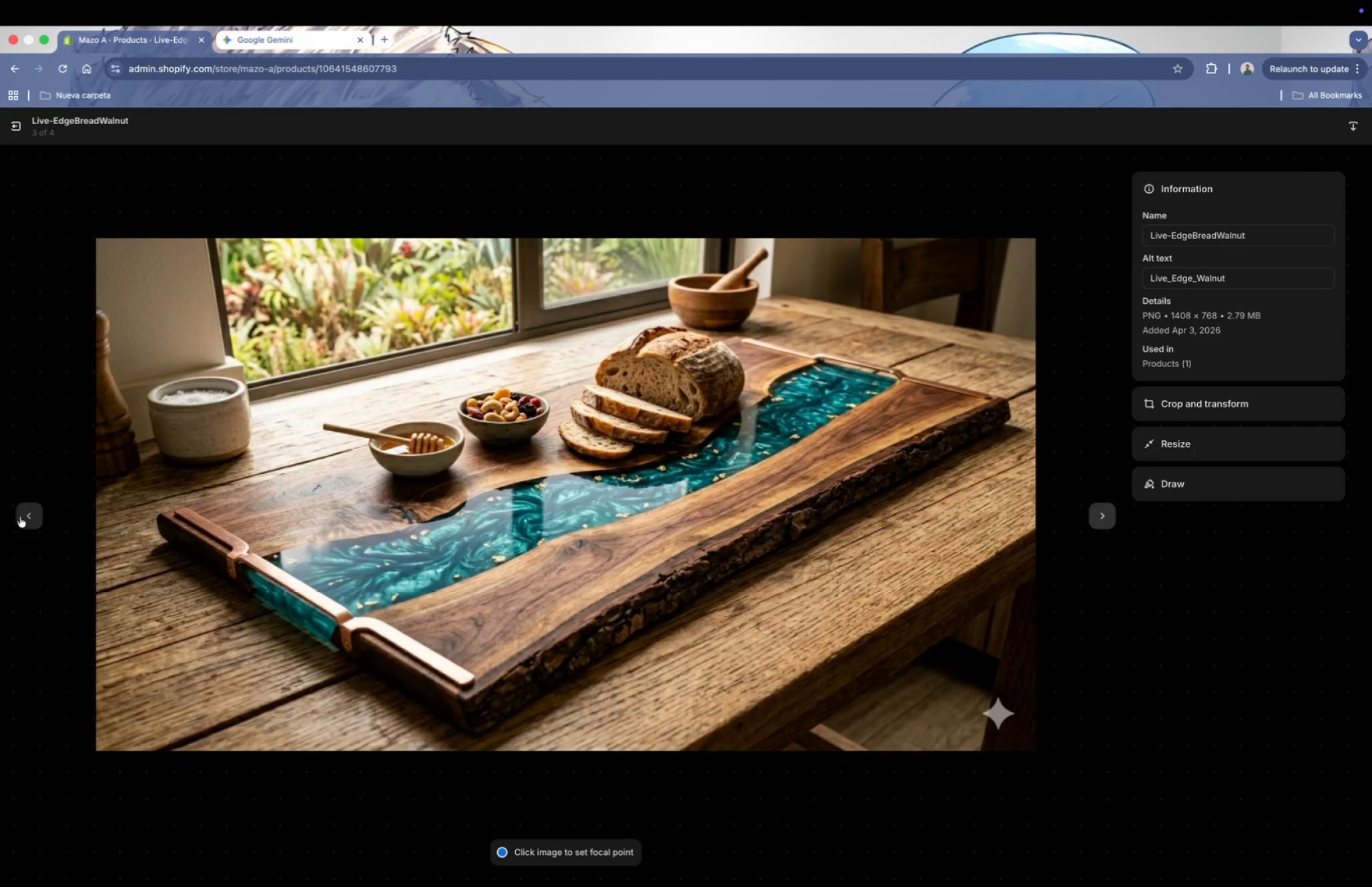 
left_click([20, 517])
 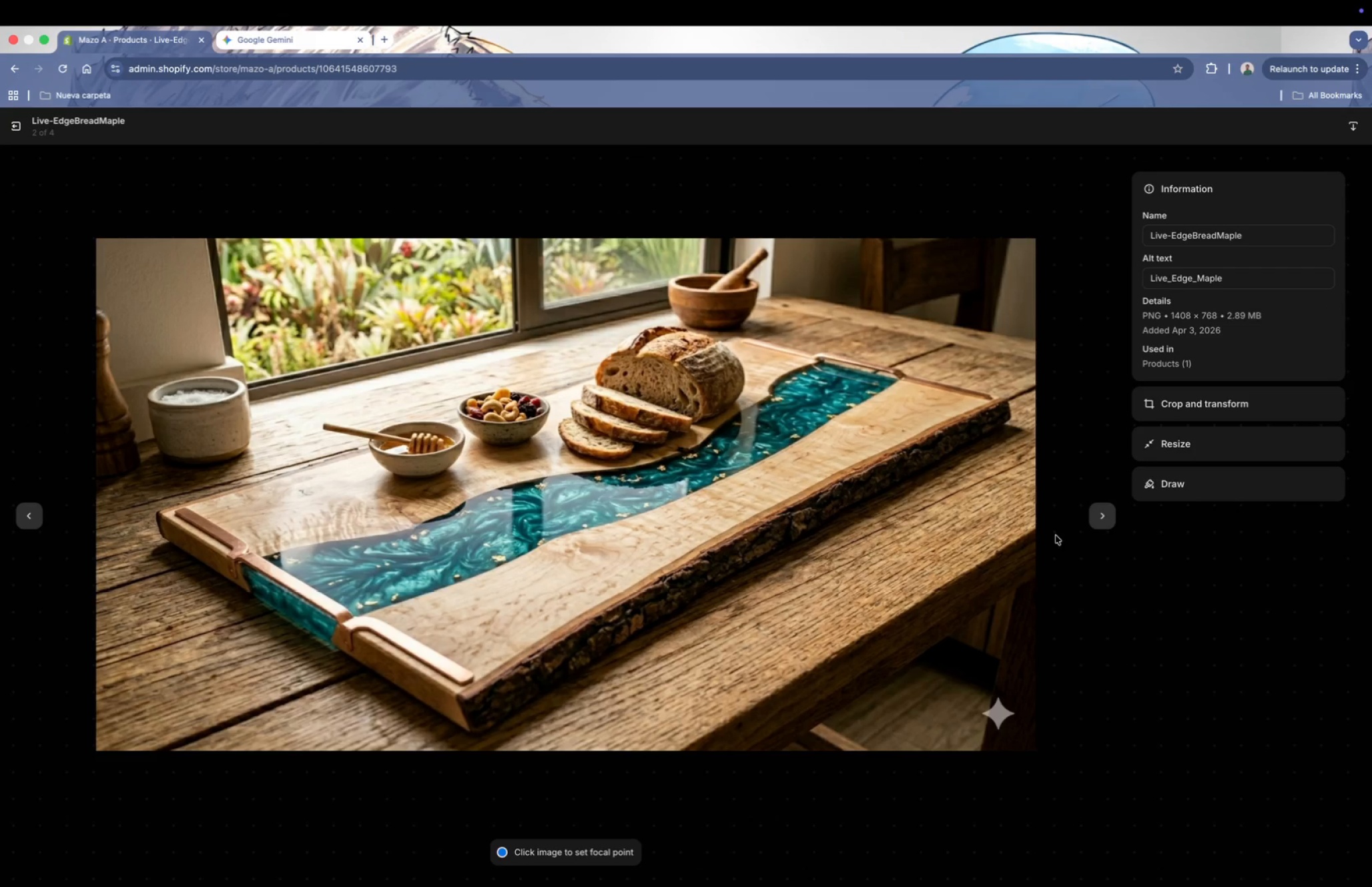 
left_click([1096, 517])
 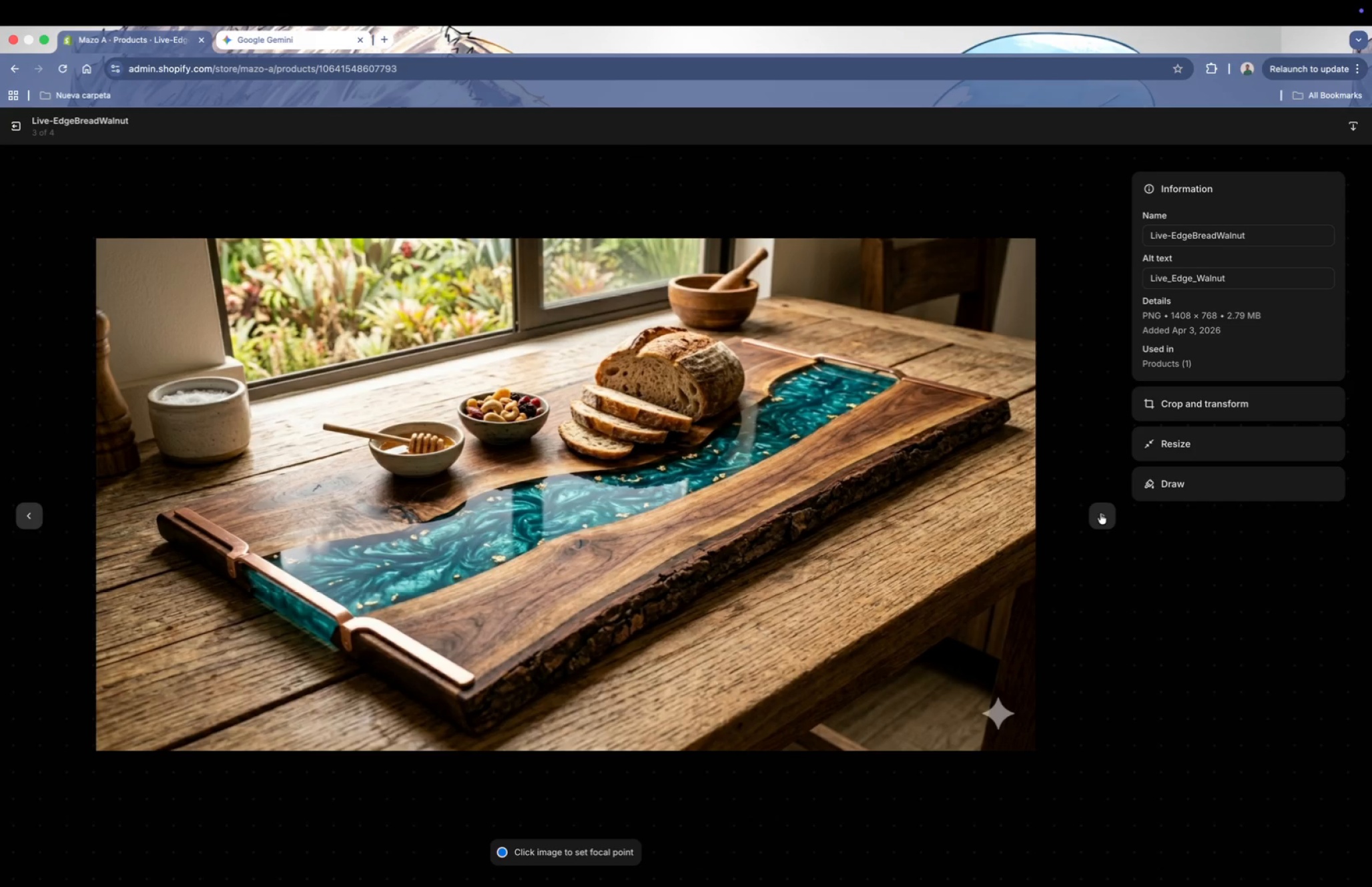 
left_click_drag(start_coordinate=[1257, 232], to_coordinate=[1088, 243])
 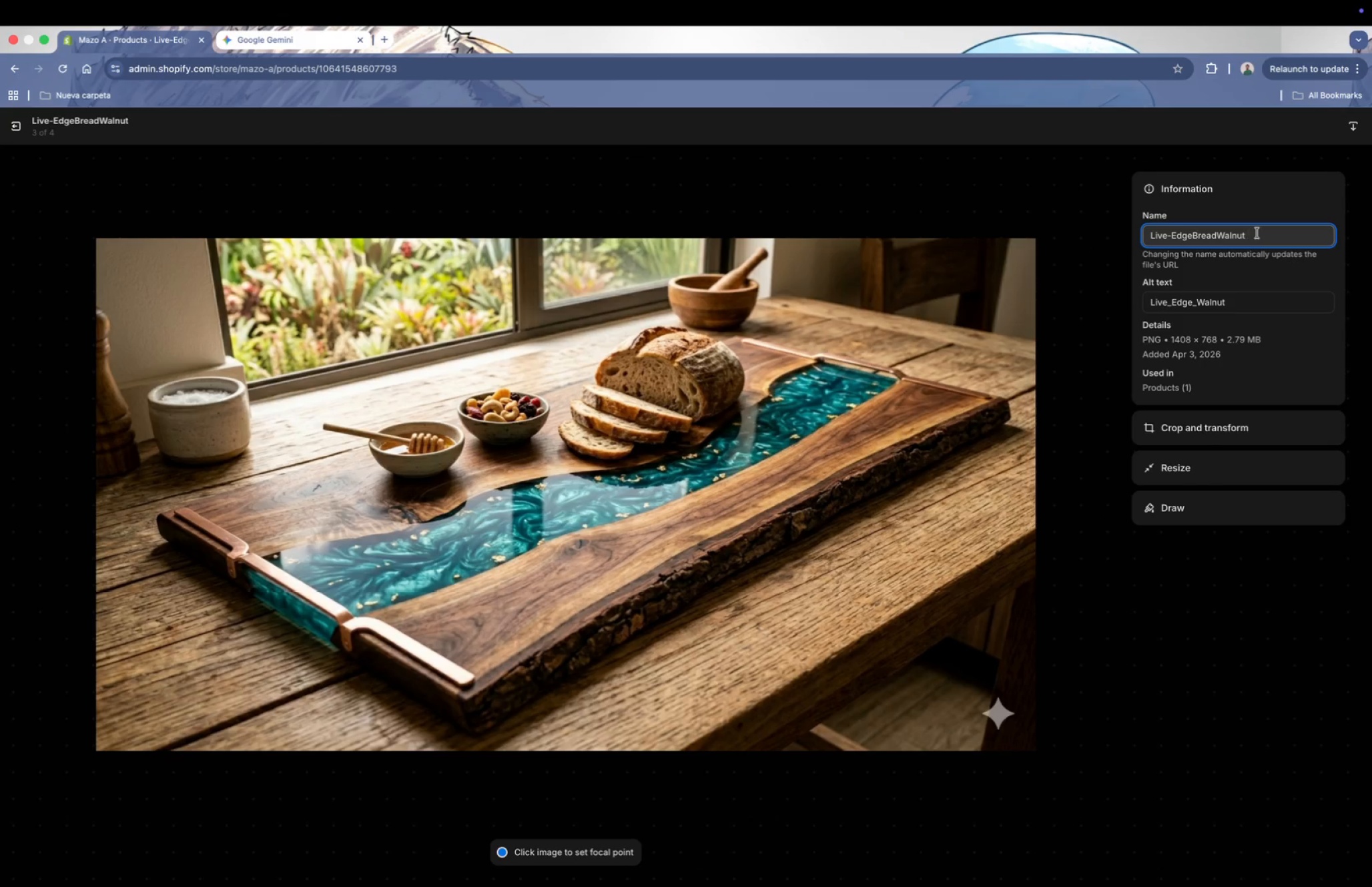 
left_click_drag(start_coordinate=[1257, 233], to_coordinate=[1112, 231])
 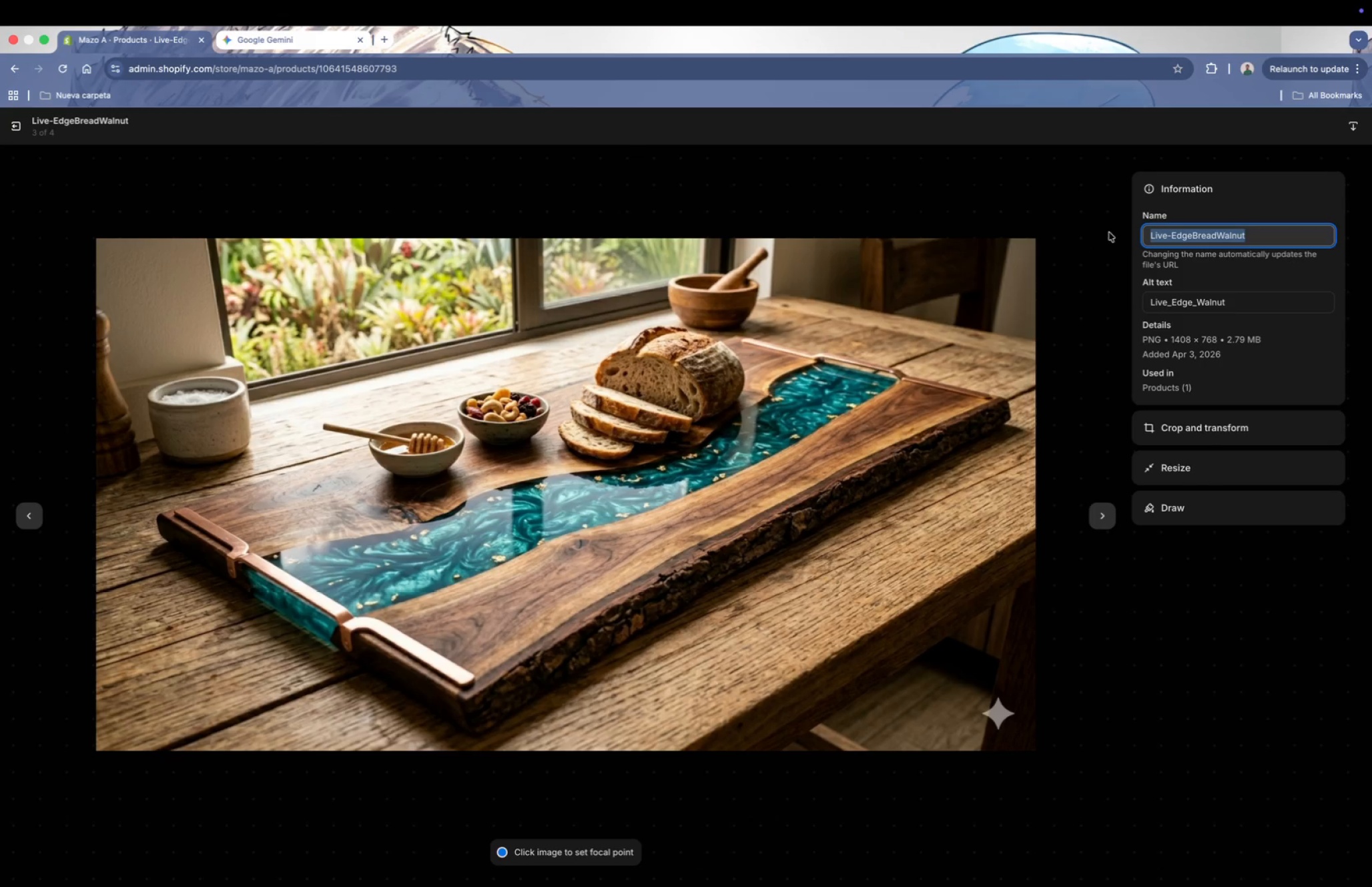 
key(Meta+CommandLeft)
 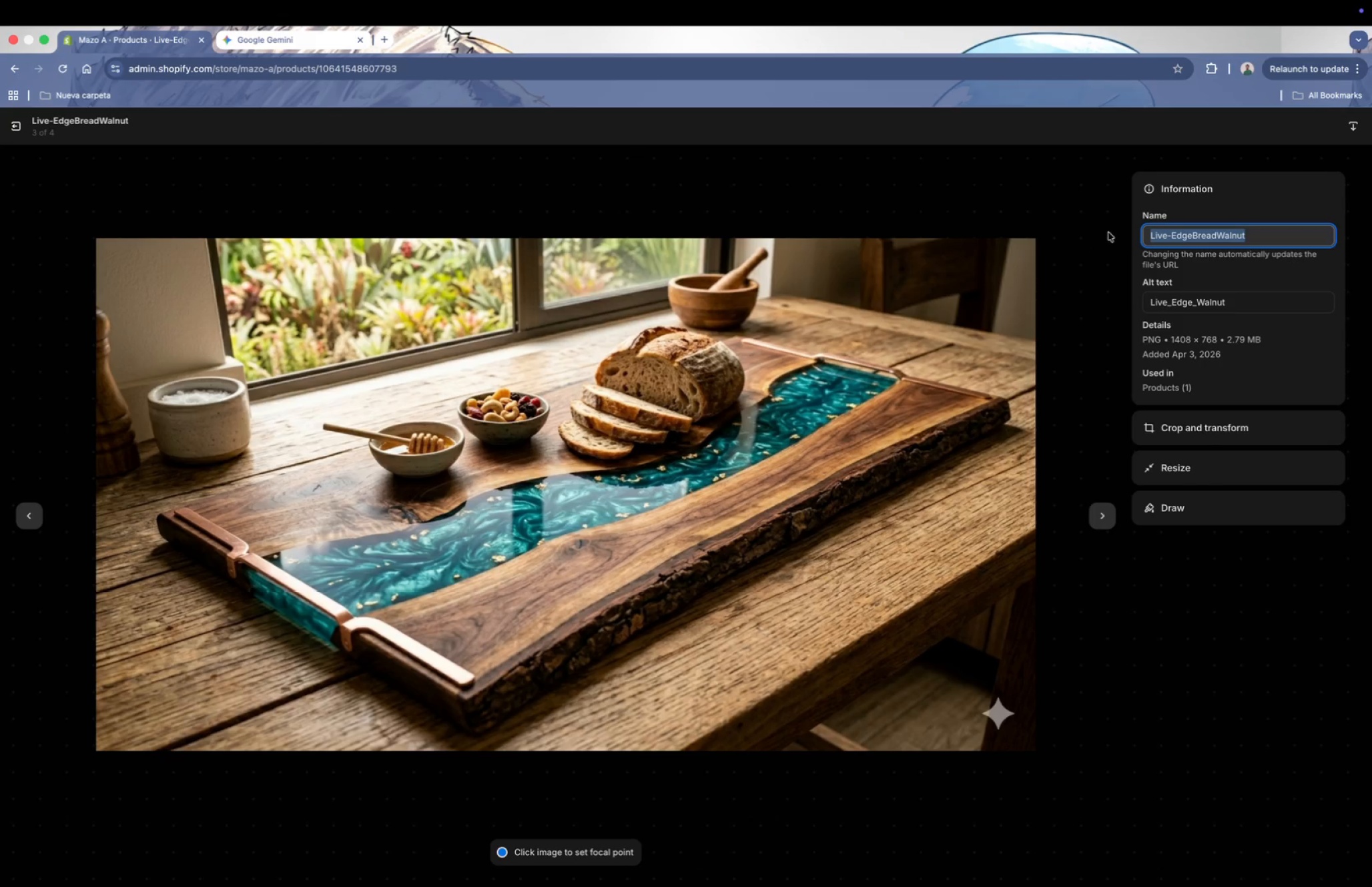 
key(Meta+C)
 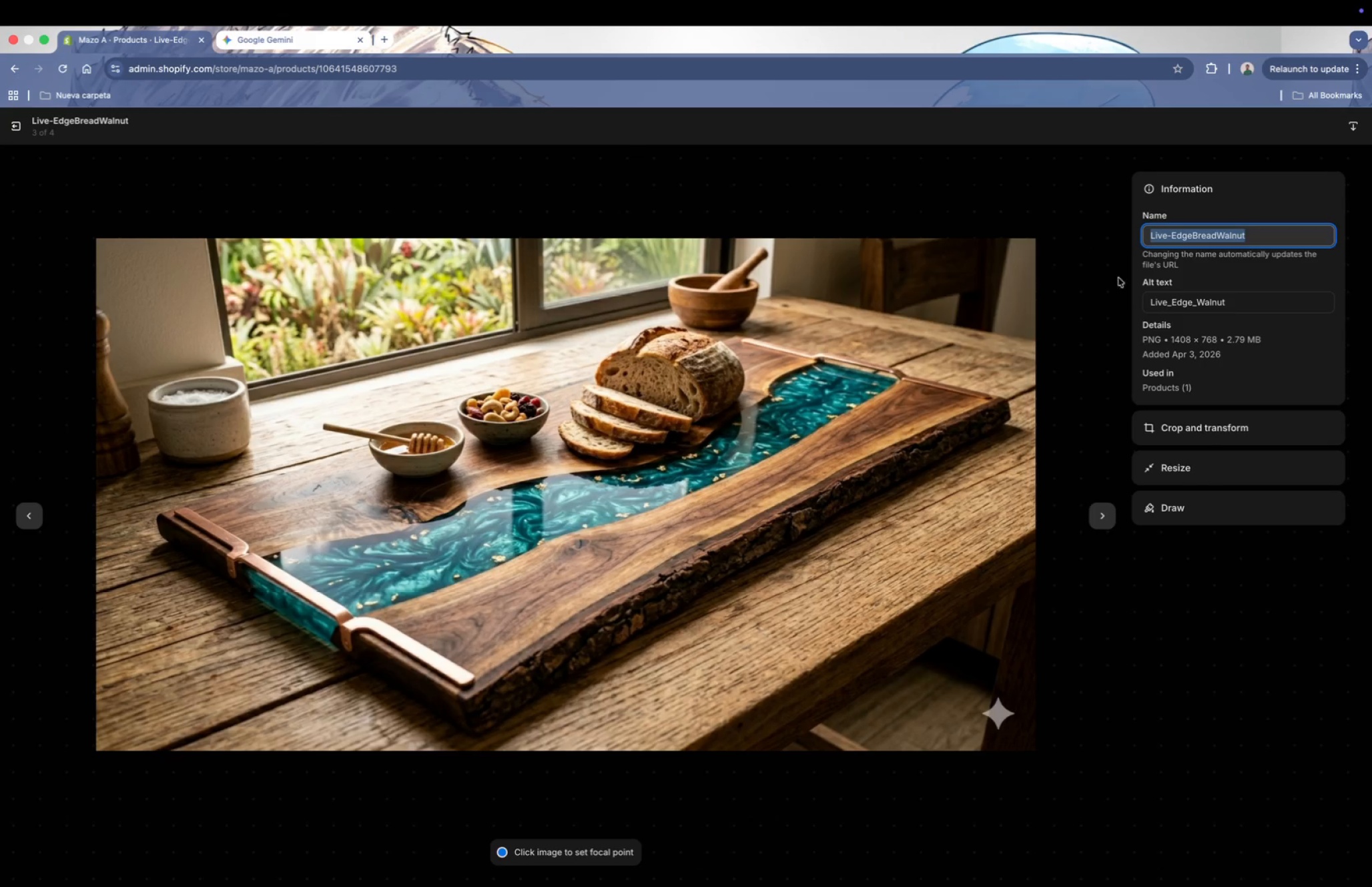 
left_click([1189, 234])
 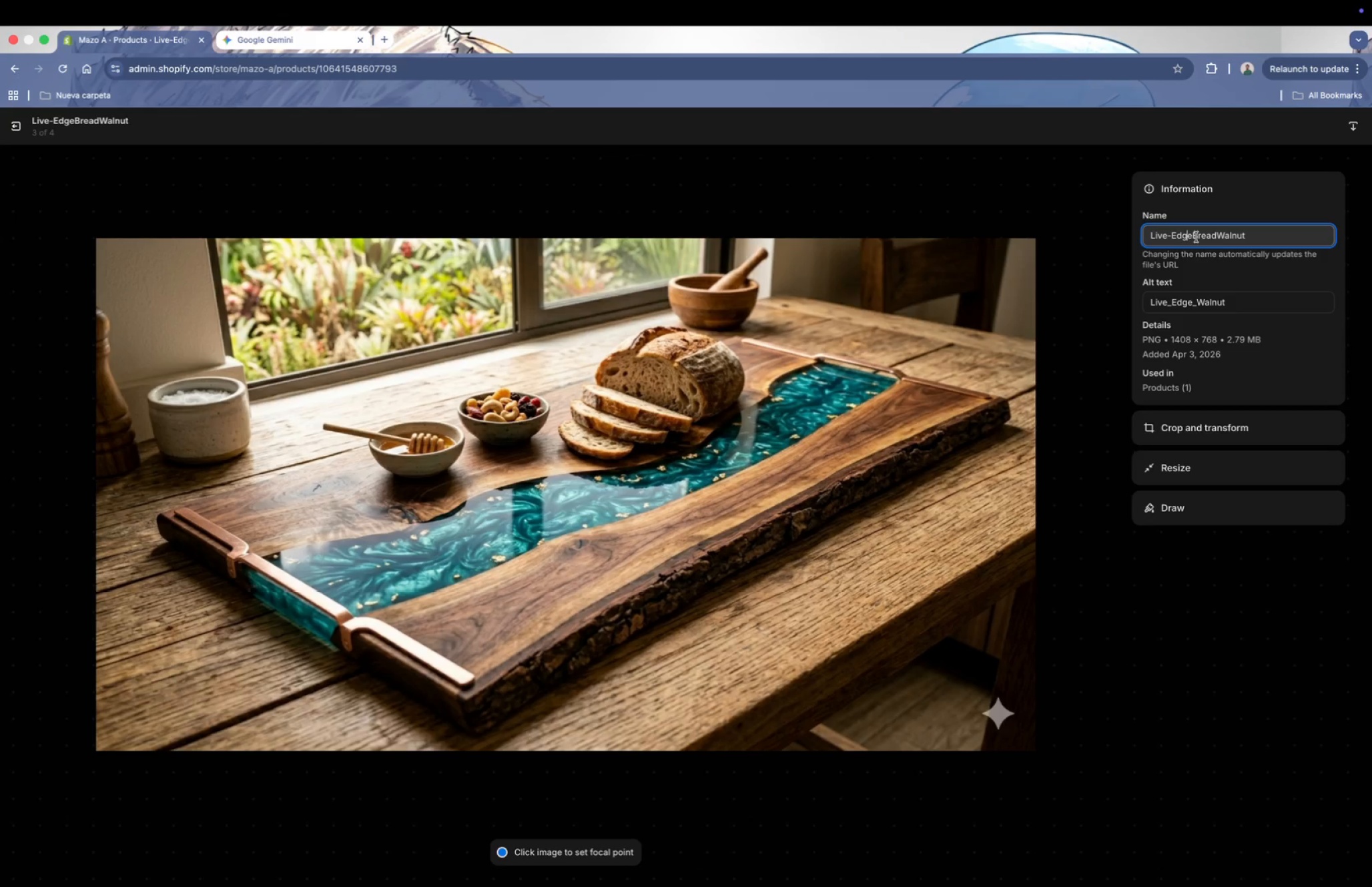 
left_click([1193, 236])
 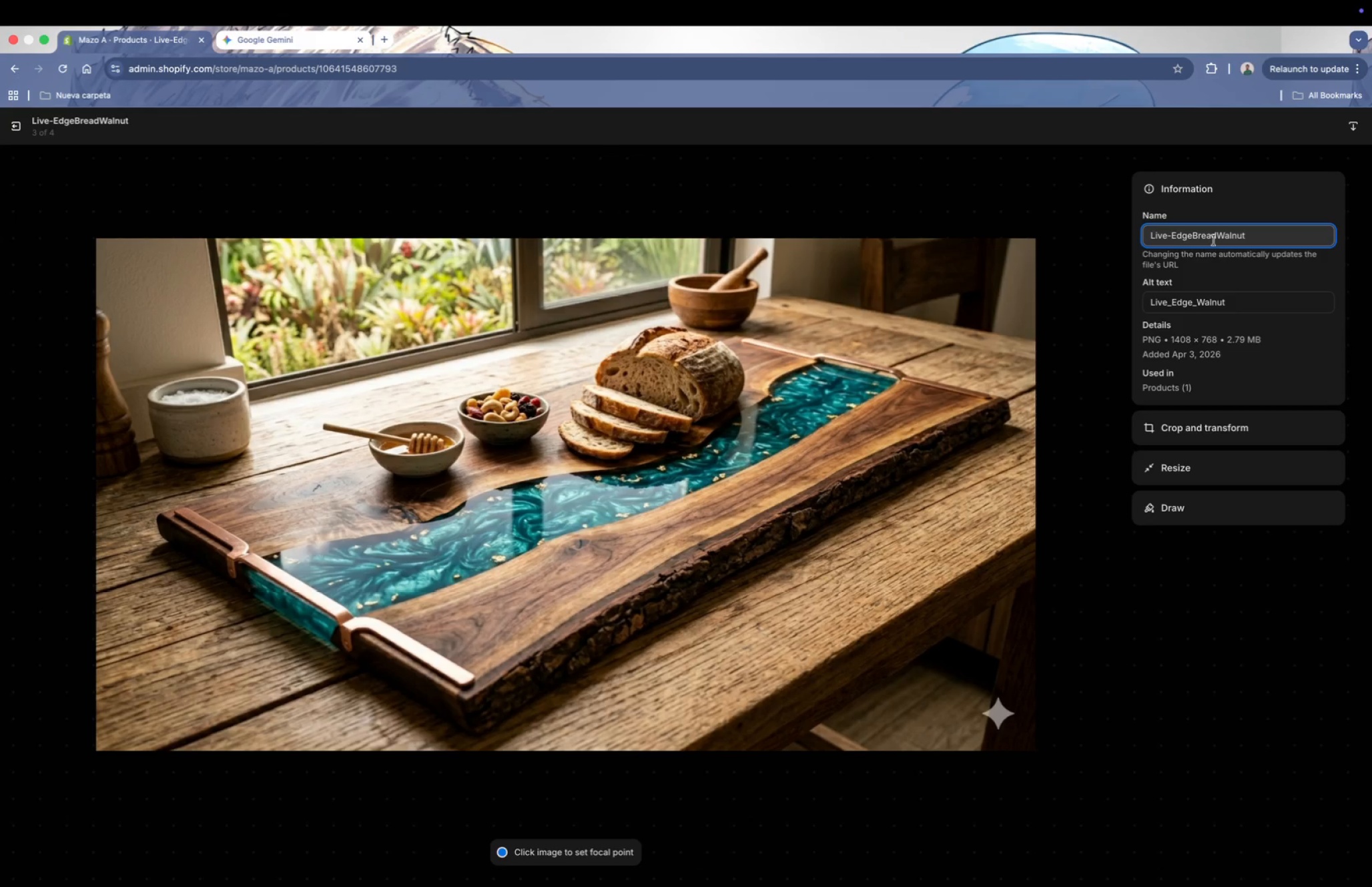 
left_click([1217, 235])
 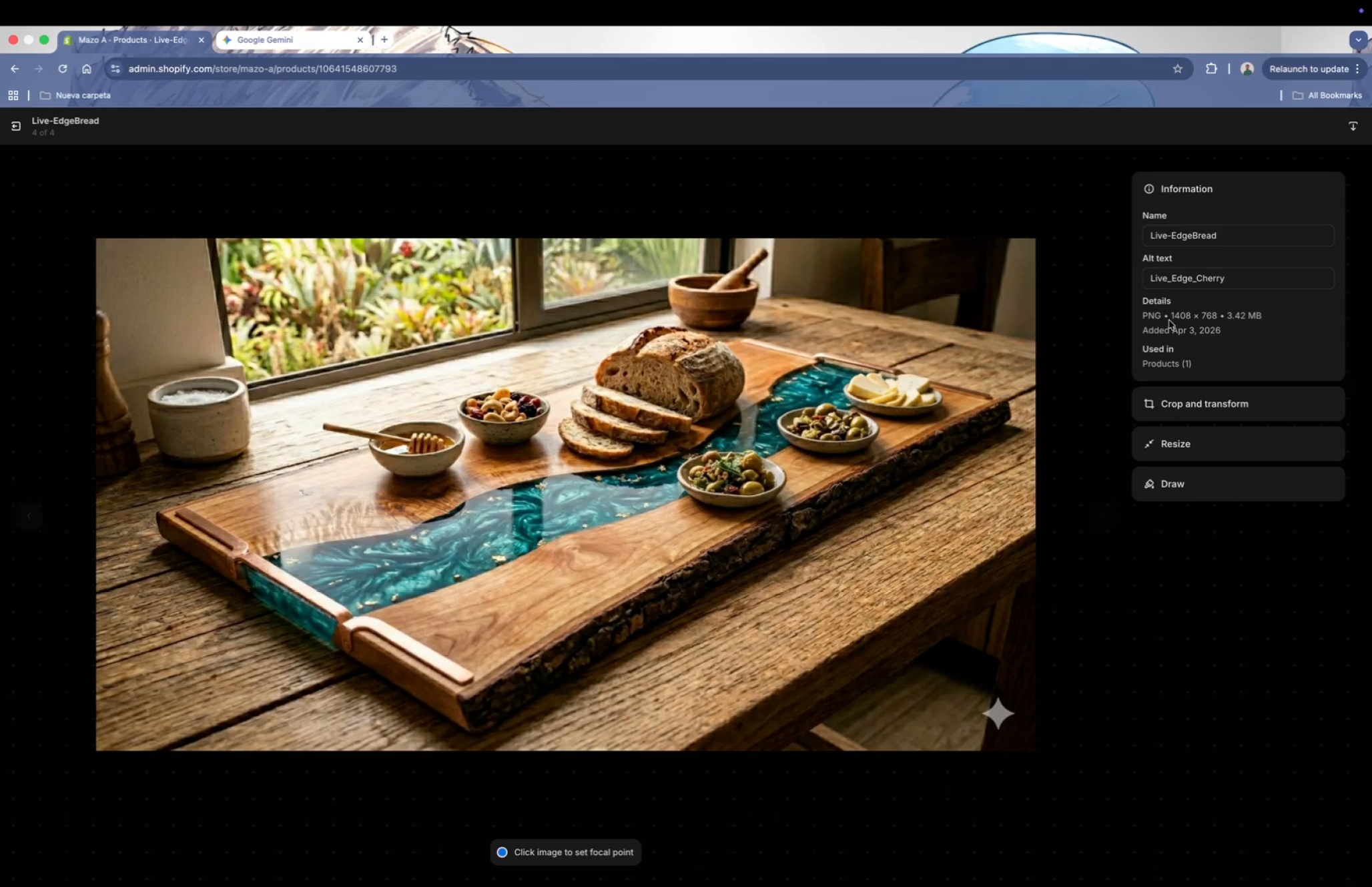 
wait(7.75)
 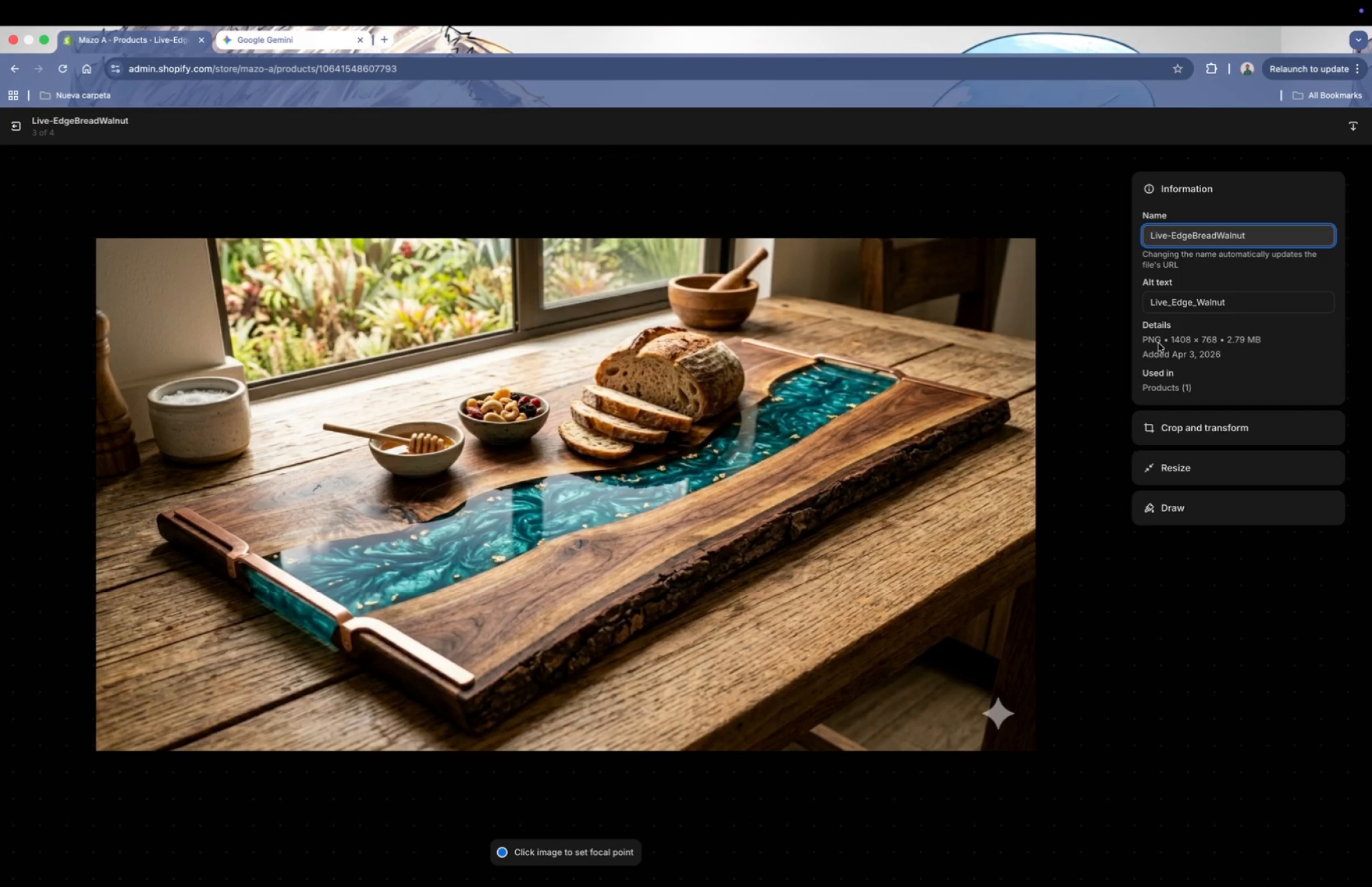 
left_click([35, 509])
 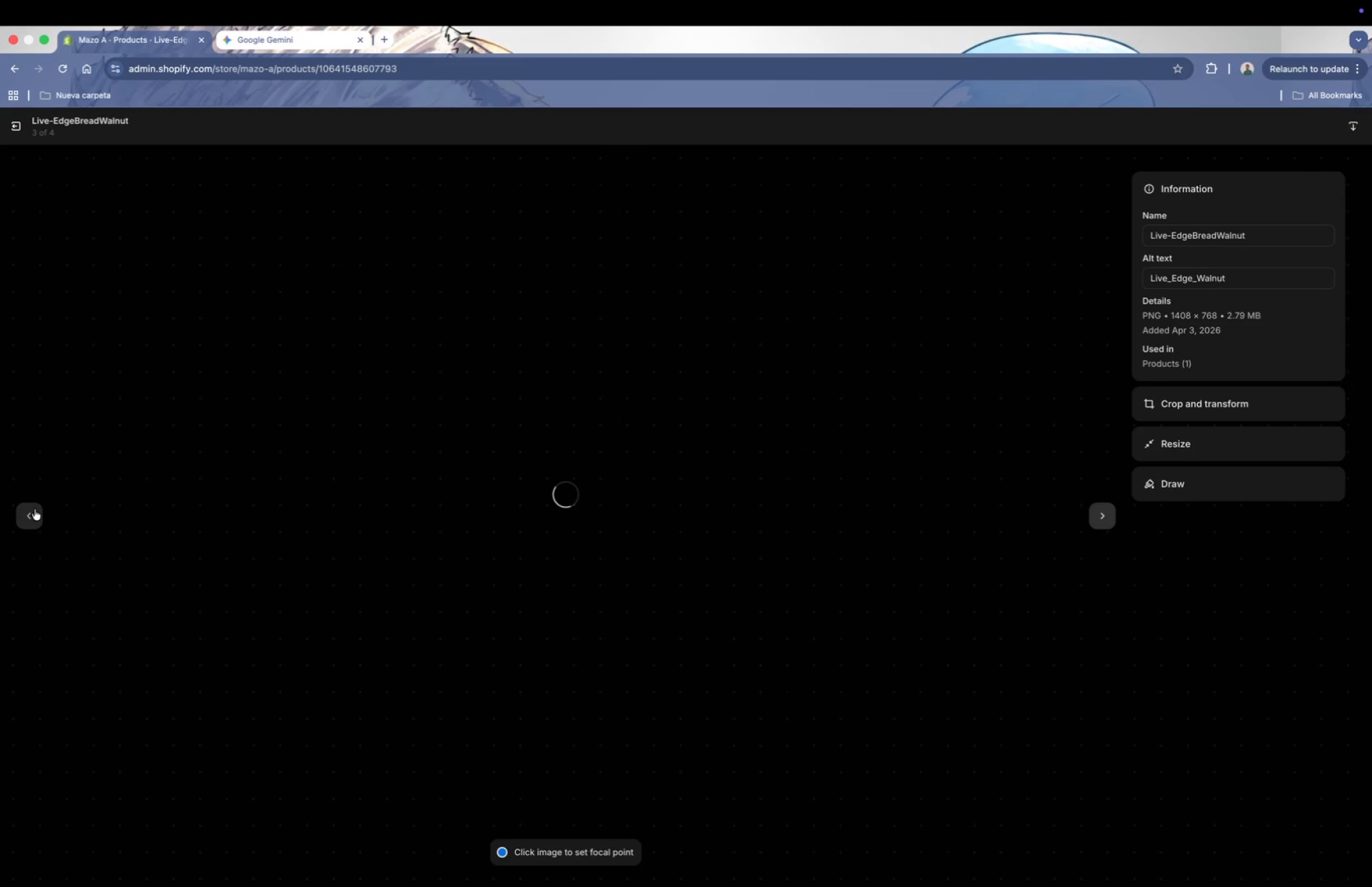 
left_click([35, 509])
 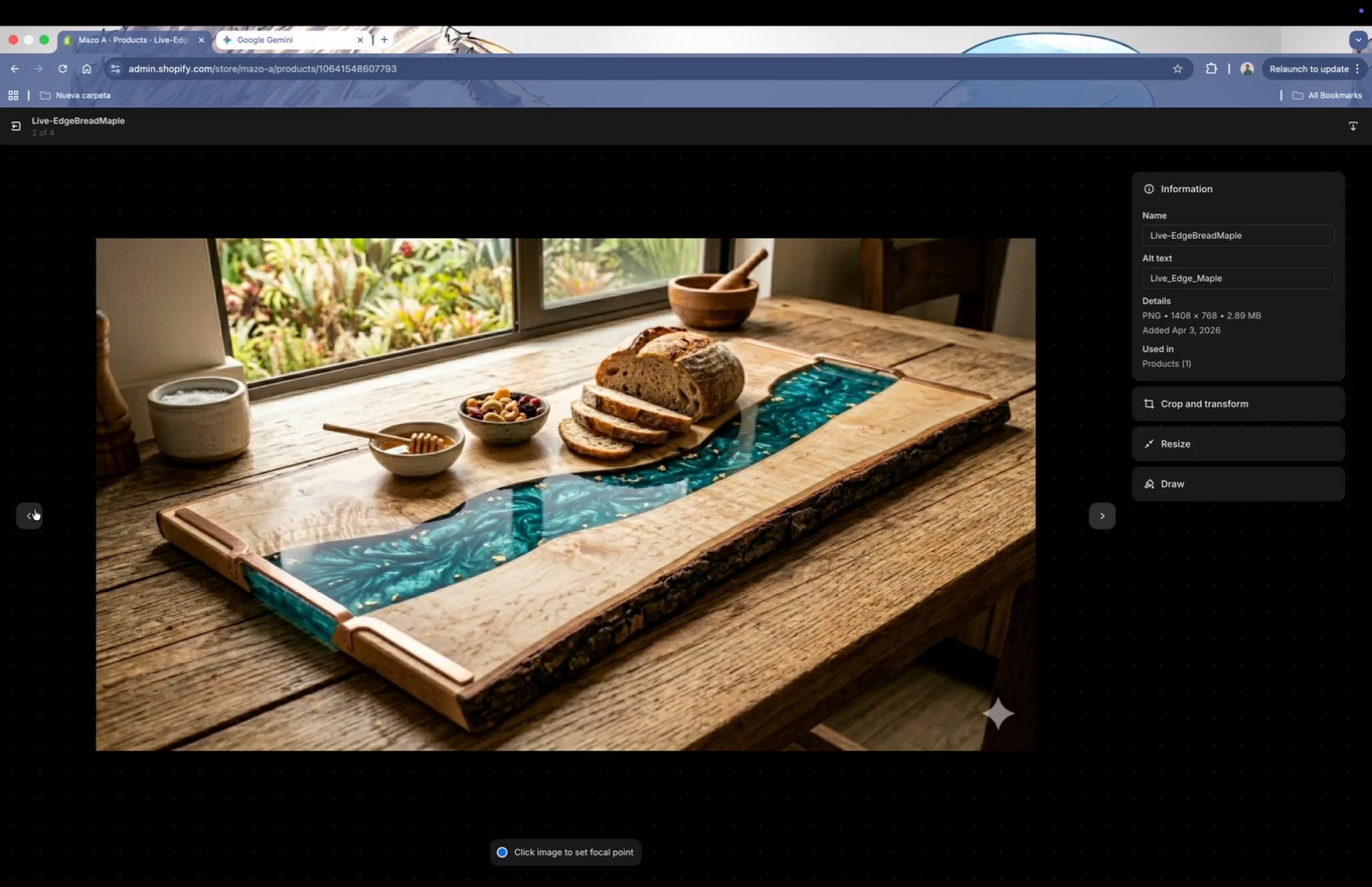 
left_click([35, 509])
 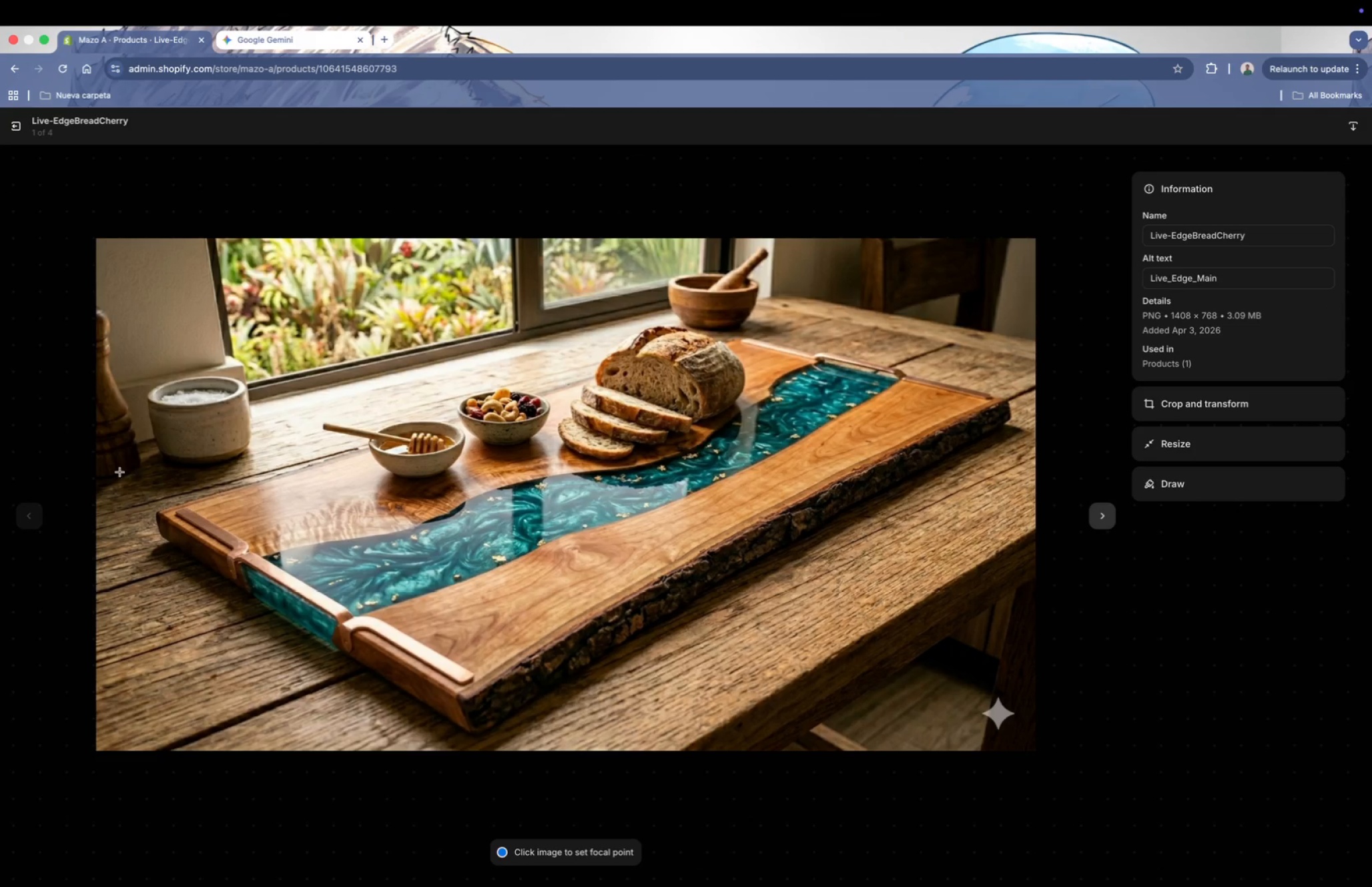 
left_click([29, 515])
 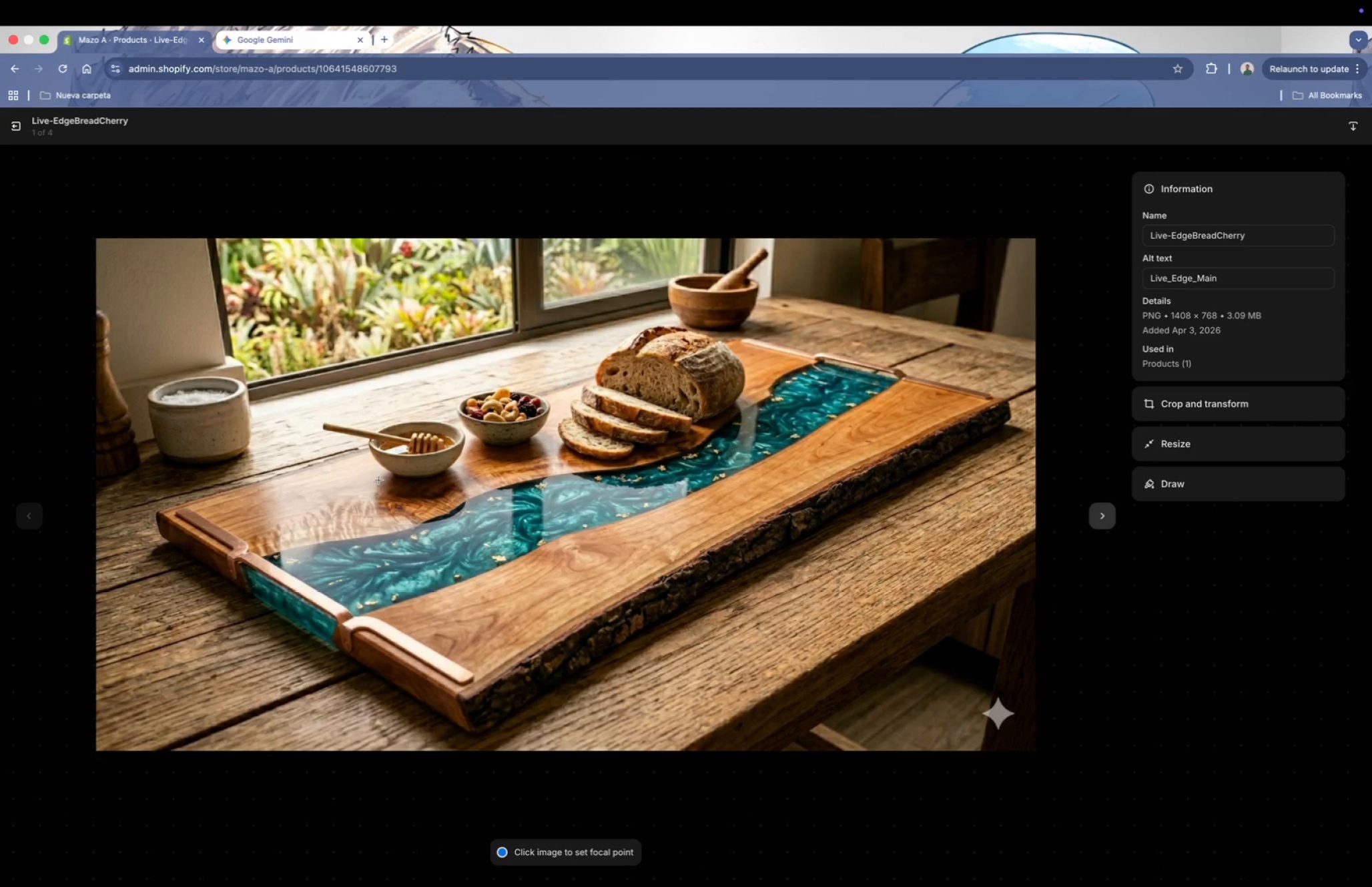 
left_click([9, 129])
 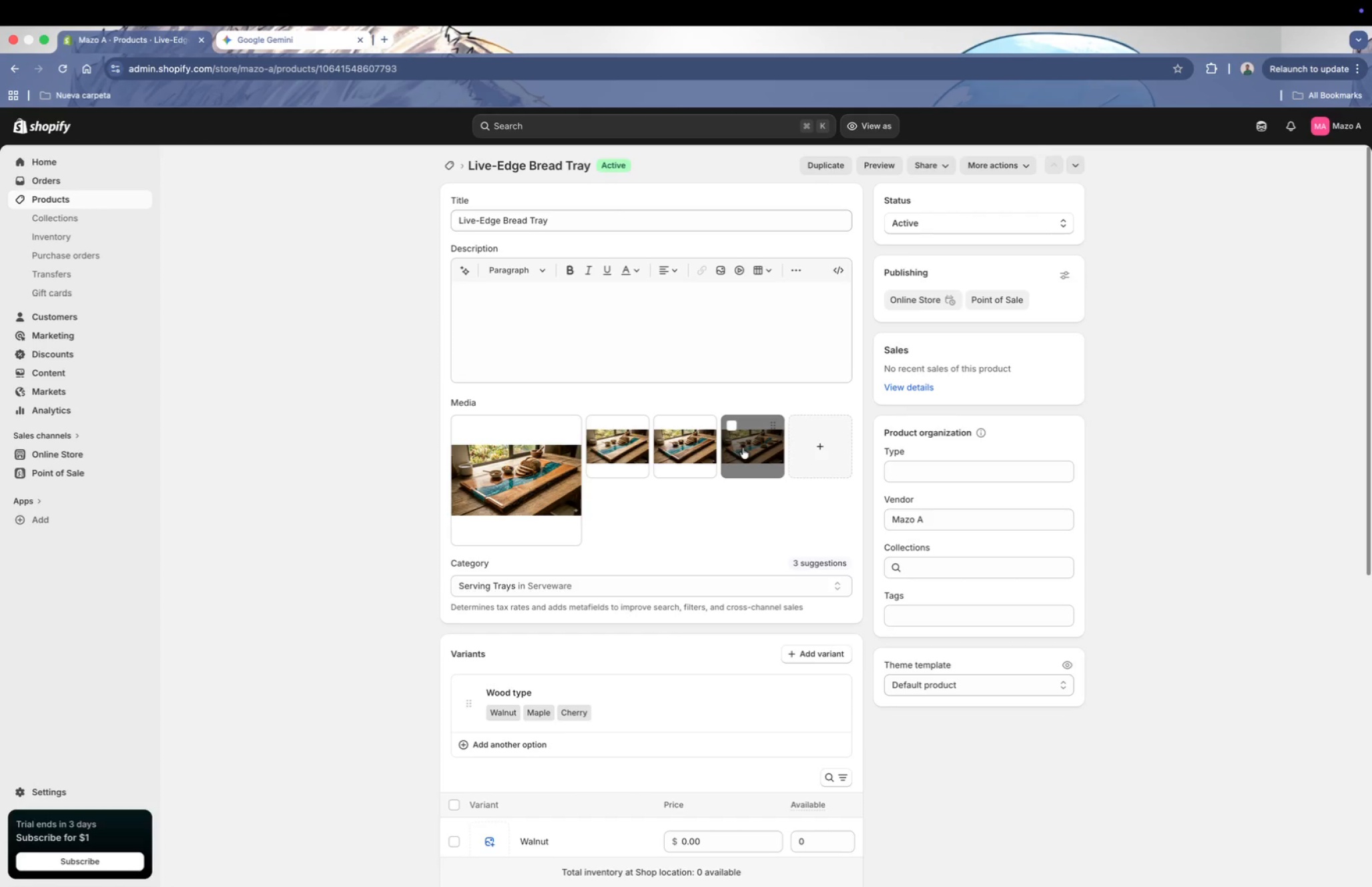 
wait(7.62)
 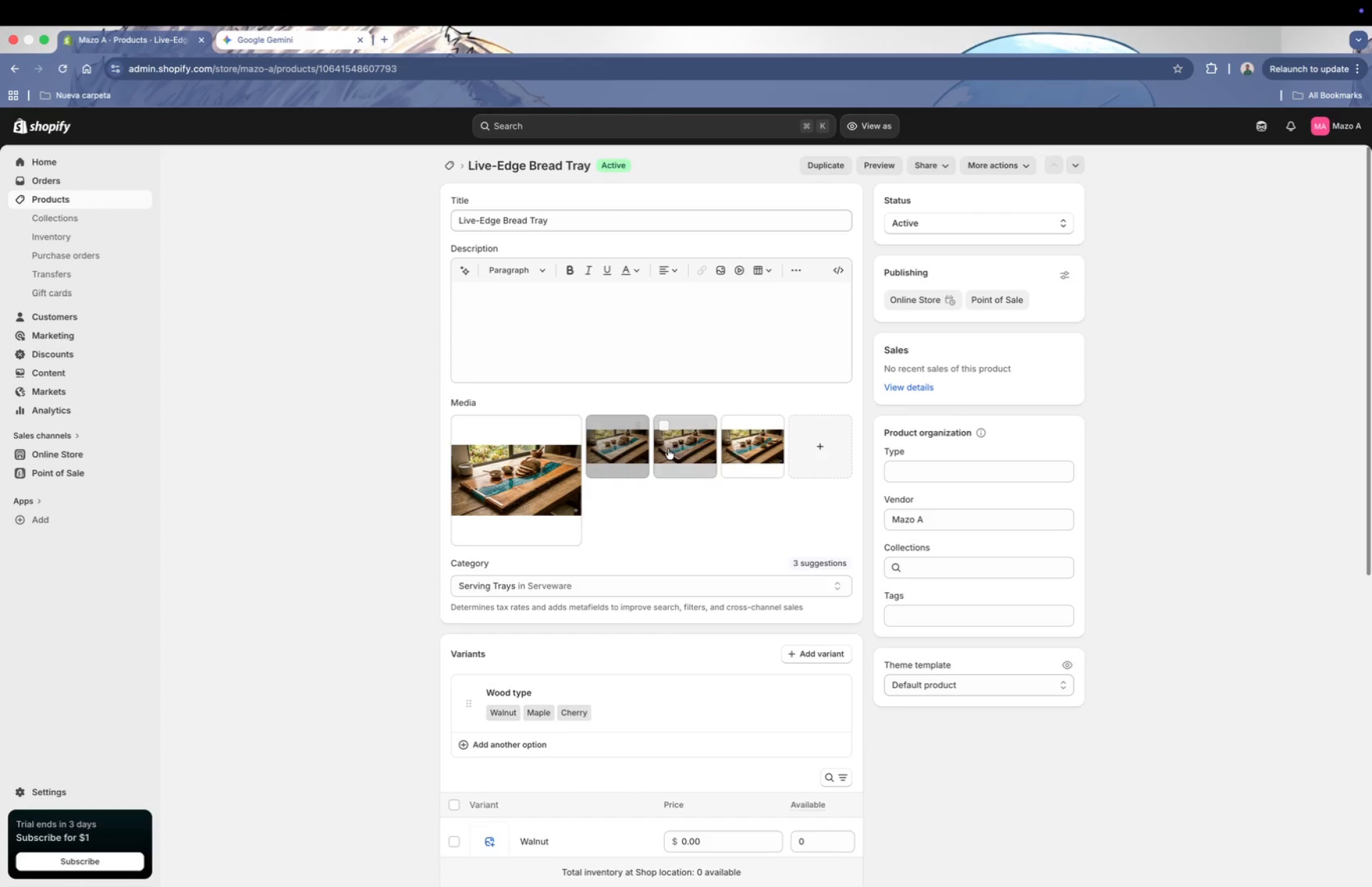 
left_click([631, 447])
 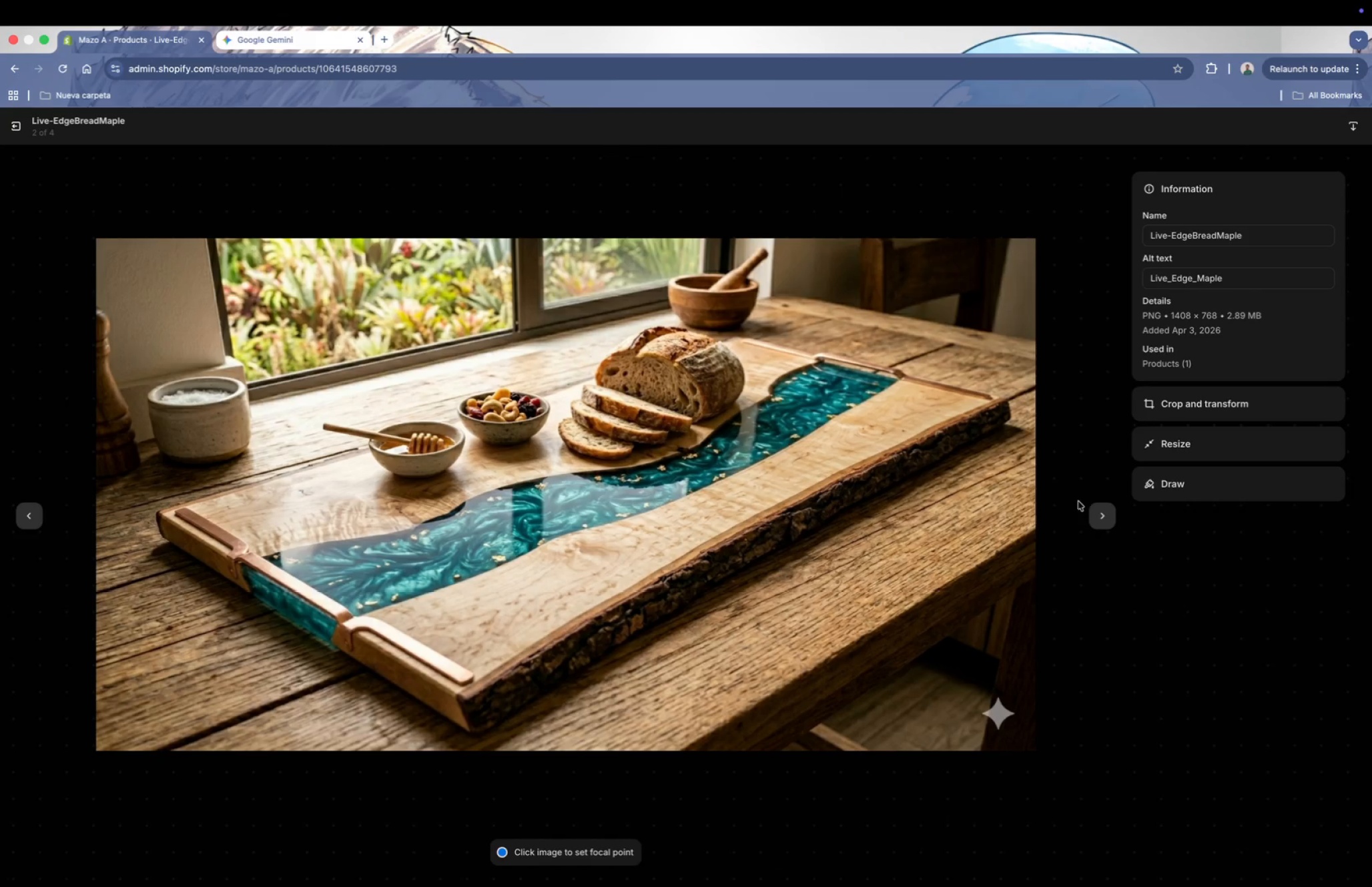 
left_click([1099, 509])
 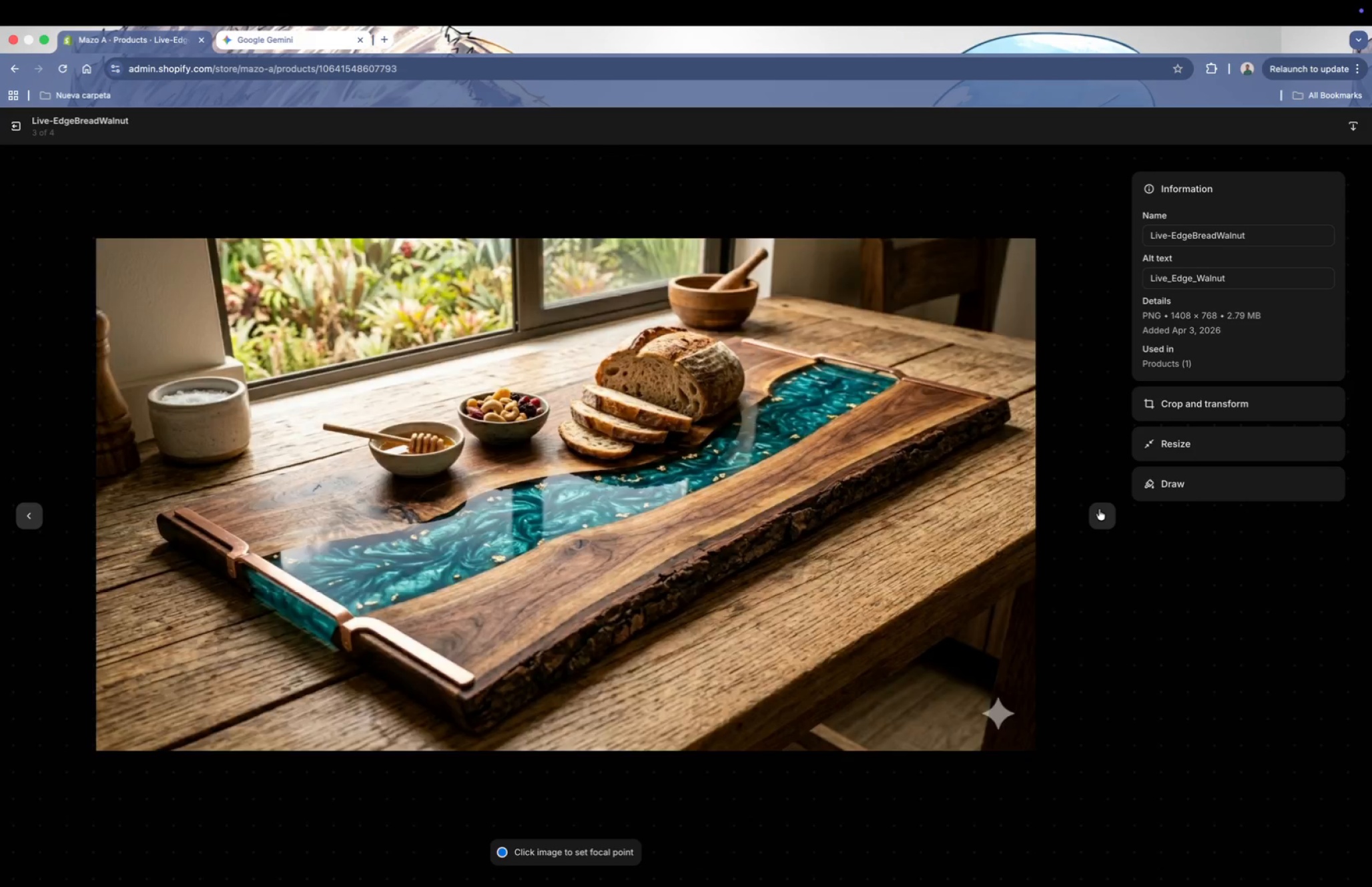 
left_click([1100, 510])
 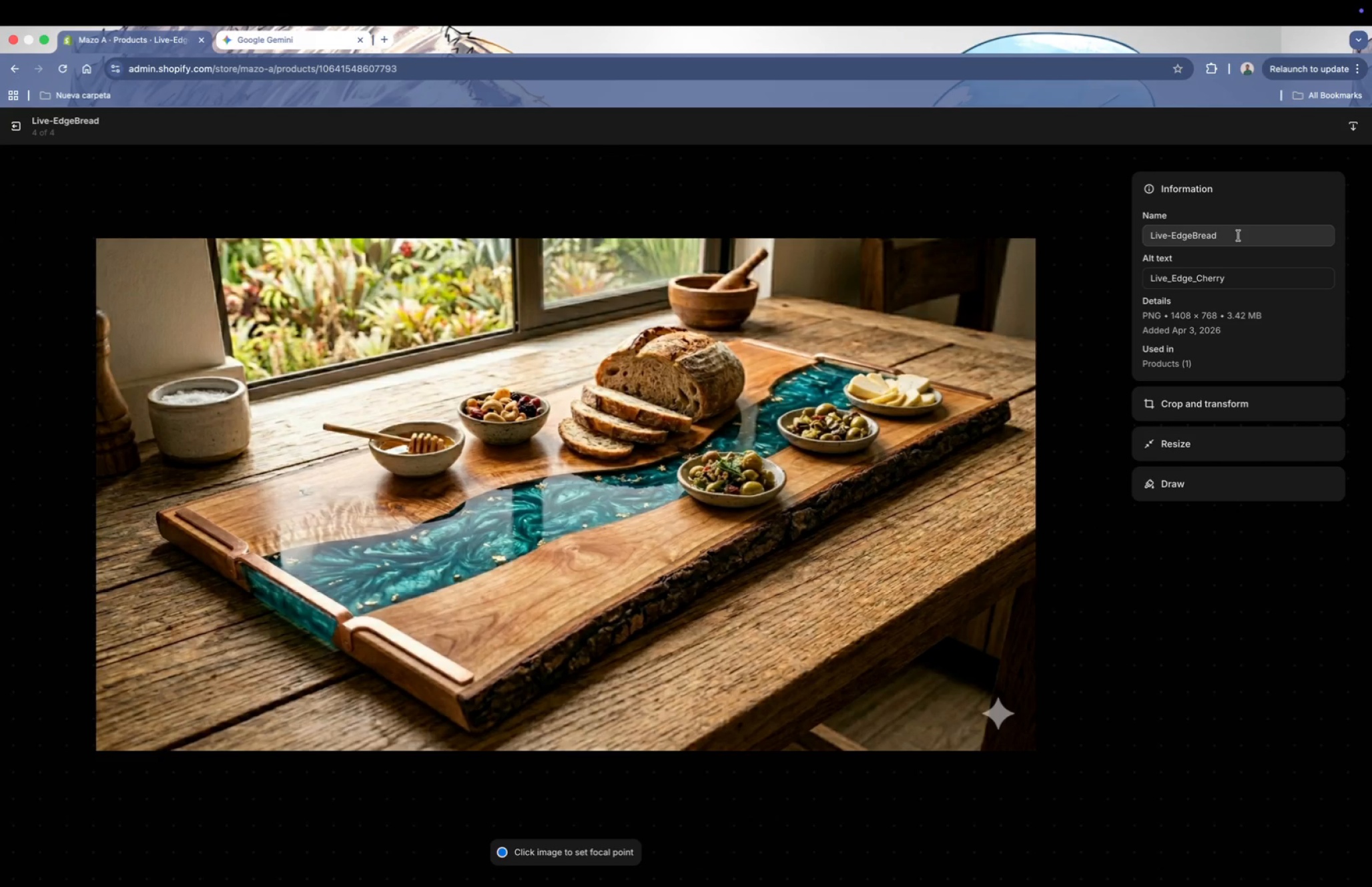 
left_click([1237, 234])
 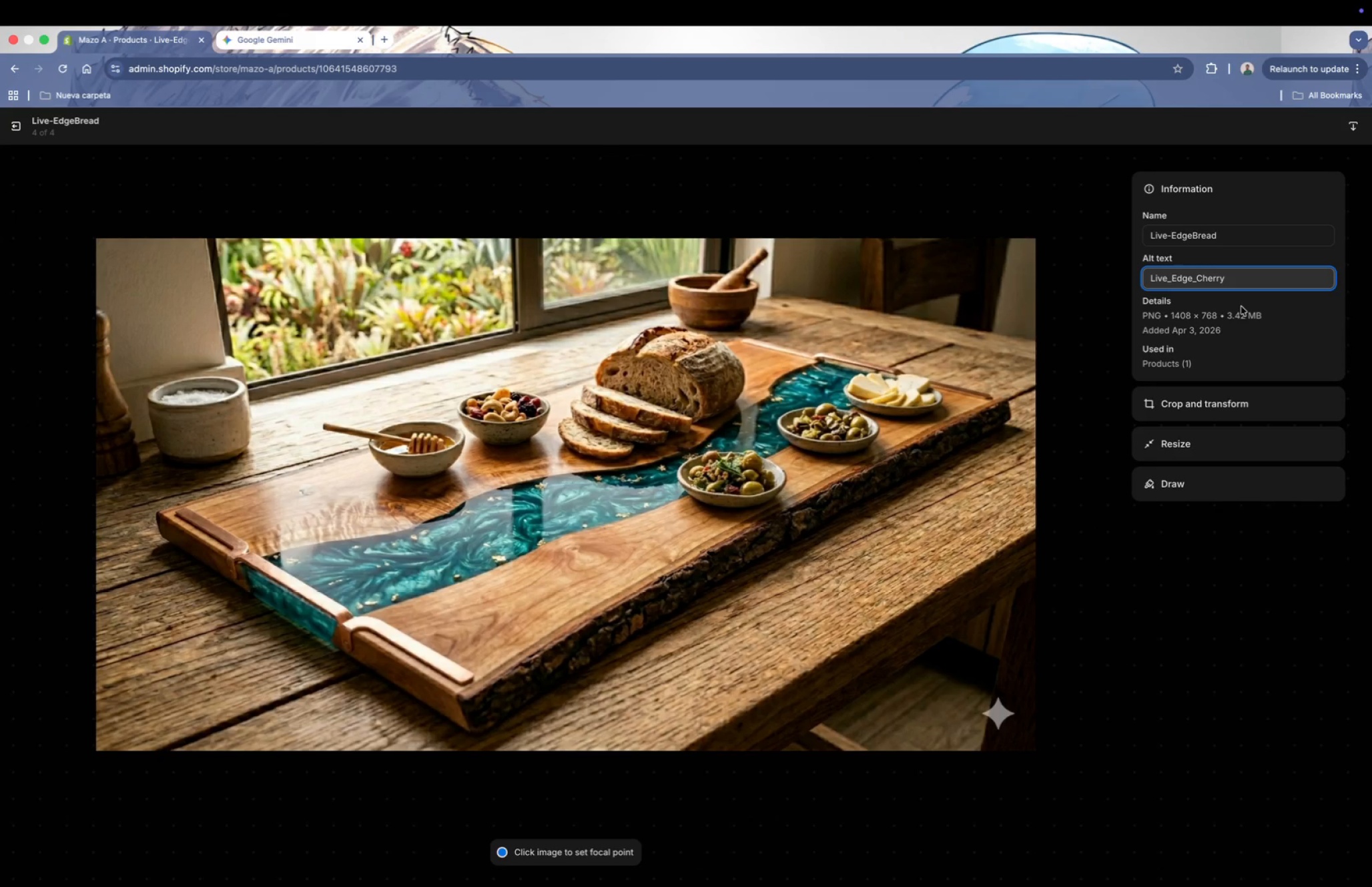 
key(Backspace)
key(Backspace)
key(Backspace)
key(Backspace)
key(Backspace)
key(Backspace)
type(Main)
 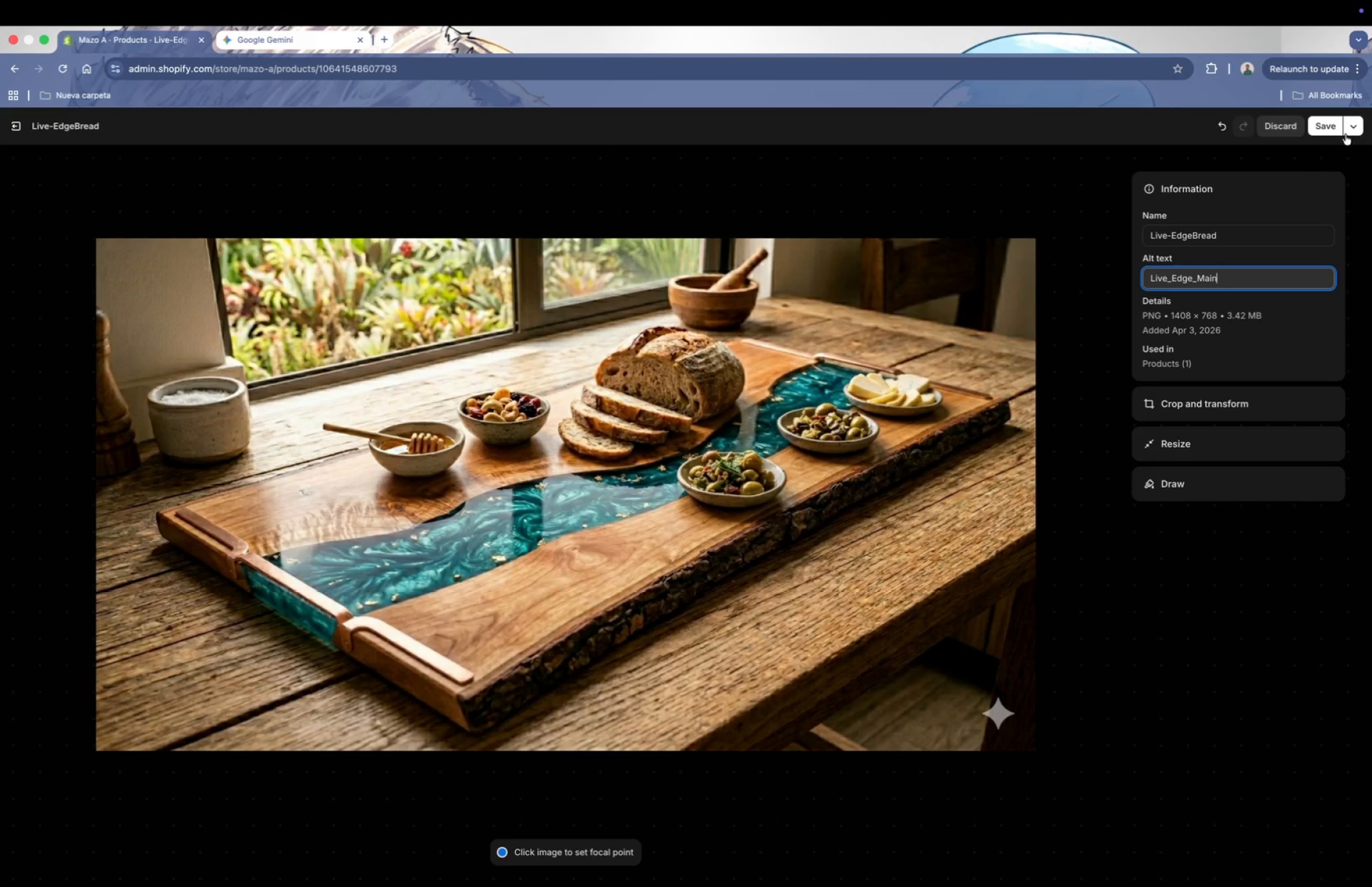 
left_click([1323, 123])
 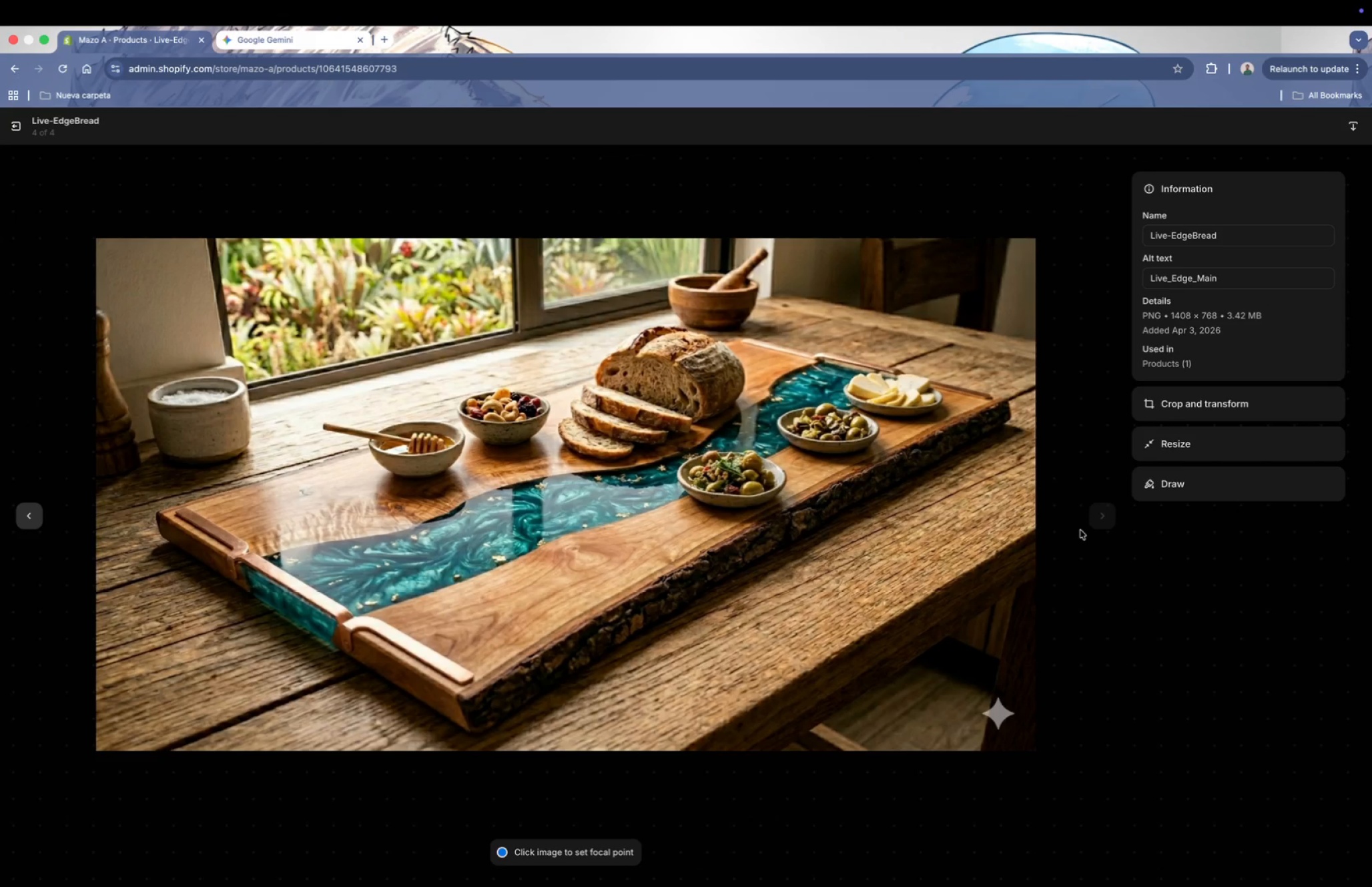 
left_click([1101, 517])
 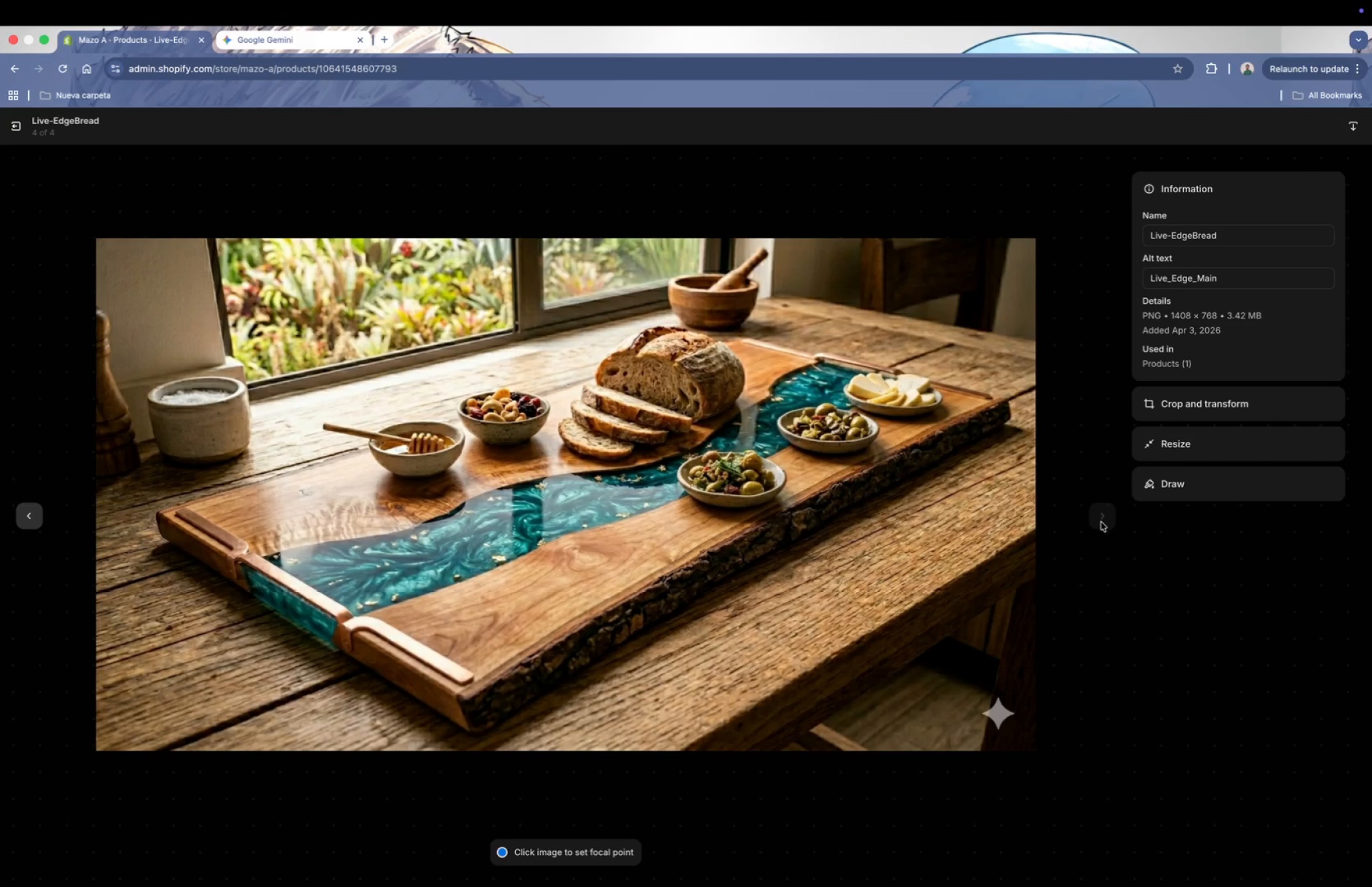 
left_click([1101, 522])
 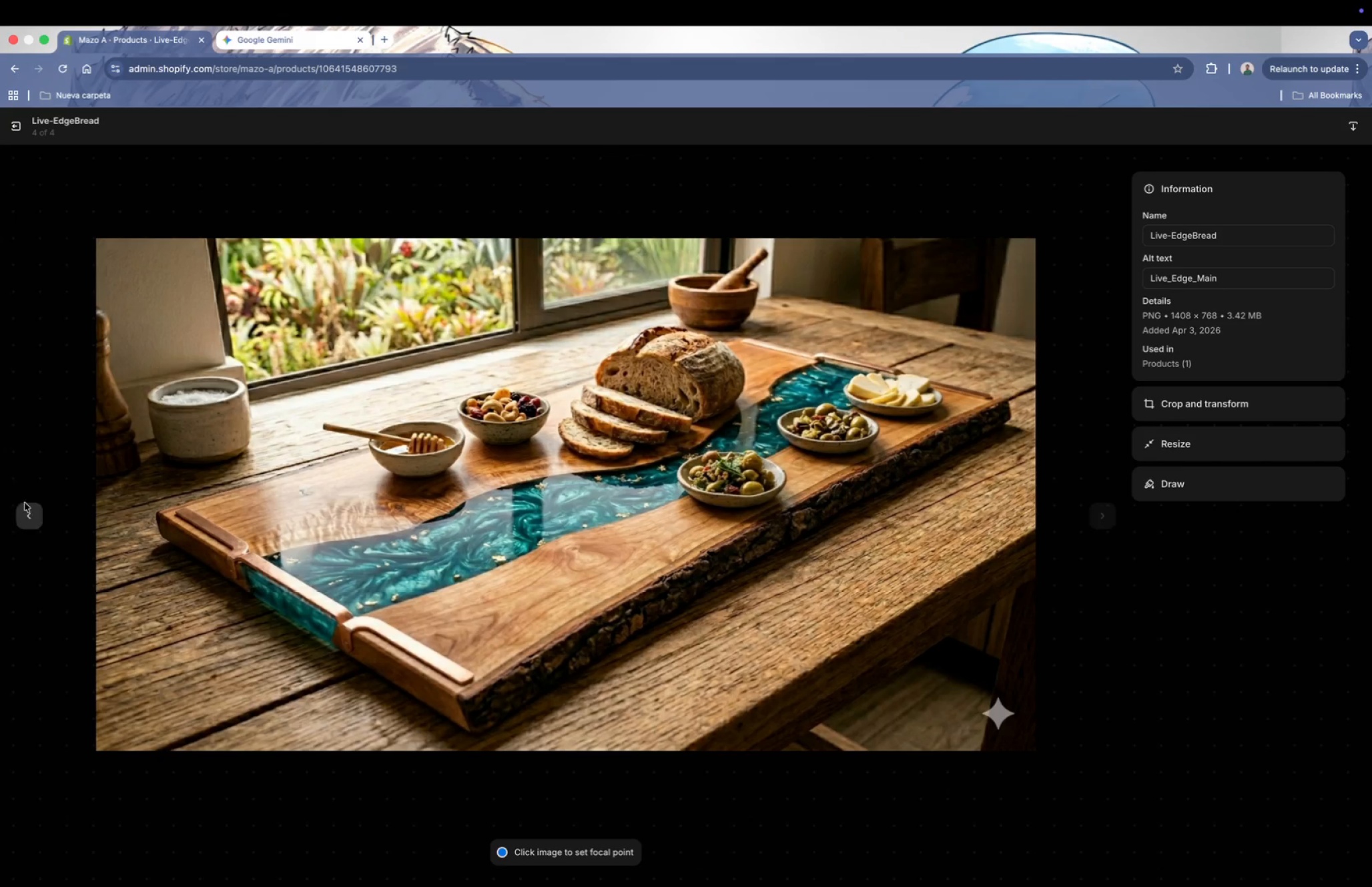 
left_click([25, 514])
 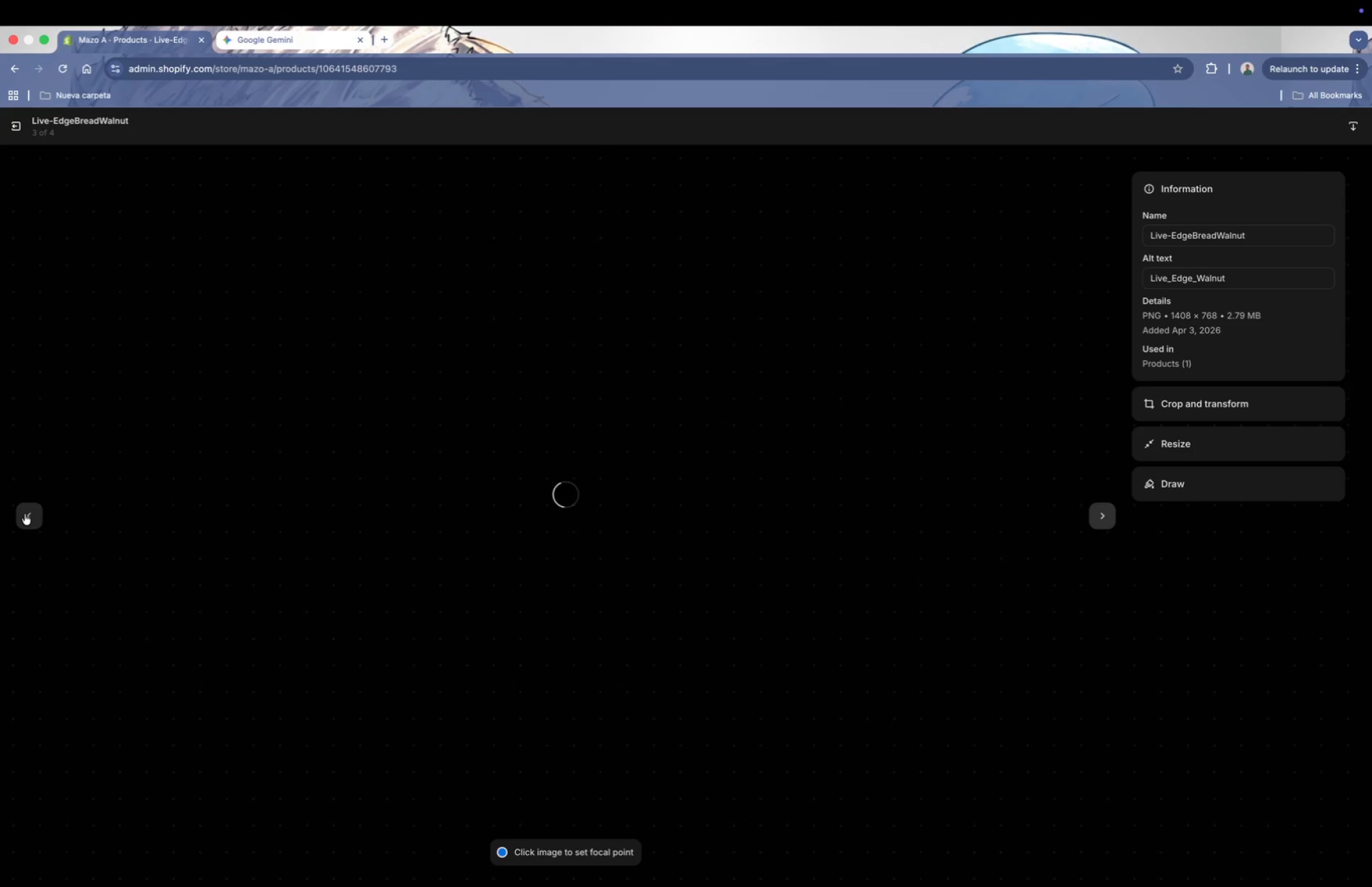 
left_click([25, 514])
 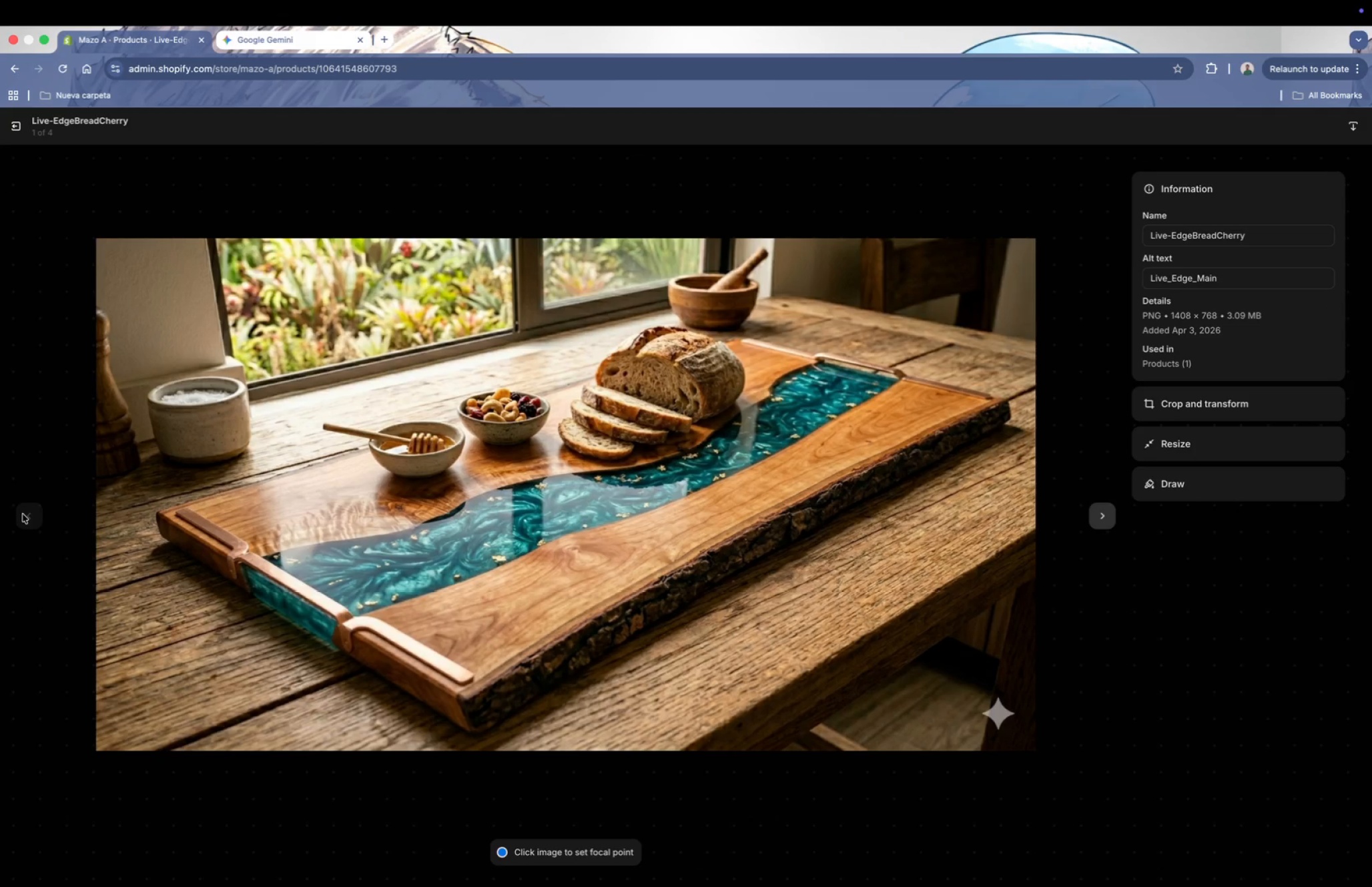 
left_click([1259, 238])
 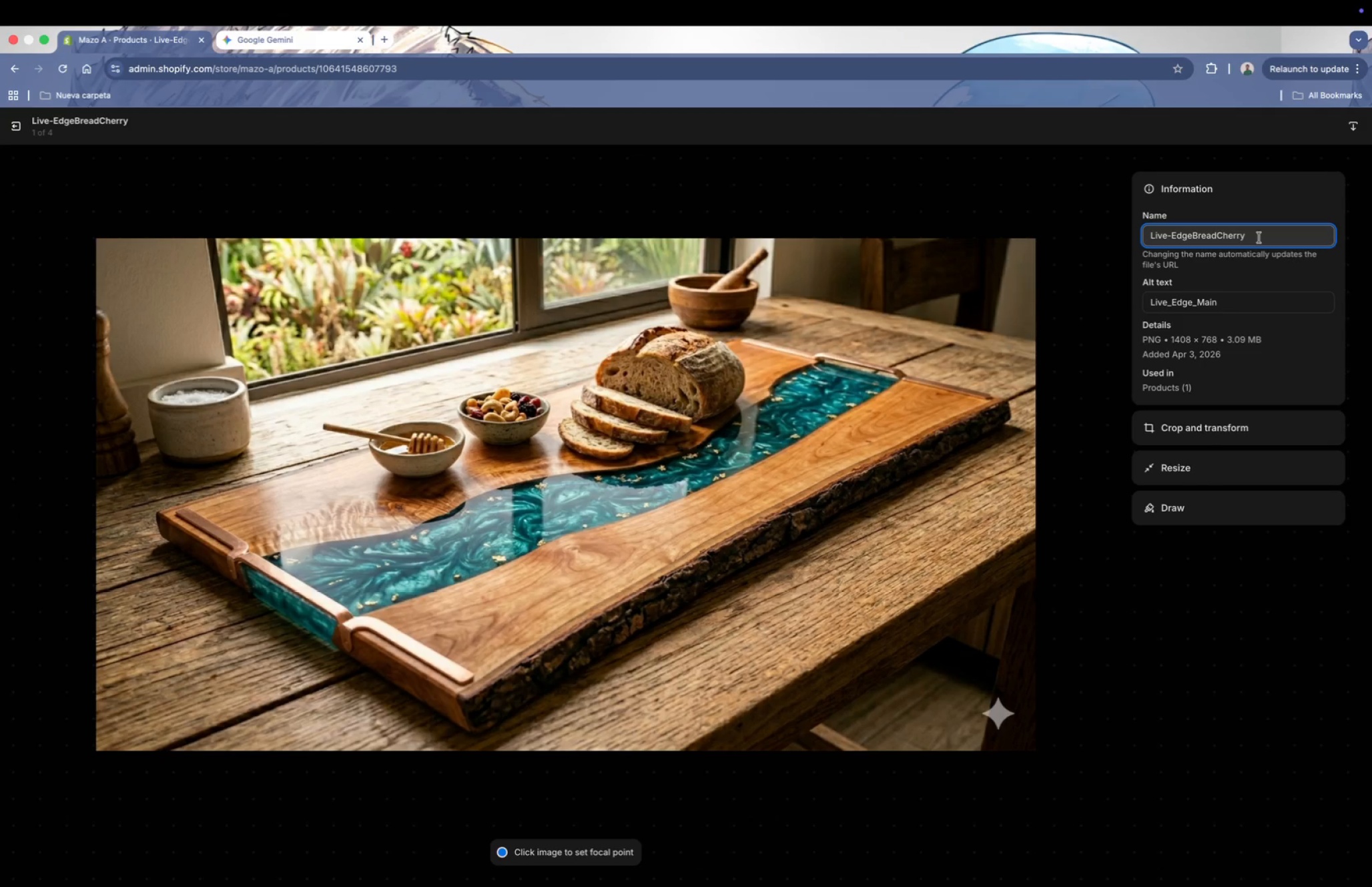 
key(Backspace)
key(Backspace)
key(Backspace)
key(Backspace)
key(Backspace)
key(Backspace)
key(Backspace)
key(Backspace)
key(Backspace)
key(Backspace)
key(Backspace)
type( Brea)
key(Backspace)
key(Backspace)
key(Backspace)
key(Backspace)
type(Main)
key(Backspace)
key(Backspace)
key(Backspace)
key(Backspace)
key(Backspace)
 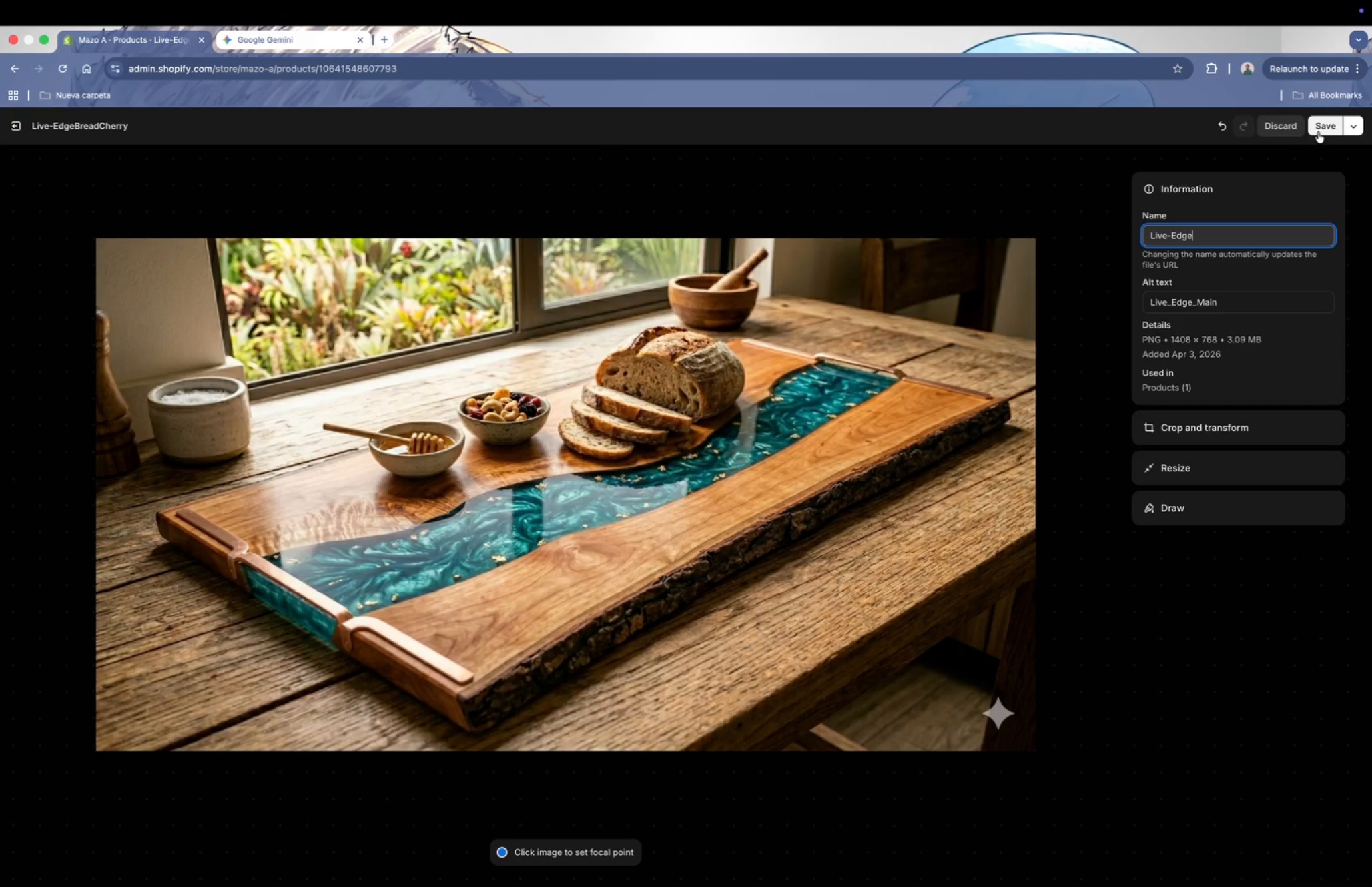 
left_click([1322, 124])
 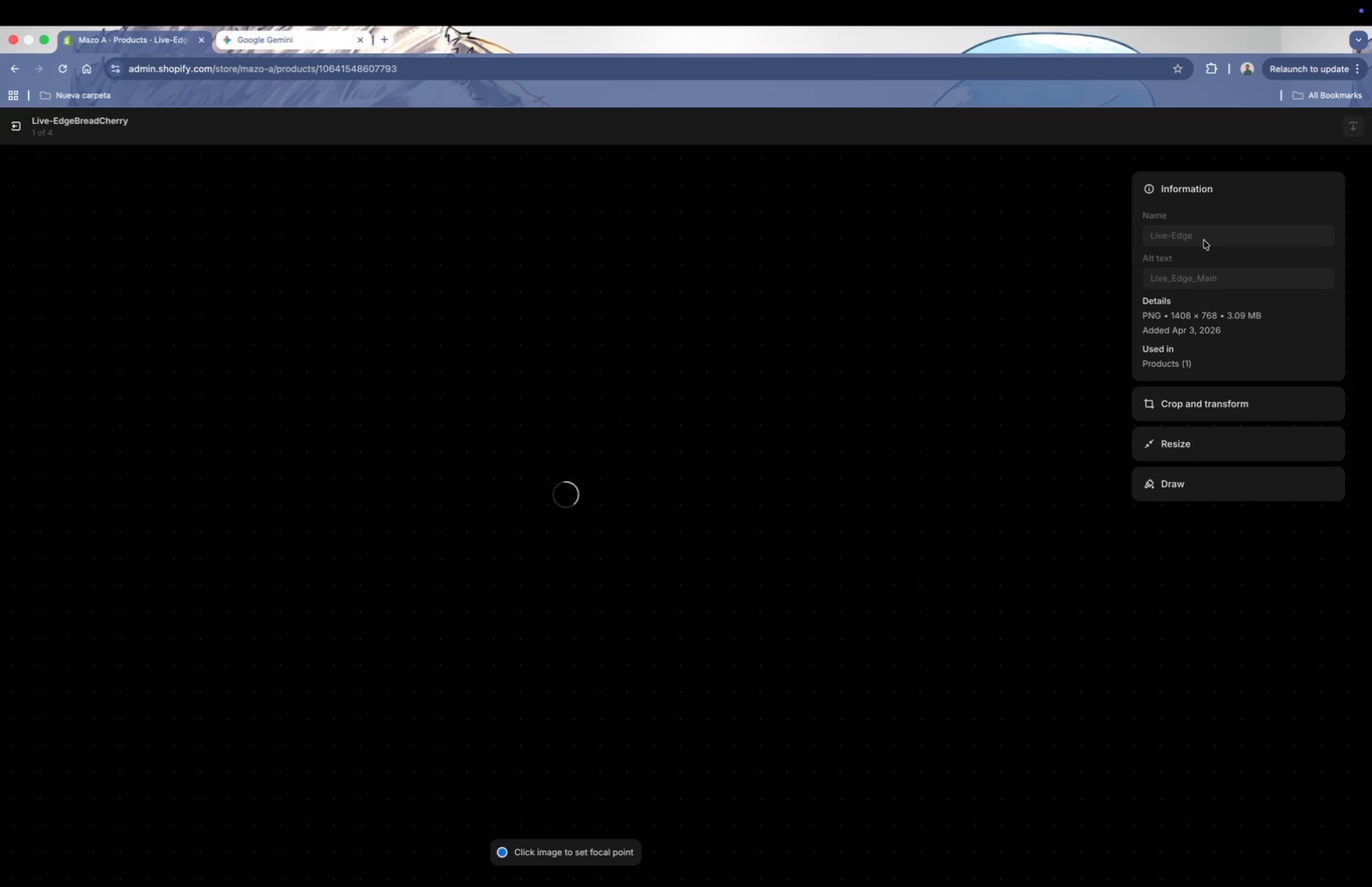 
double_click([1204, 240])
 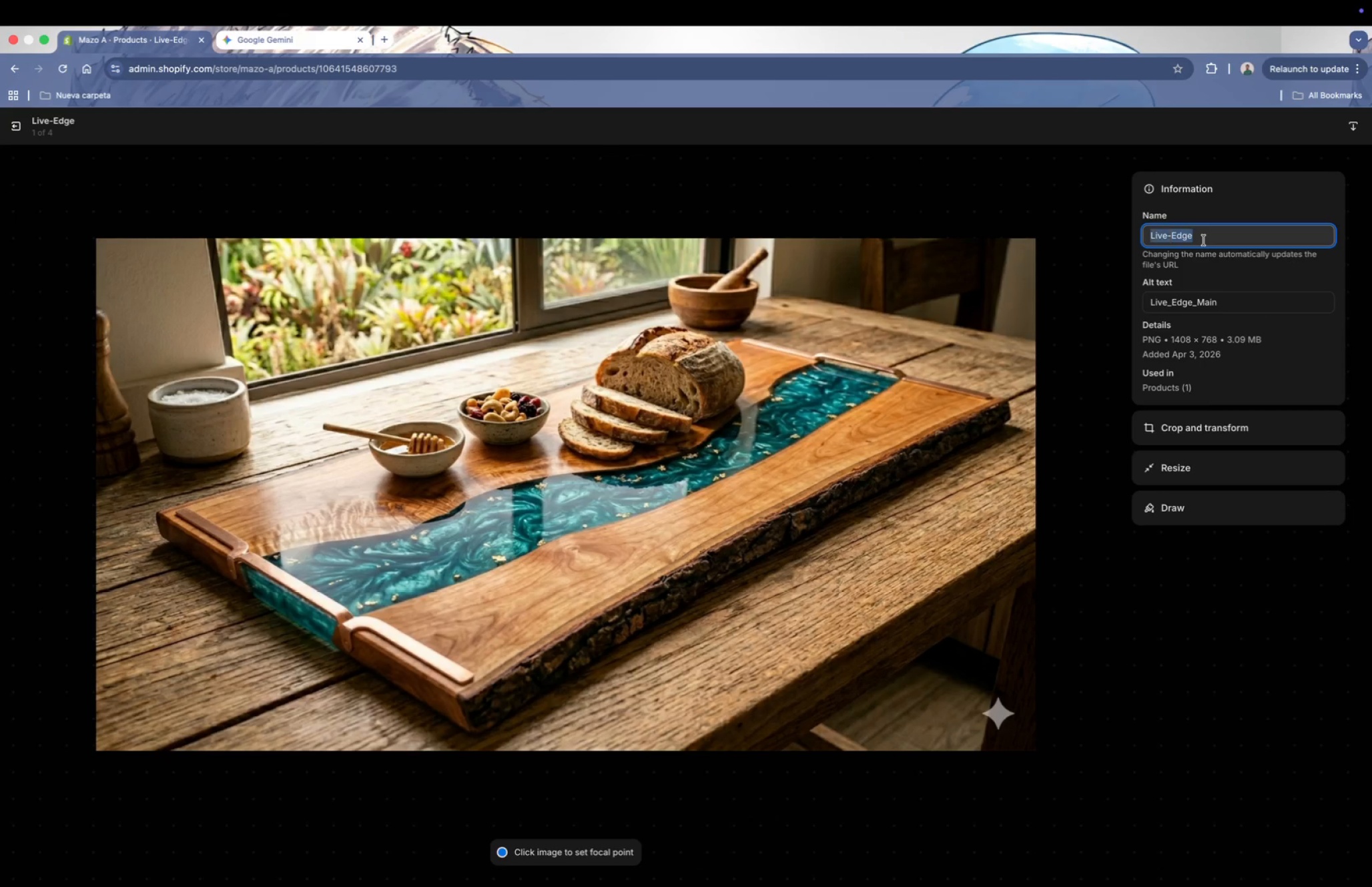 
triple_click([1204, 240])
 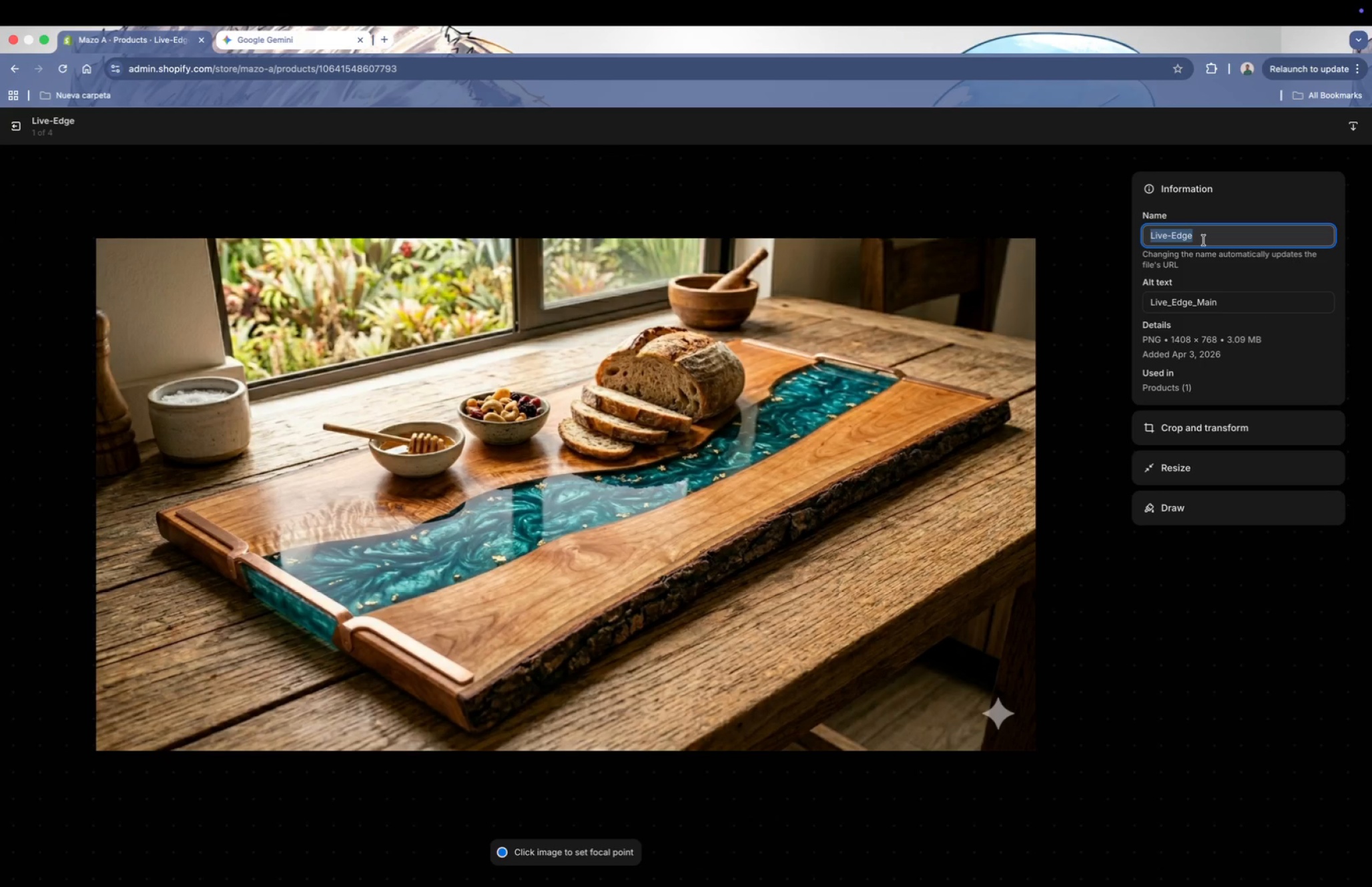 
key(Meta+CommandLeft)
 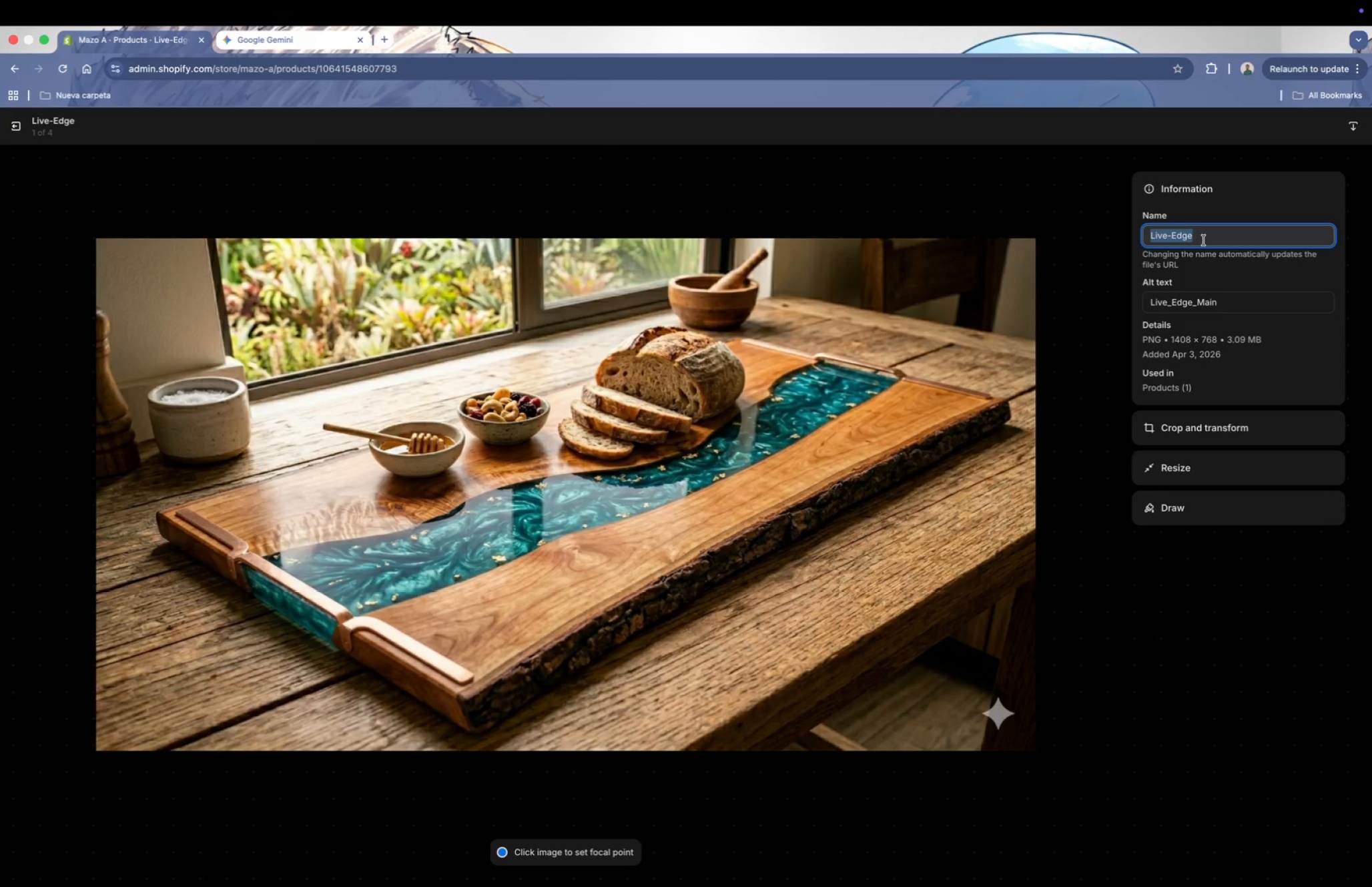 
key(Meta+C)
 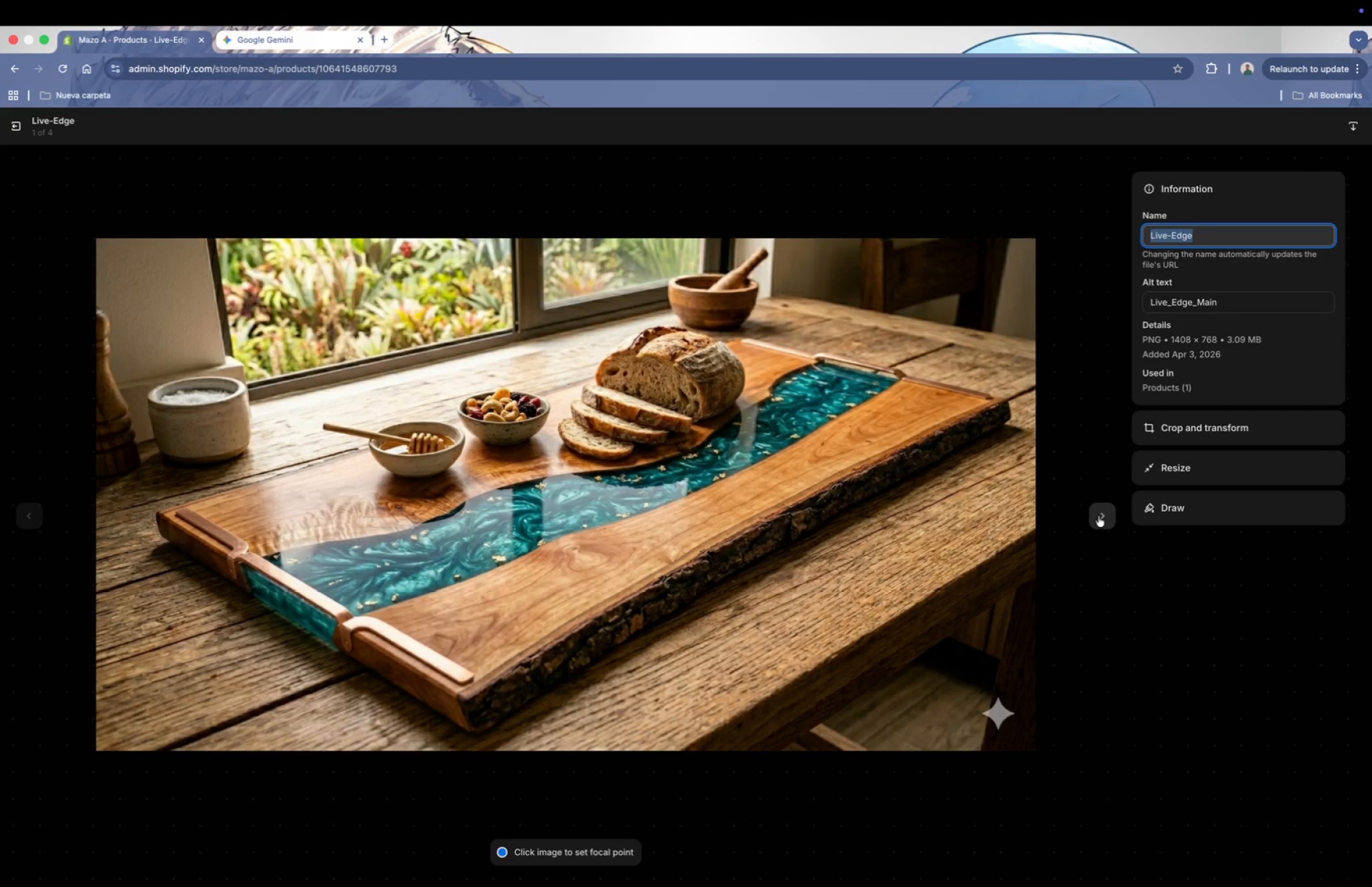 
left_click([1098, 517])
 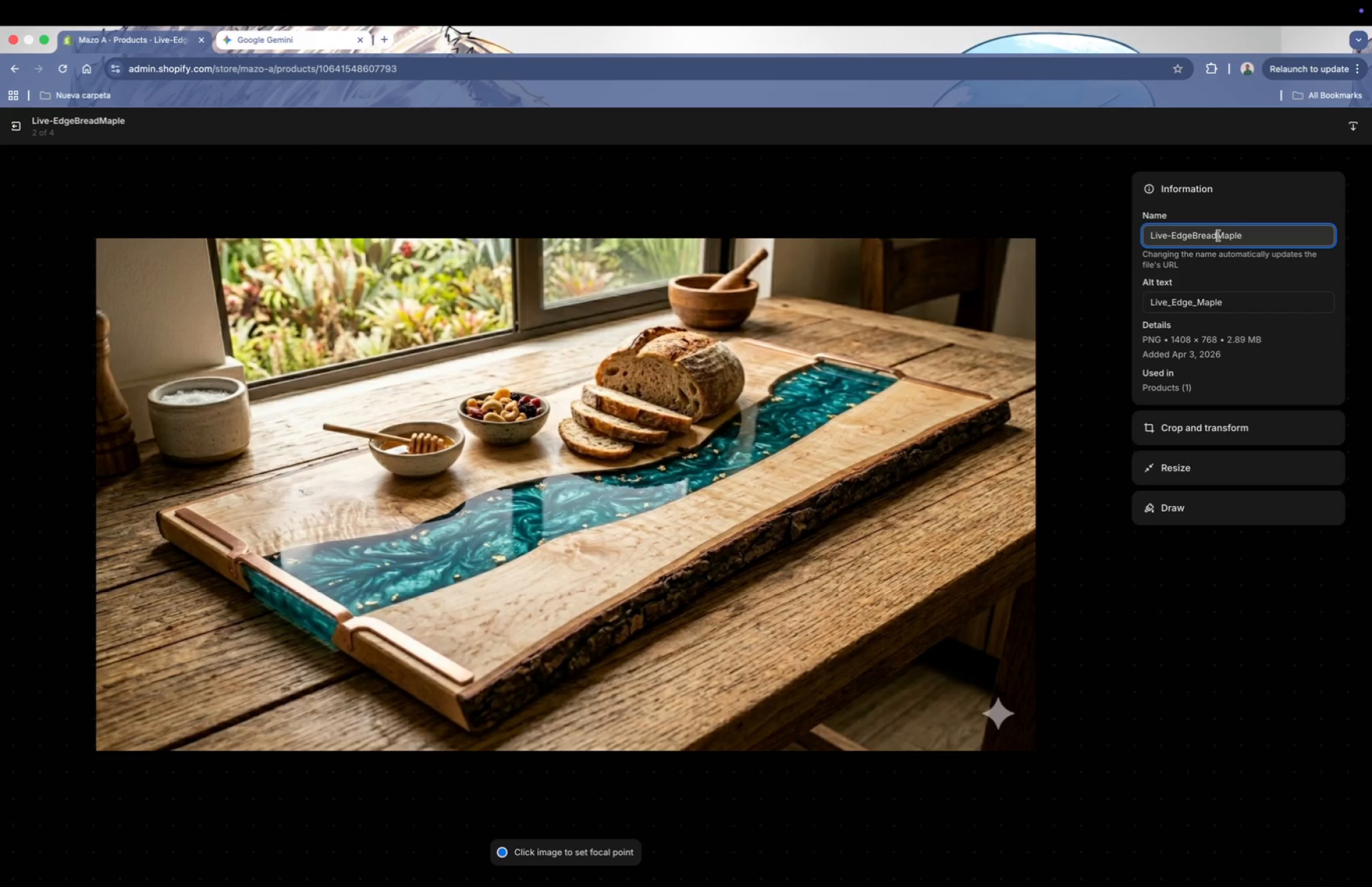 
key(Backspace)
 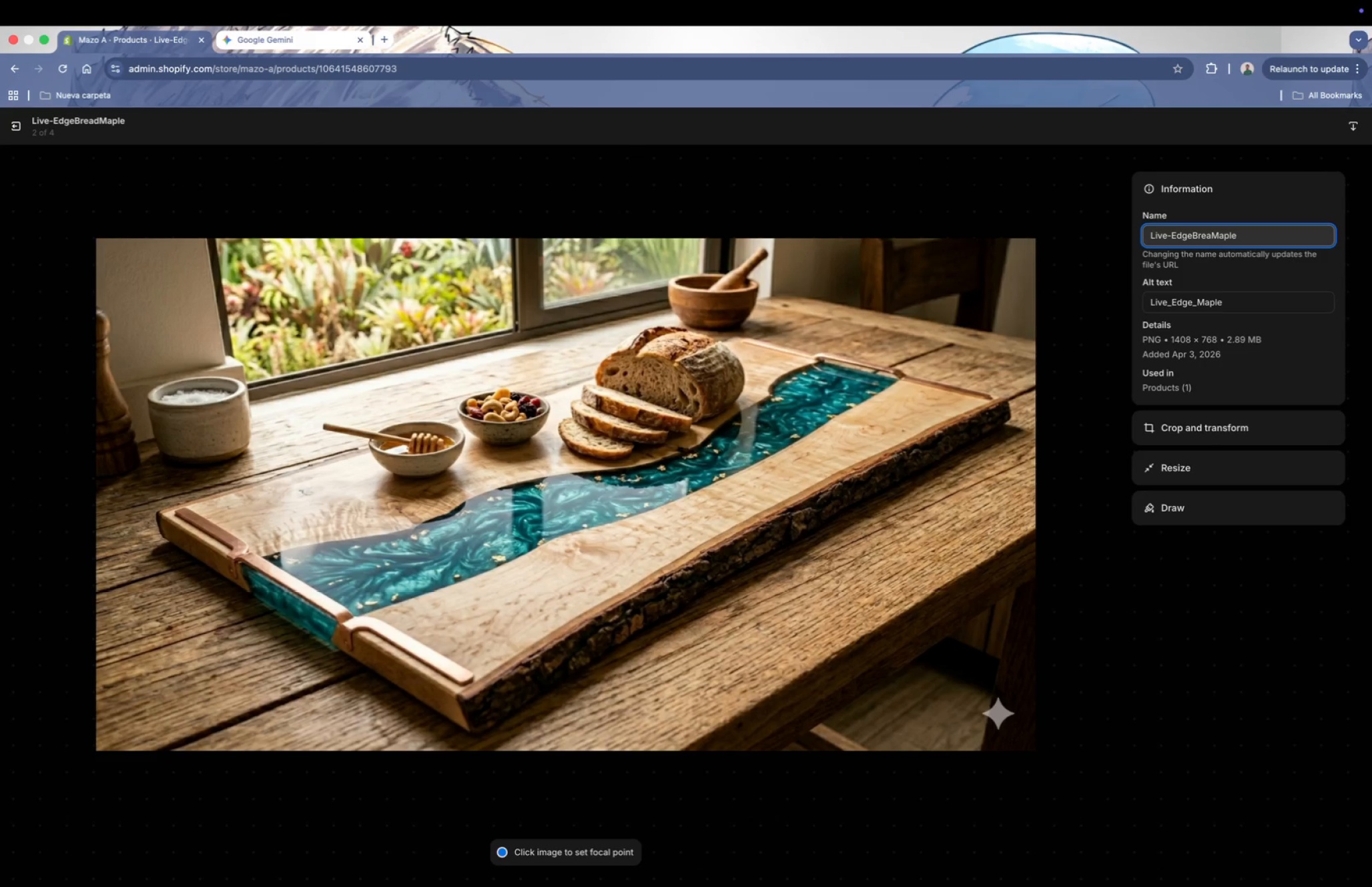 
key(Backspace)
 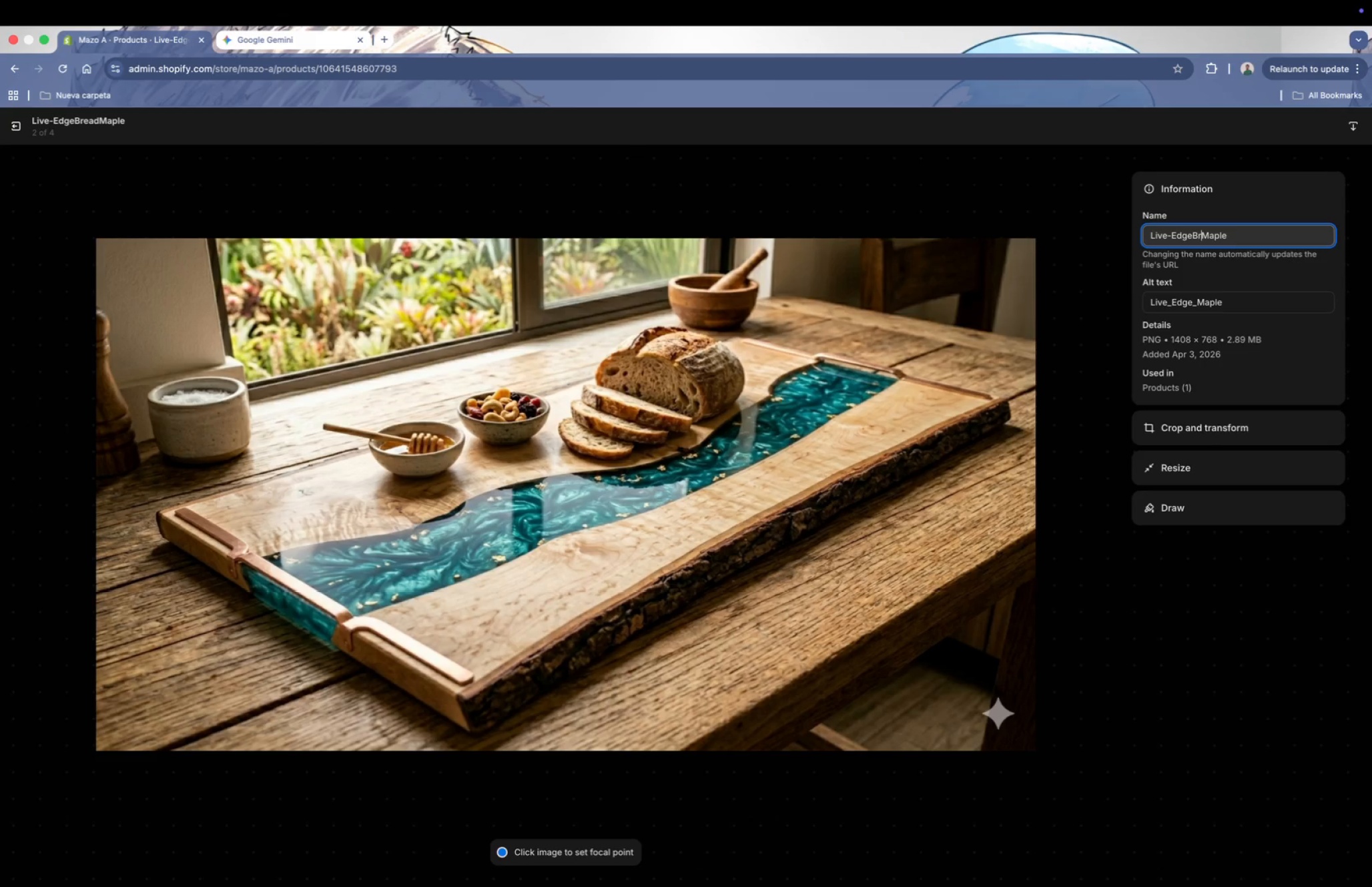 
key(Backspace)
 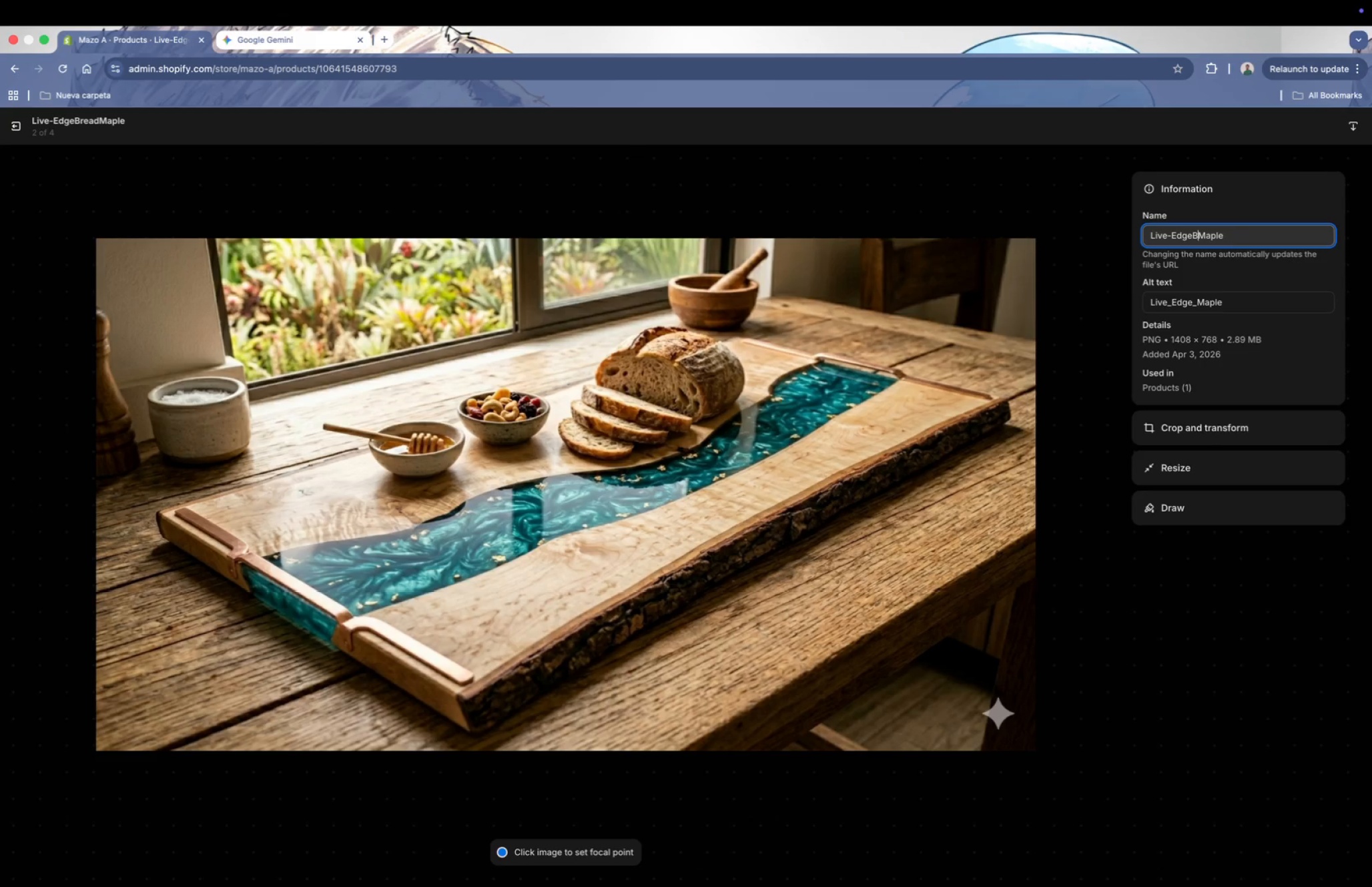 
key(Backspace)
 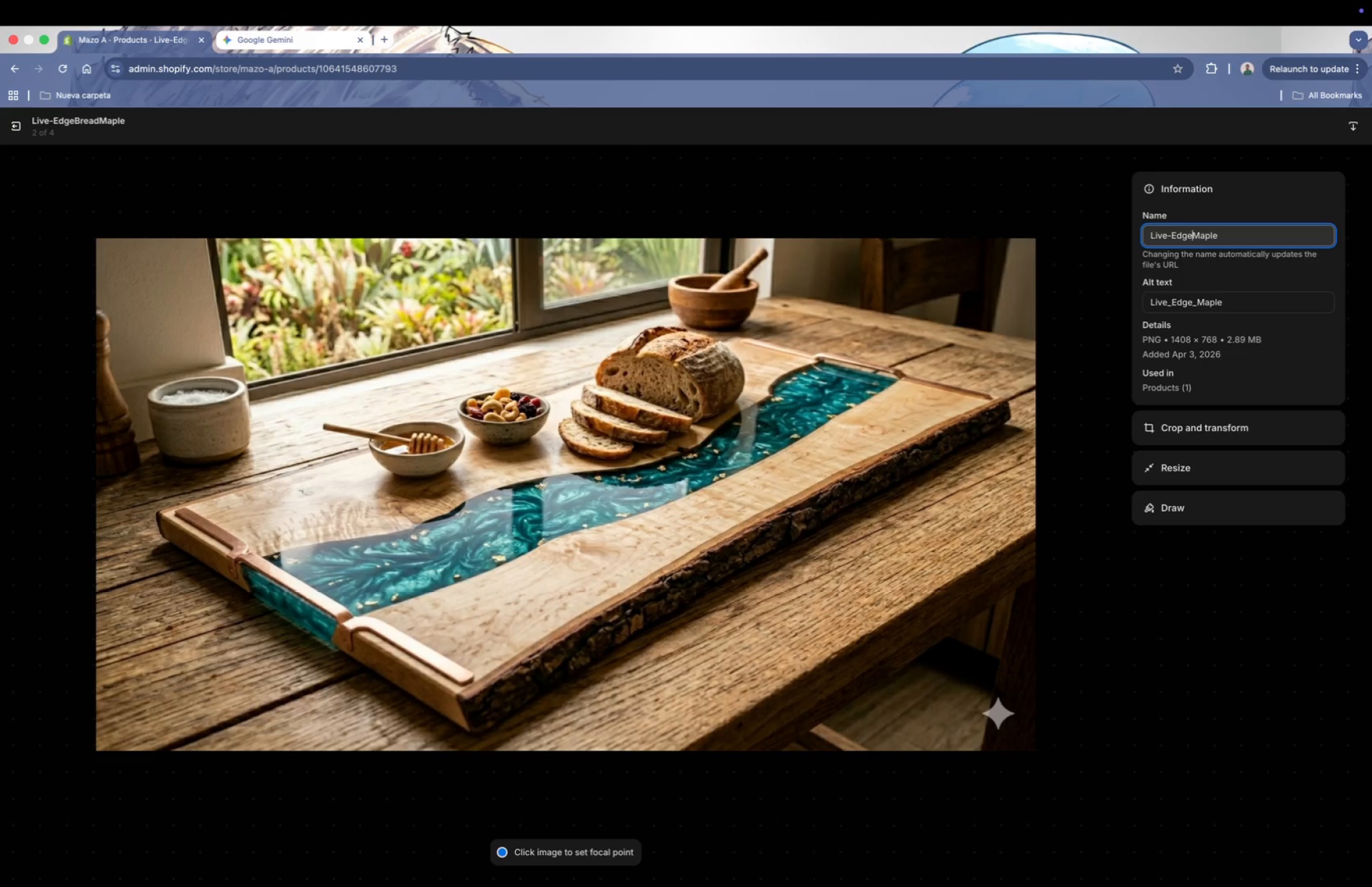 
key(Backspace)
 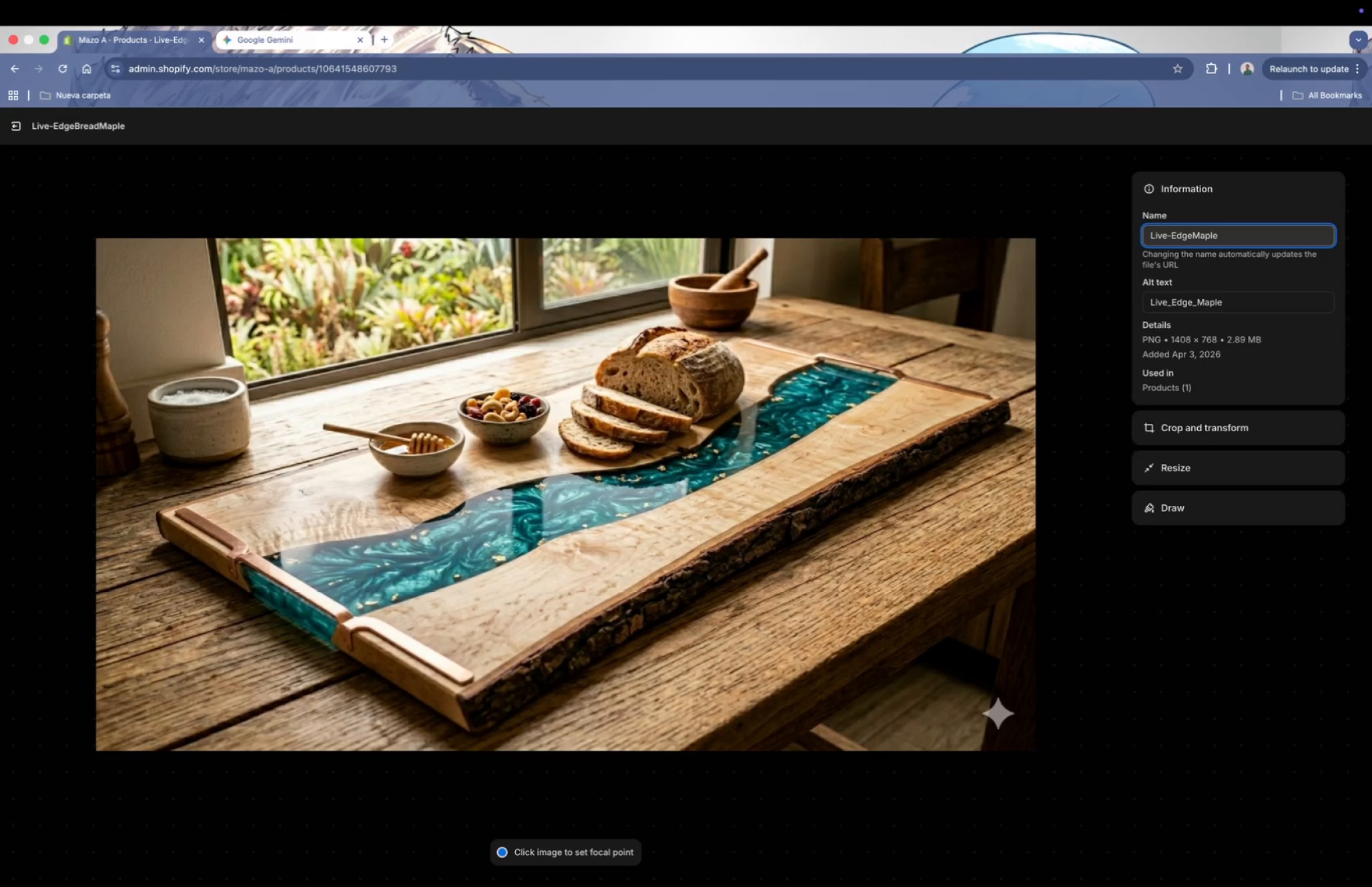 
key(Space)
 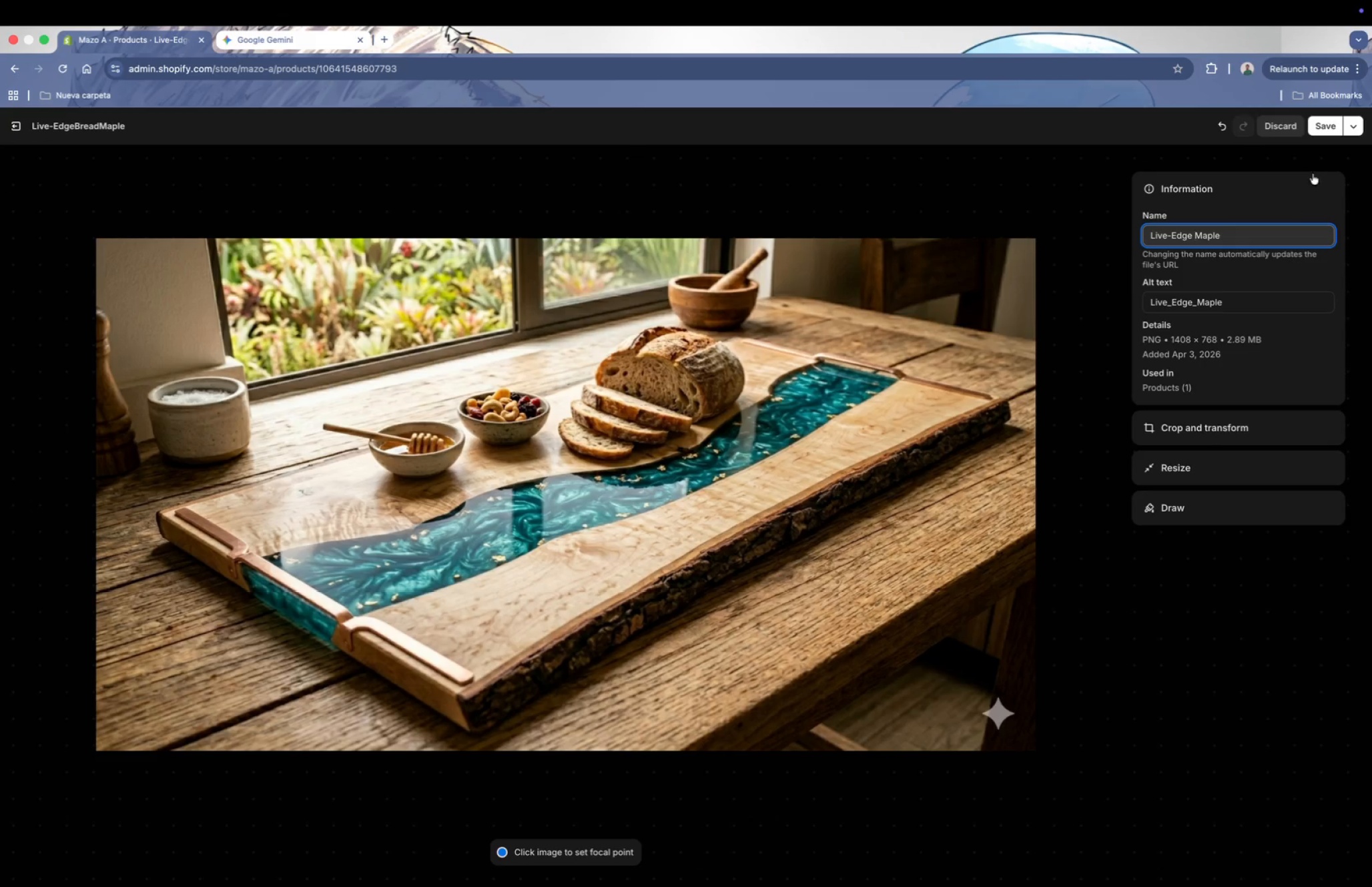 
left_click([1325, 125])
 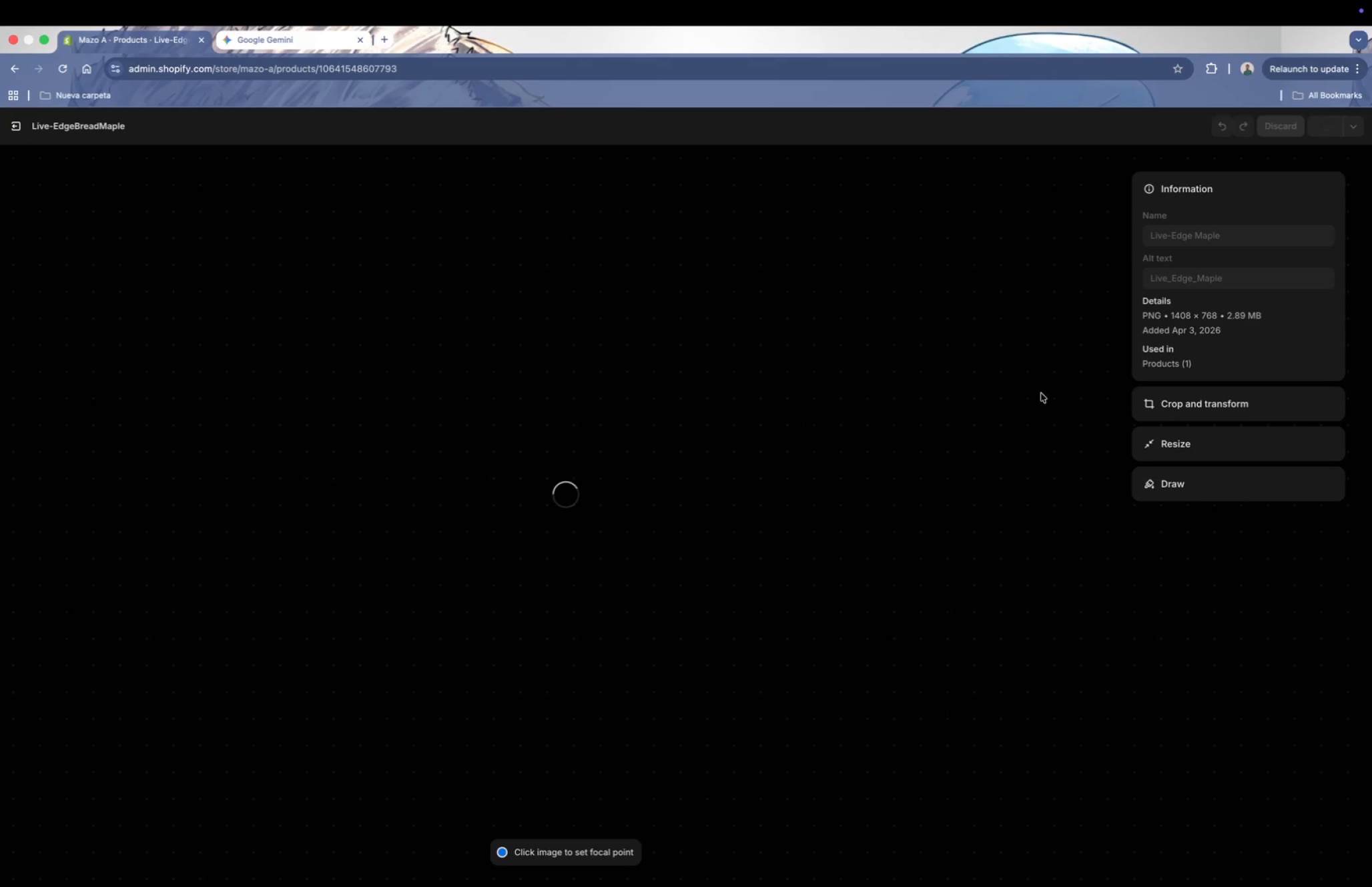 
mouse_move([1075, 412])
 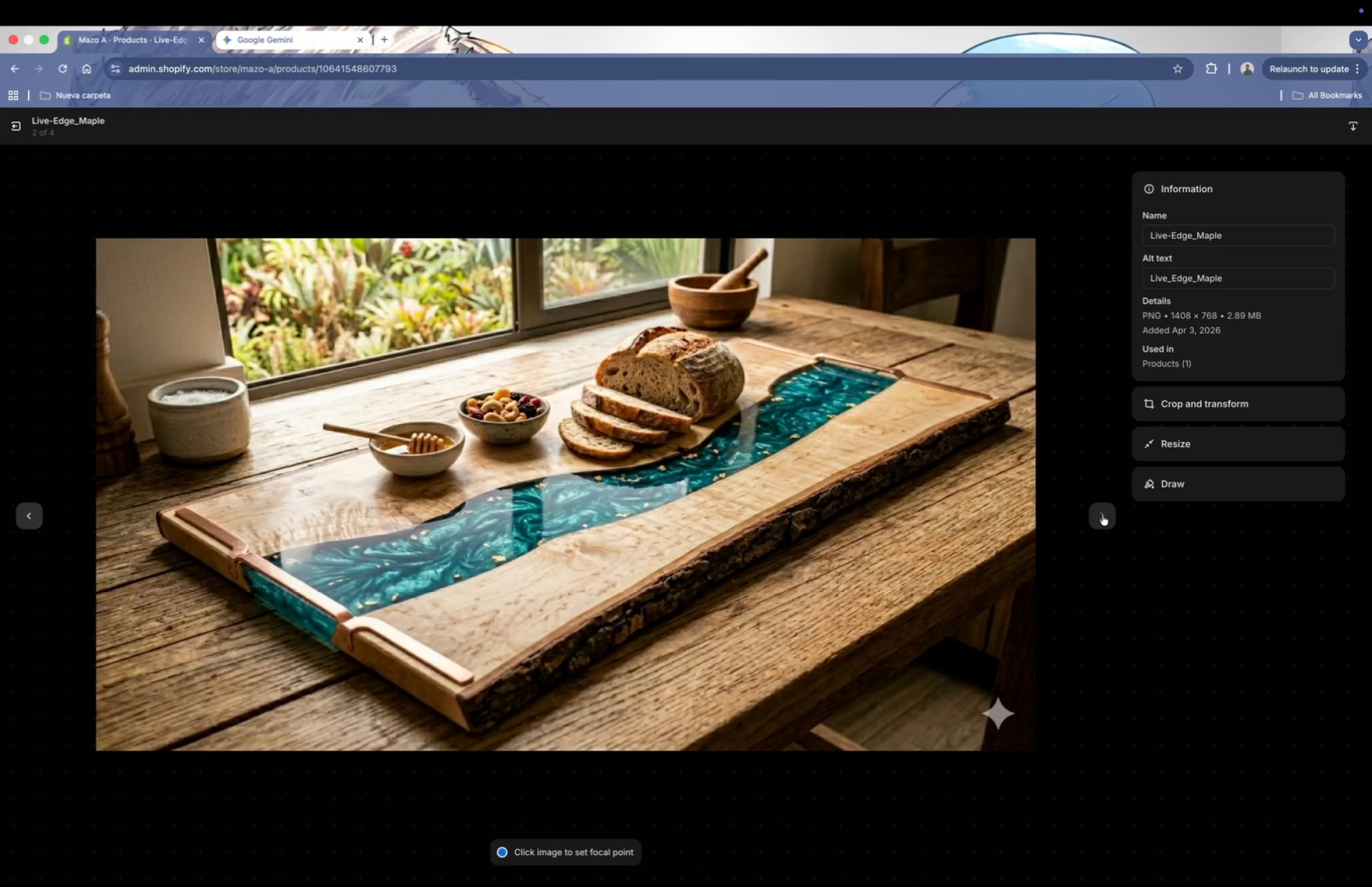 
left_click([1102, 515])
 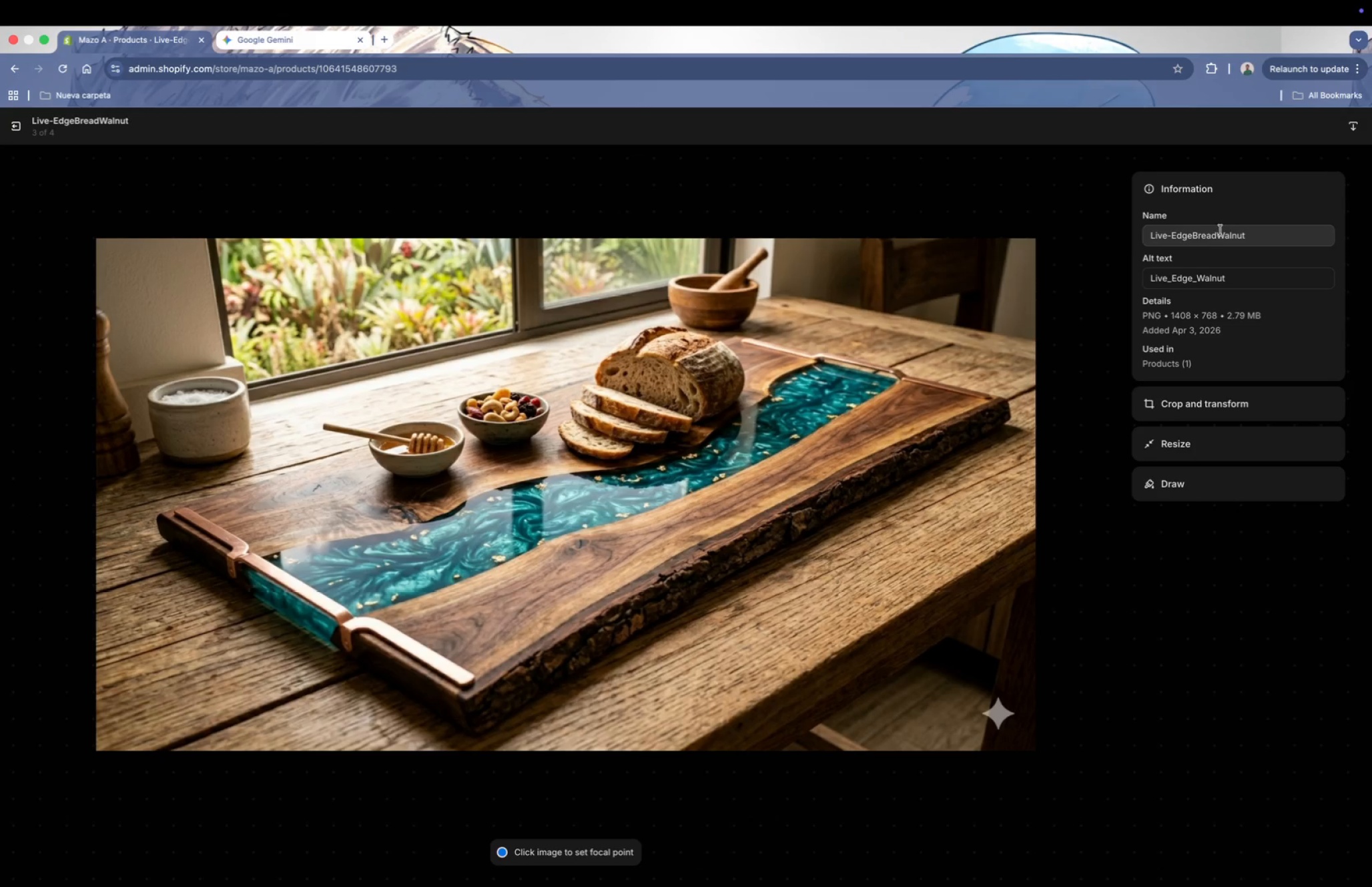 
left_click([1217, 236])
 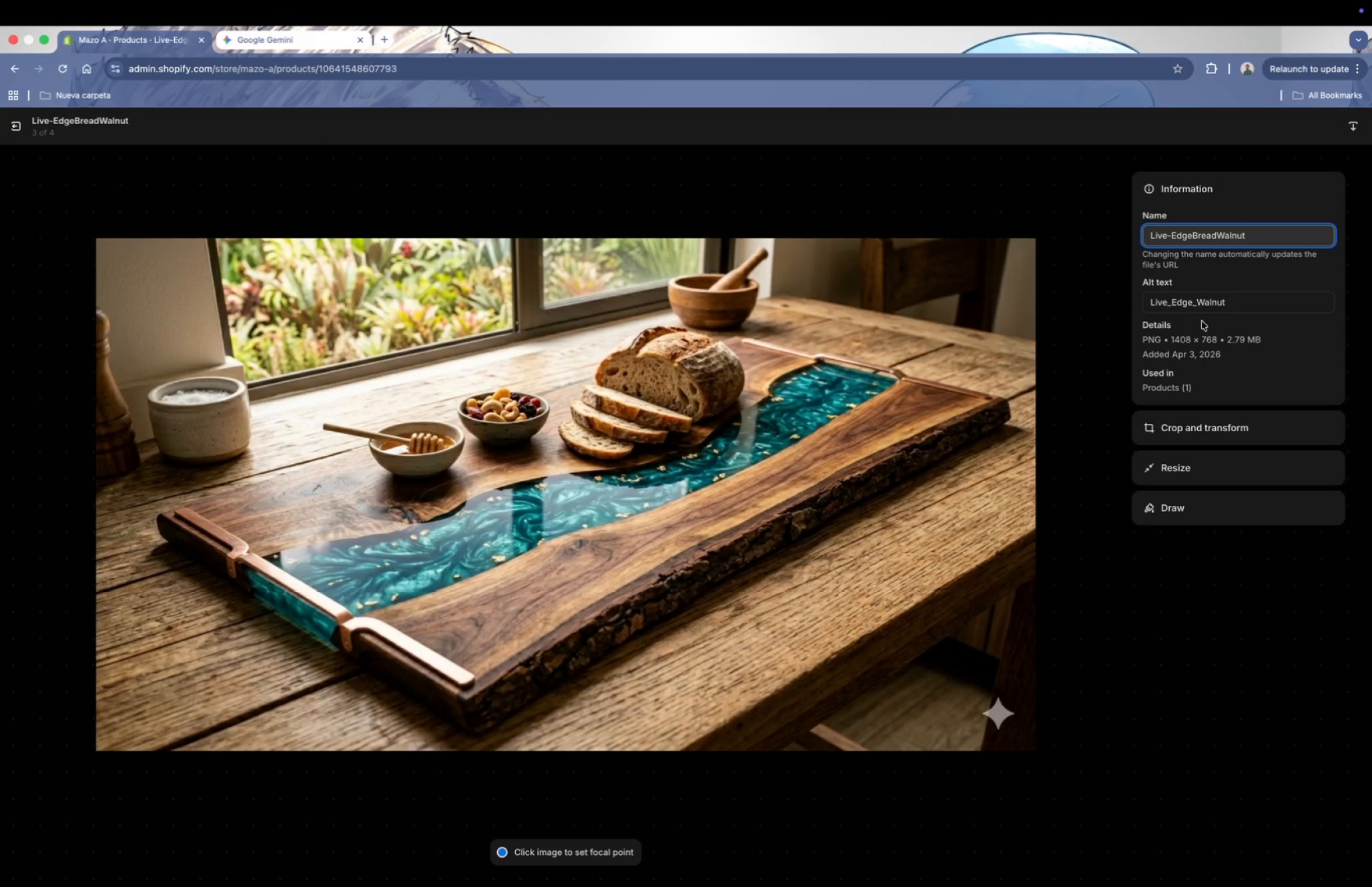 
key(Backspace)
 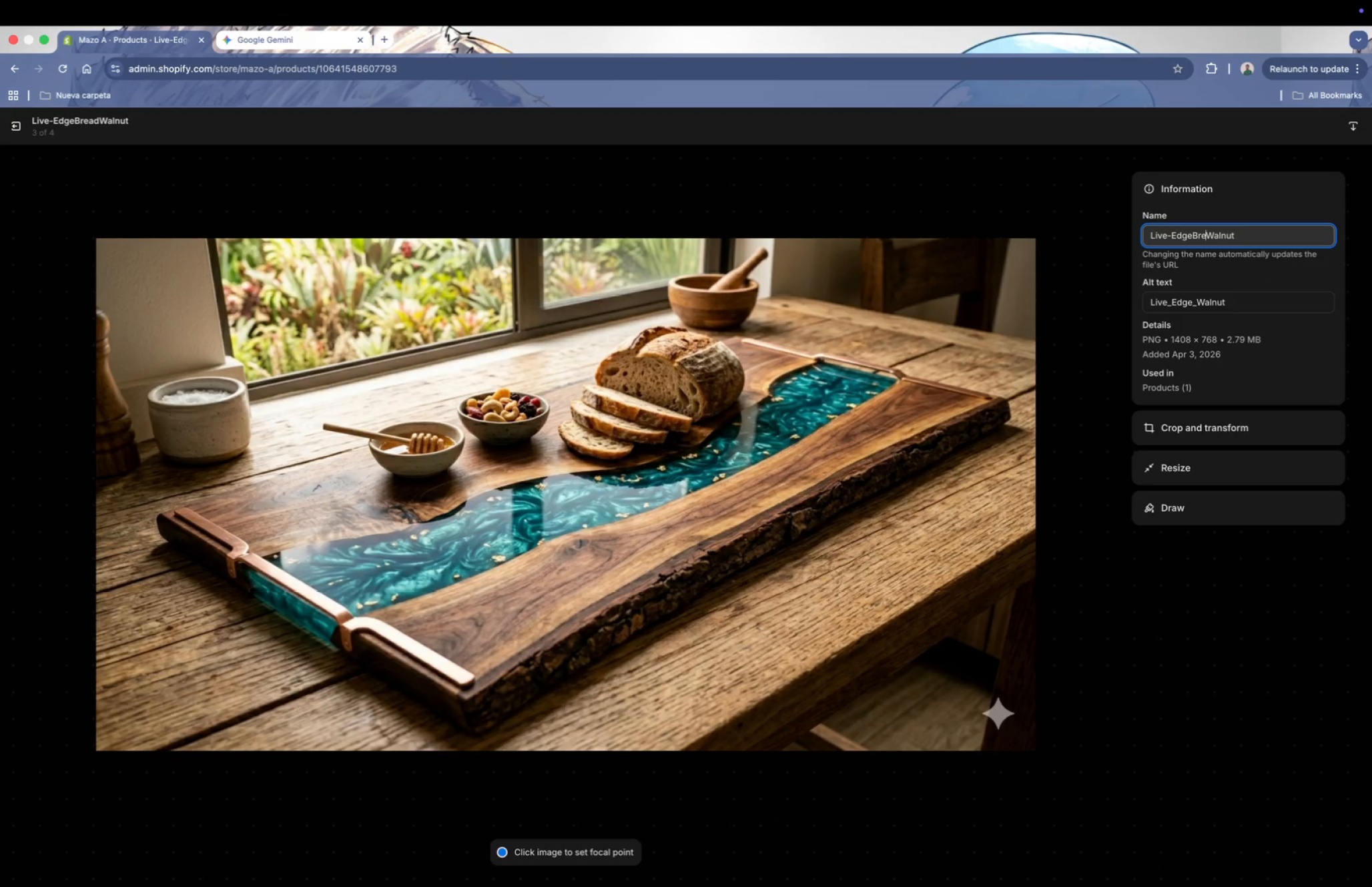 
key(Backspace)
 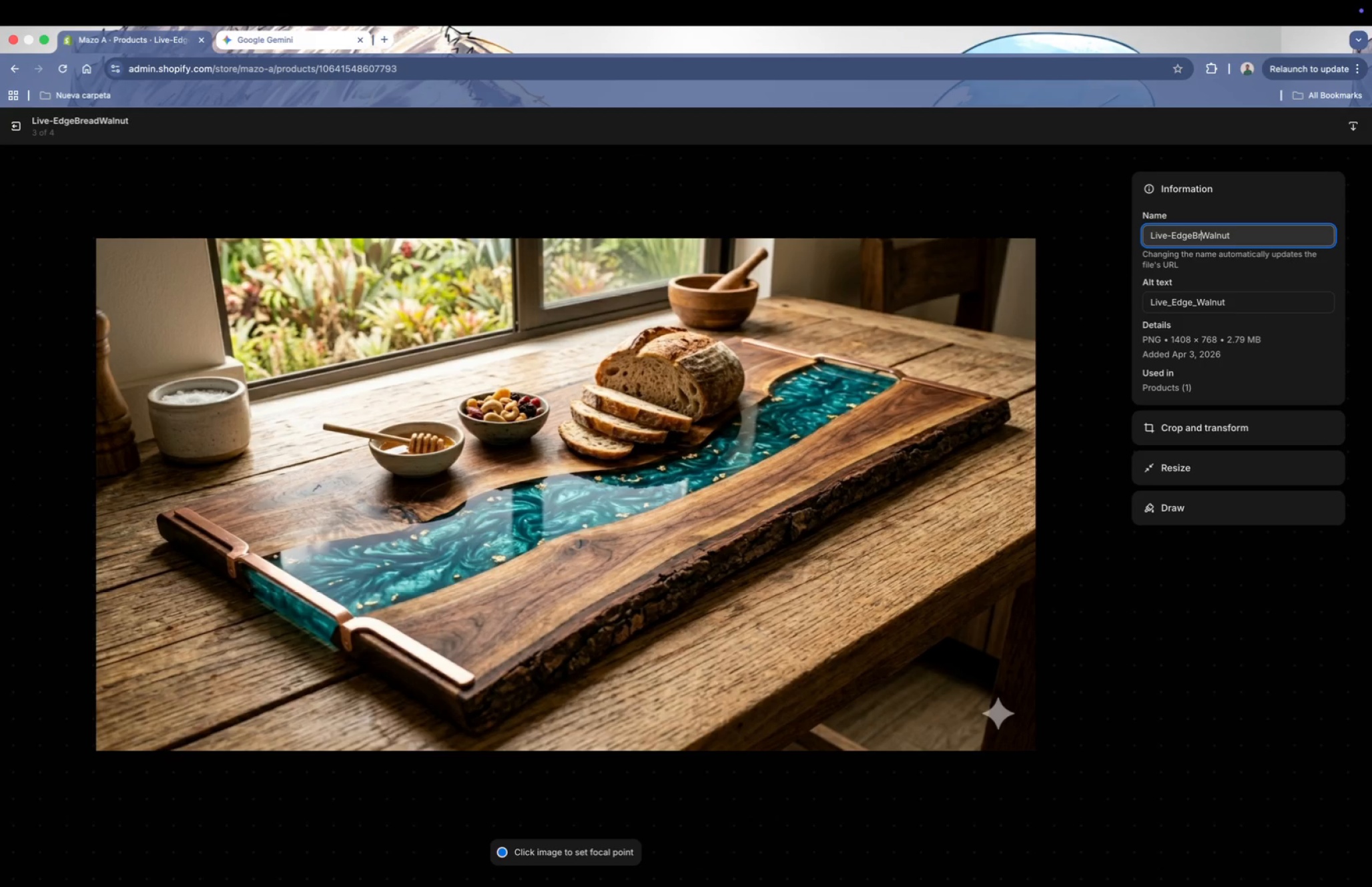 
key(Backspace)
 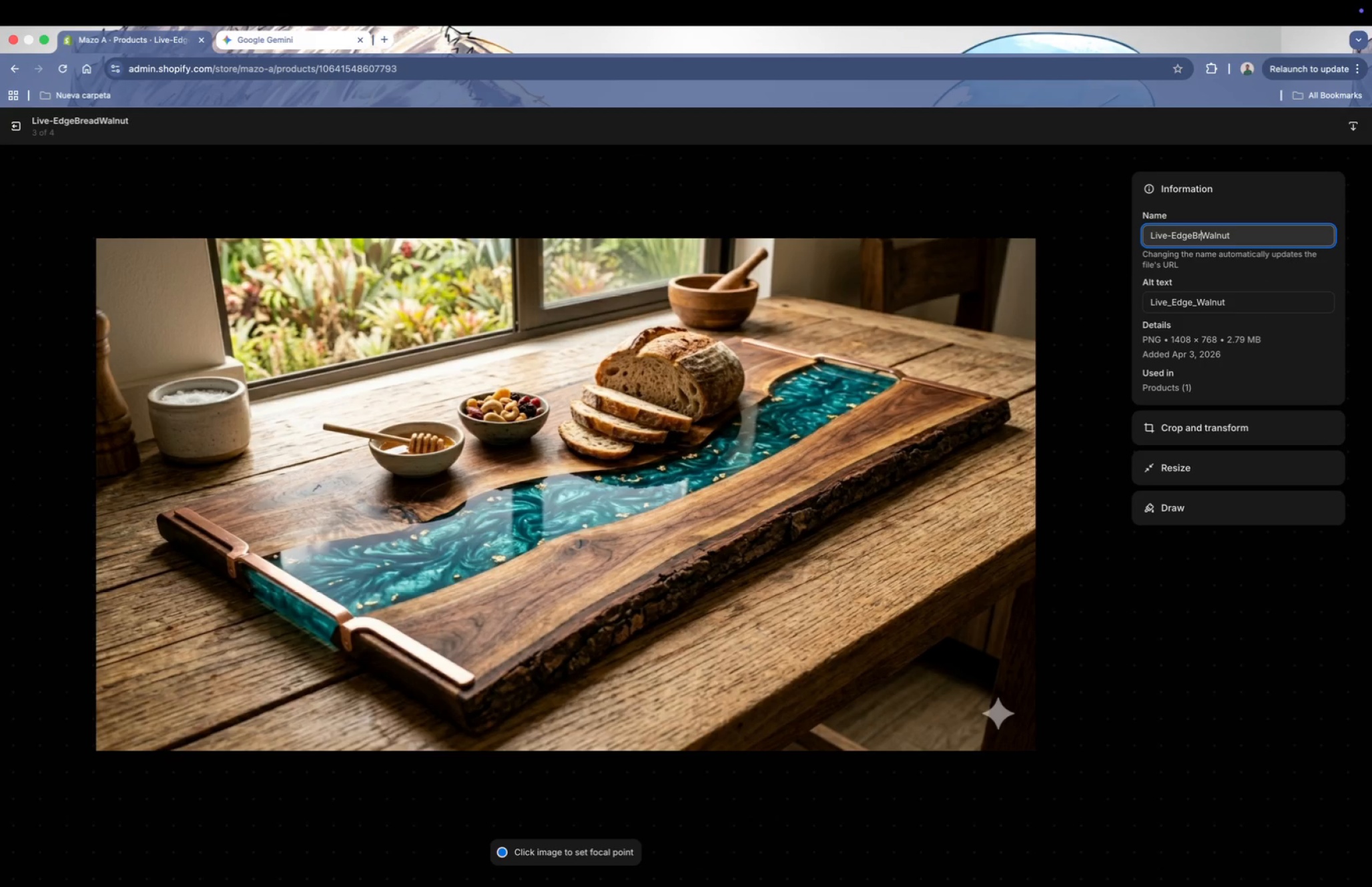 
key(Backspace)
 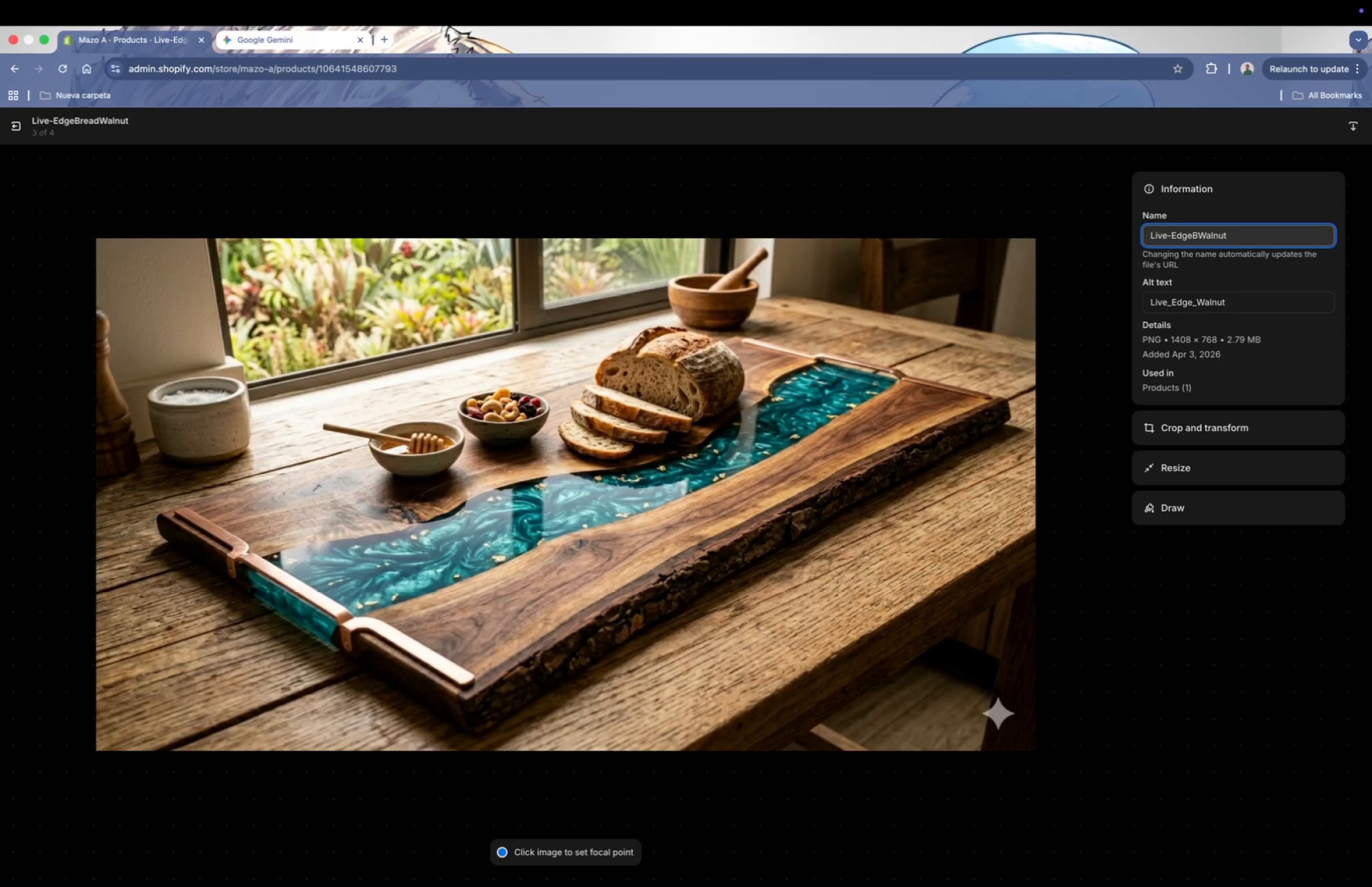 
key(Backspace)
 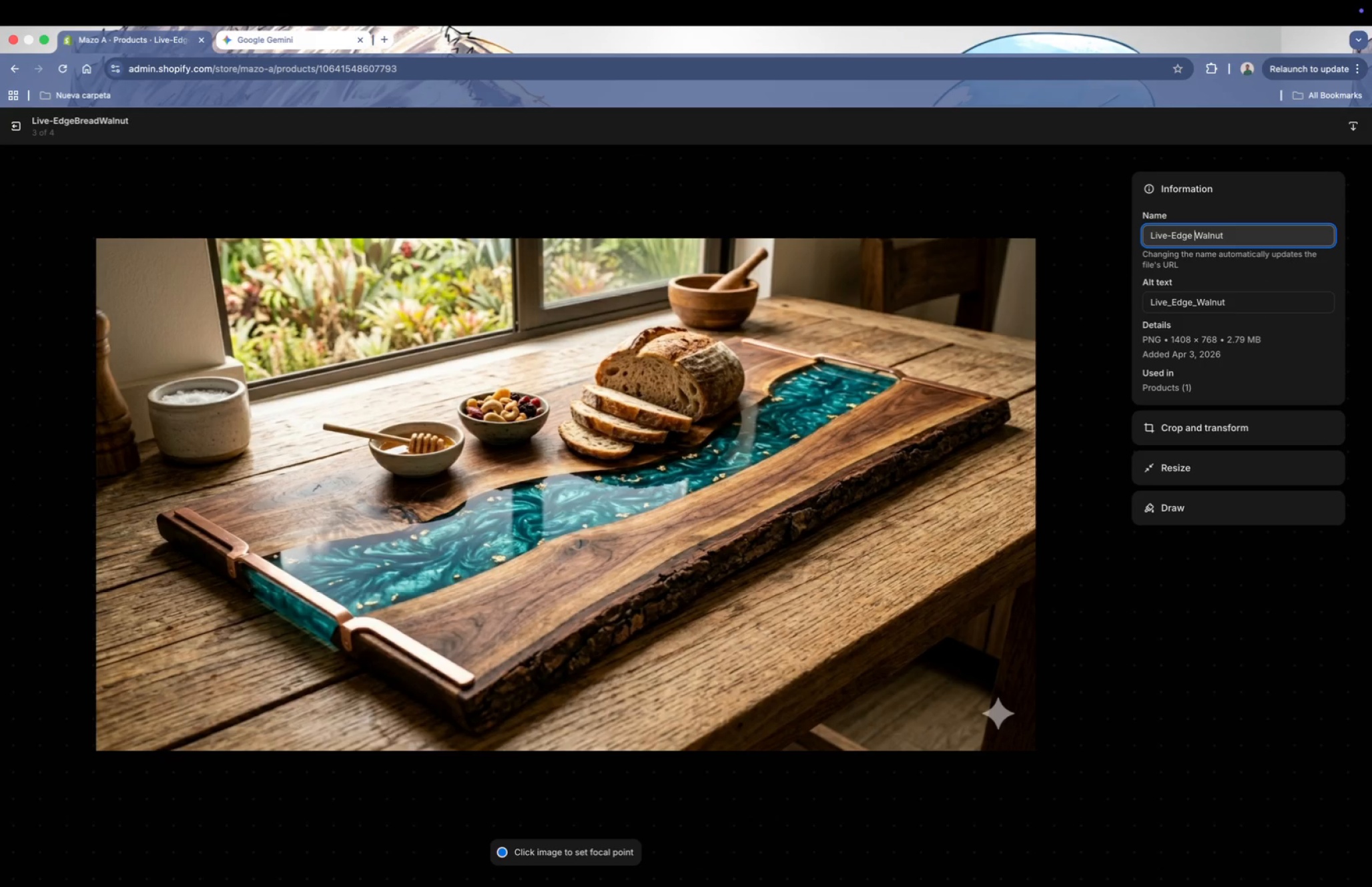 
key(Space)
 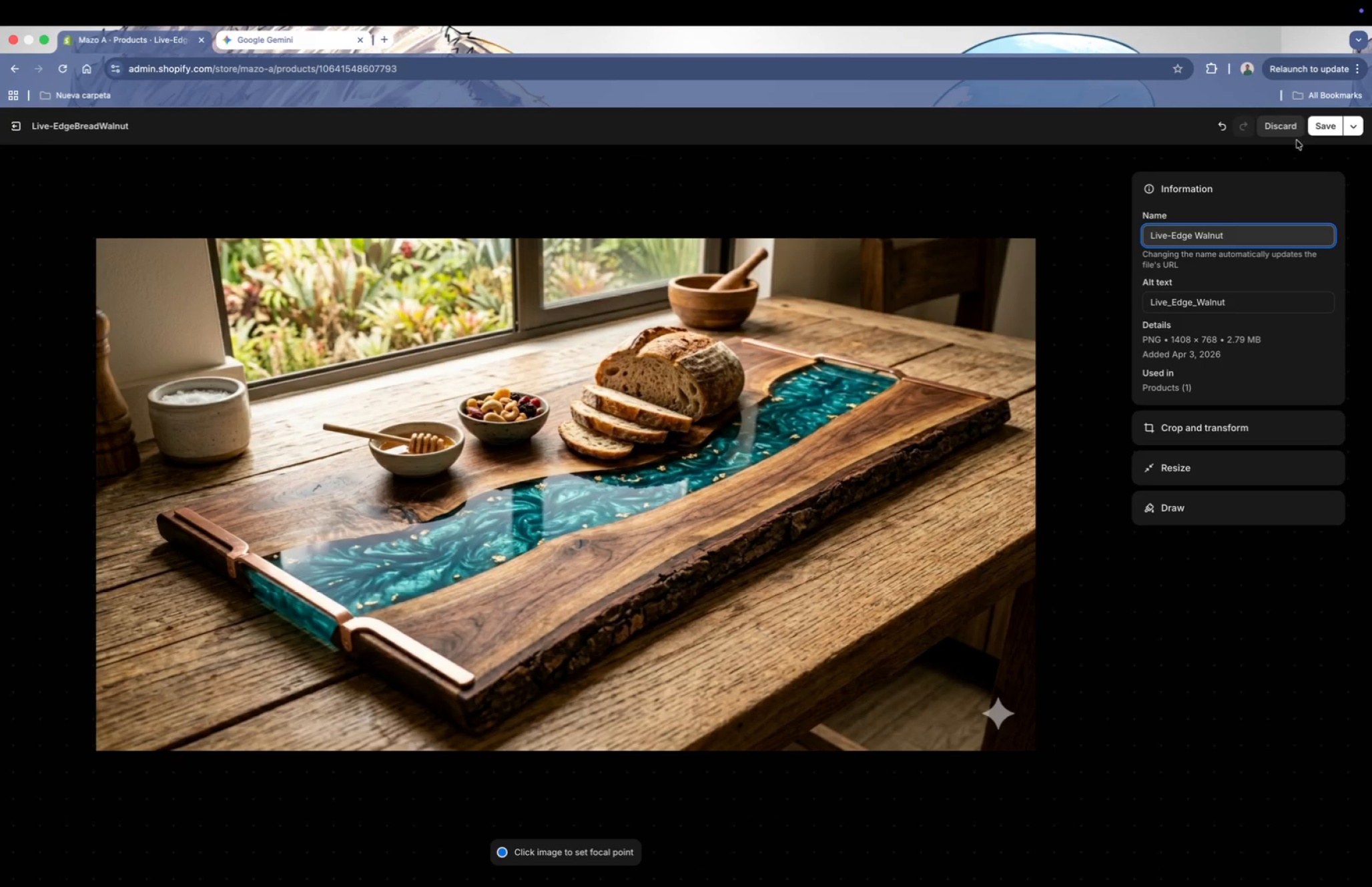 
left_click([1322, 123])
 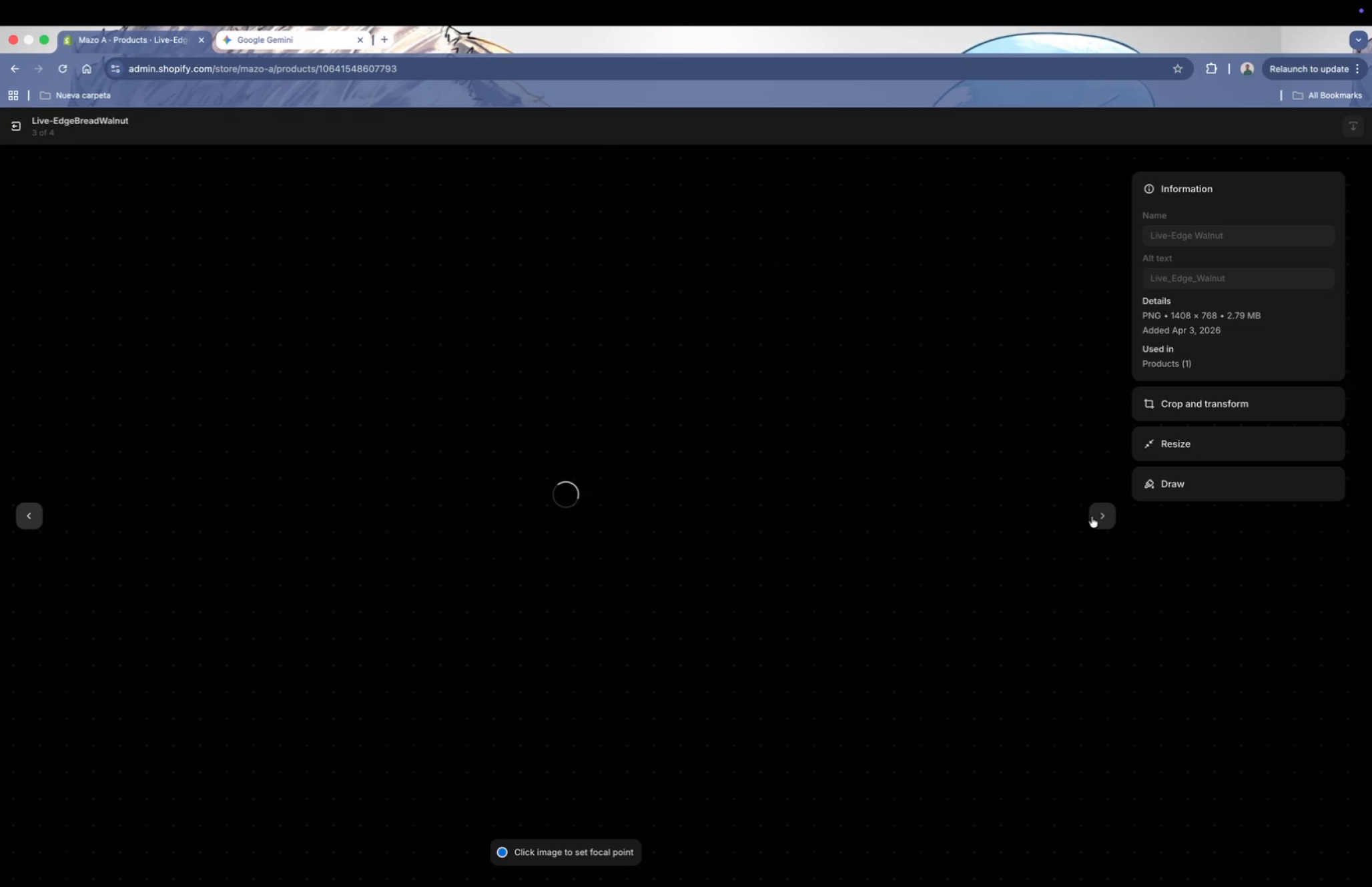 
left_click([1097, 517])
 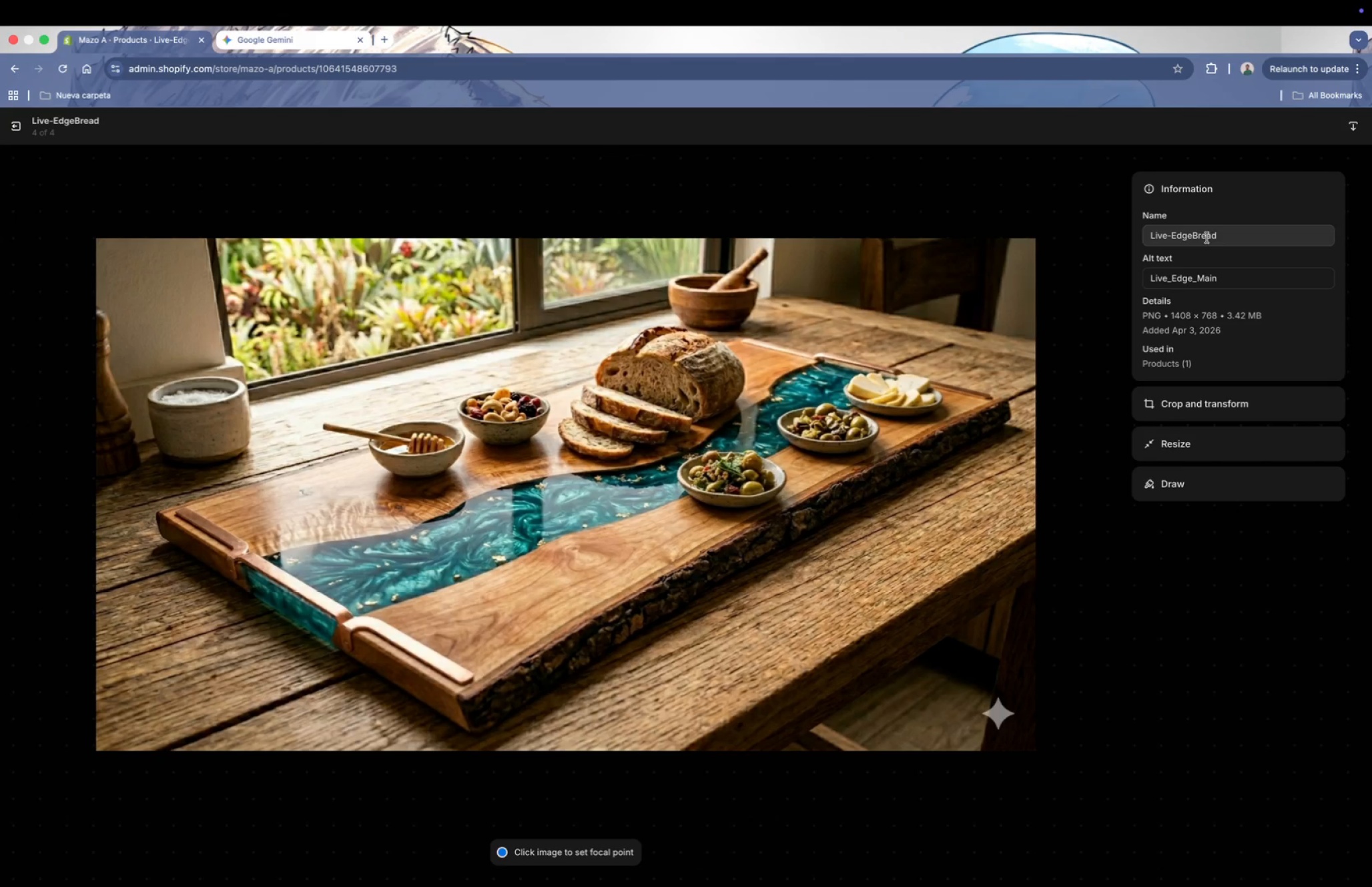 
left_click([1225, 230])
 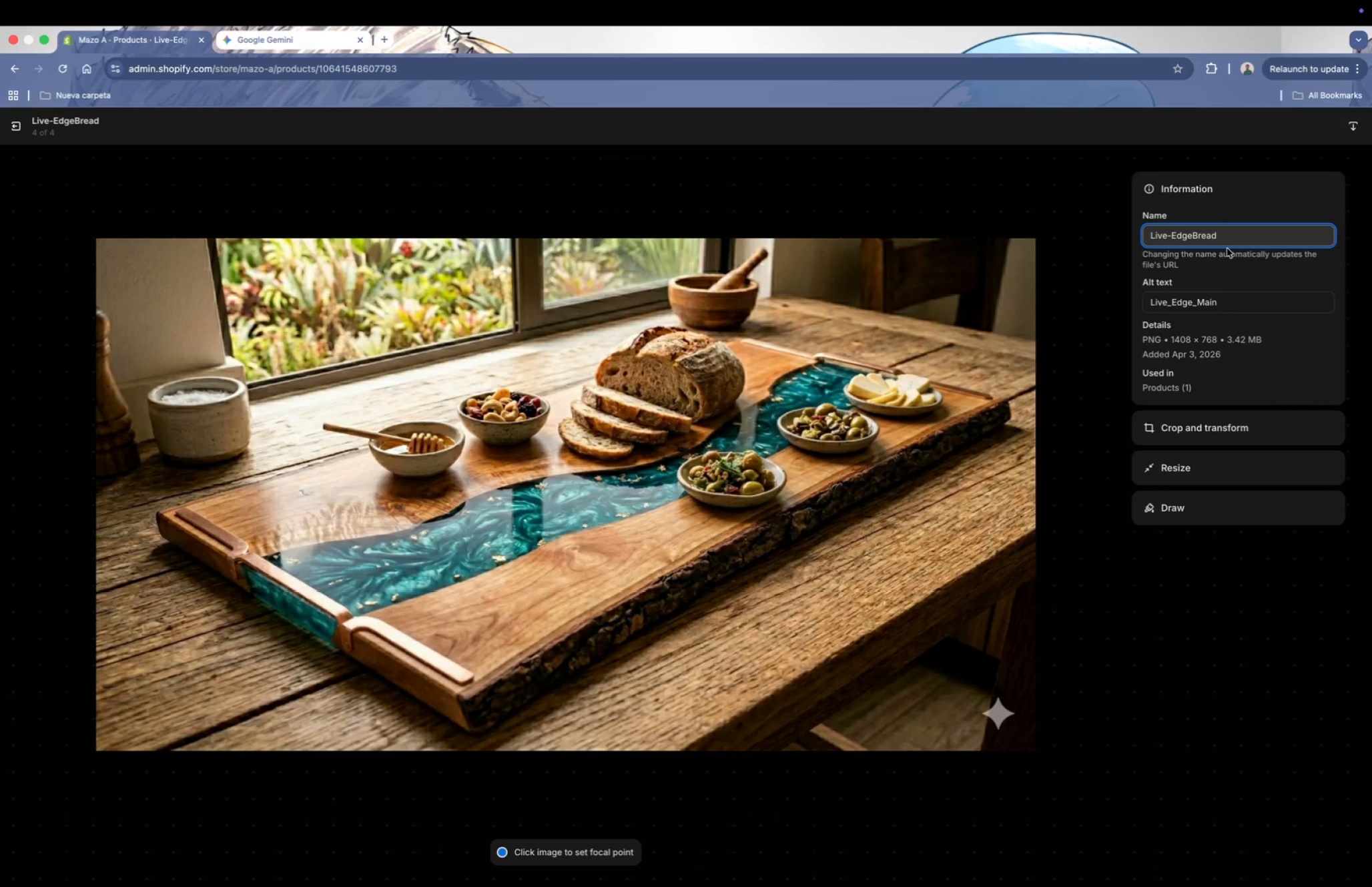 
key(Backspace)
 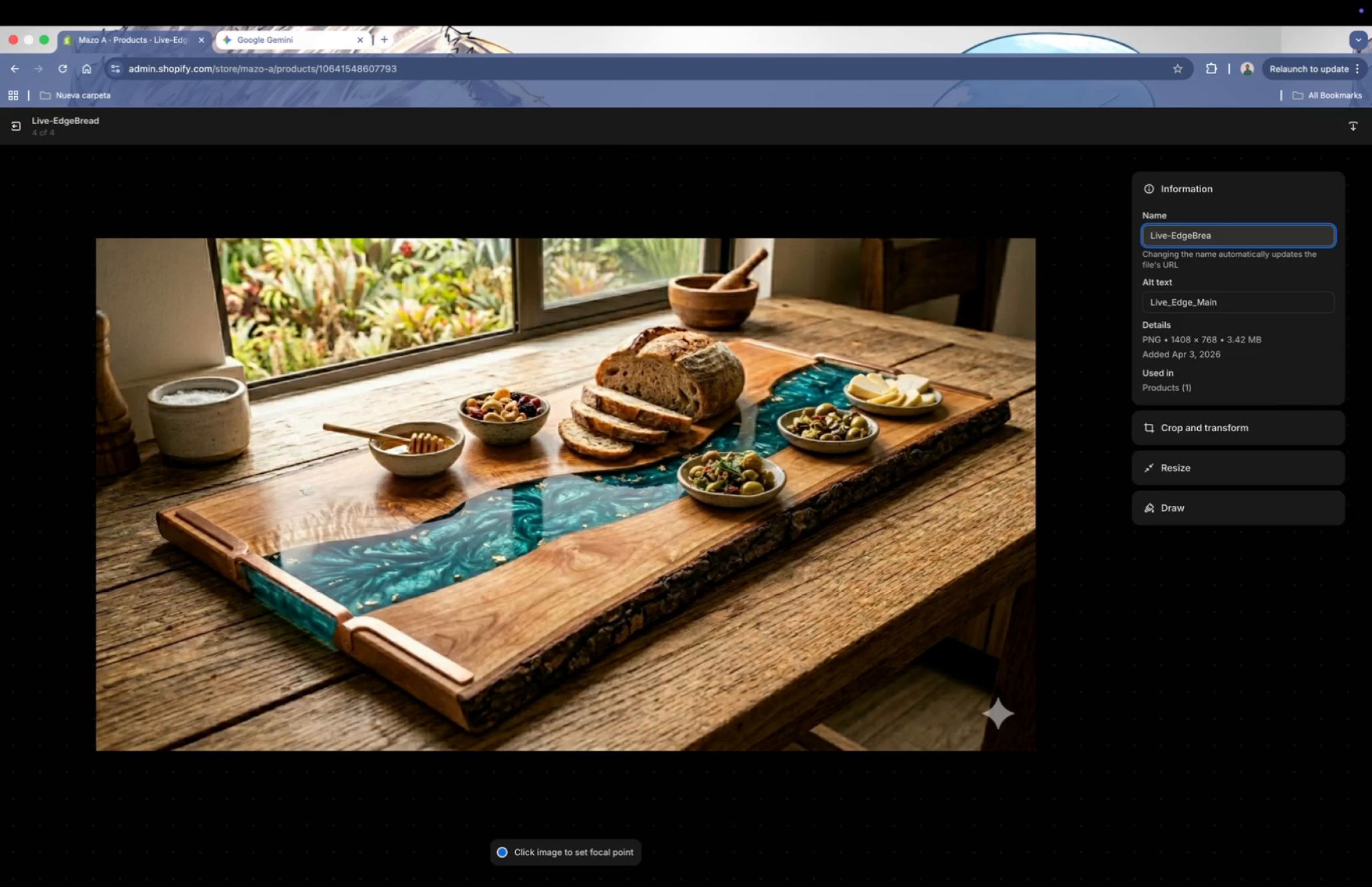 
key(Backspace)
 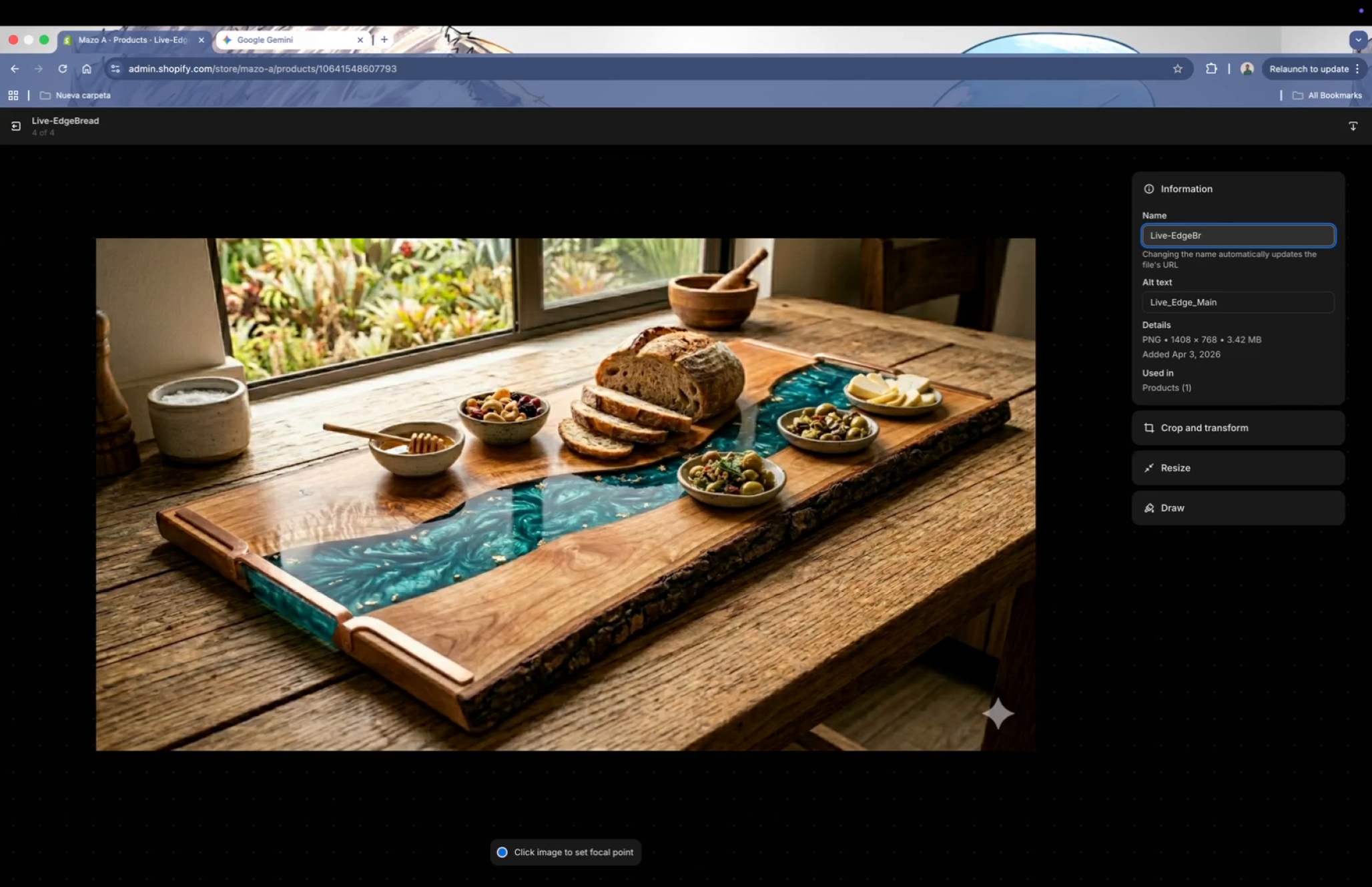 
key(Backspace)
 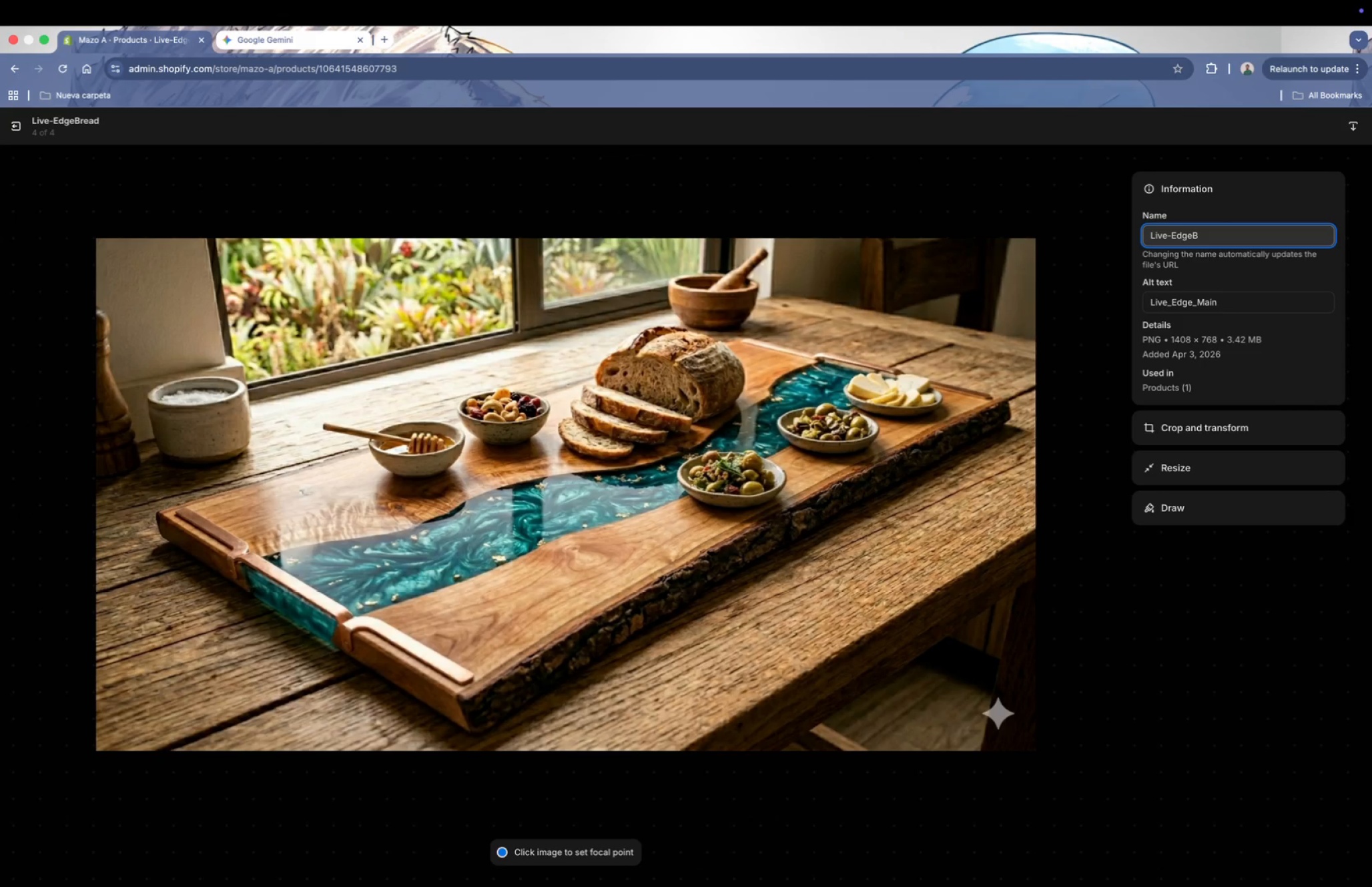 
key(Backspace)
 